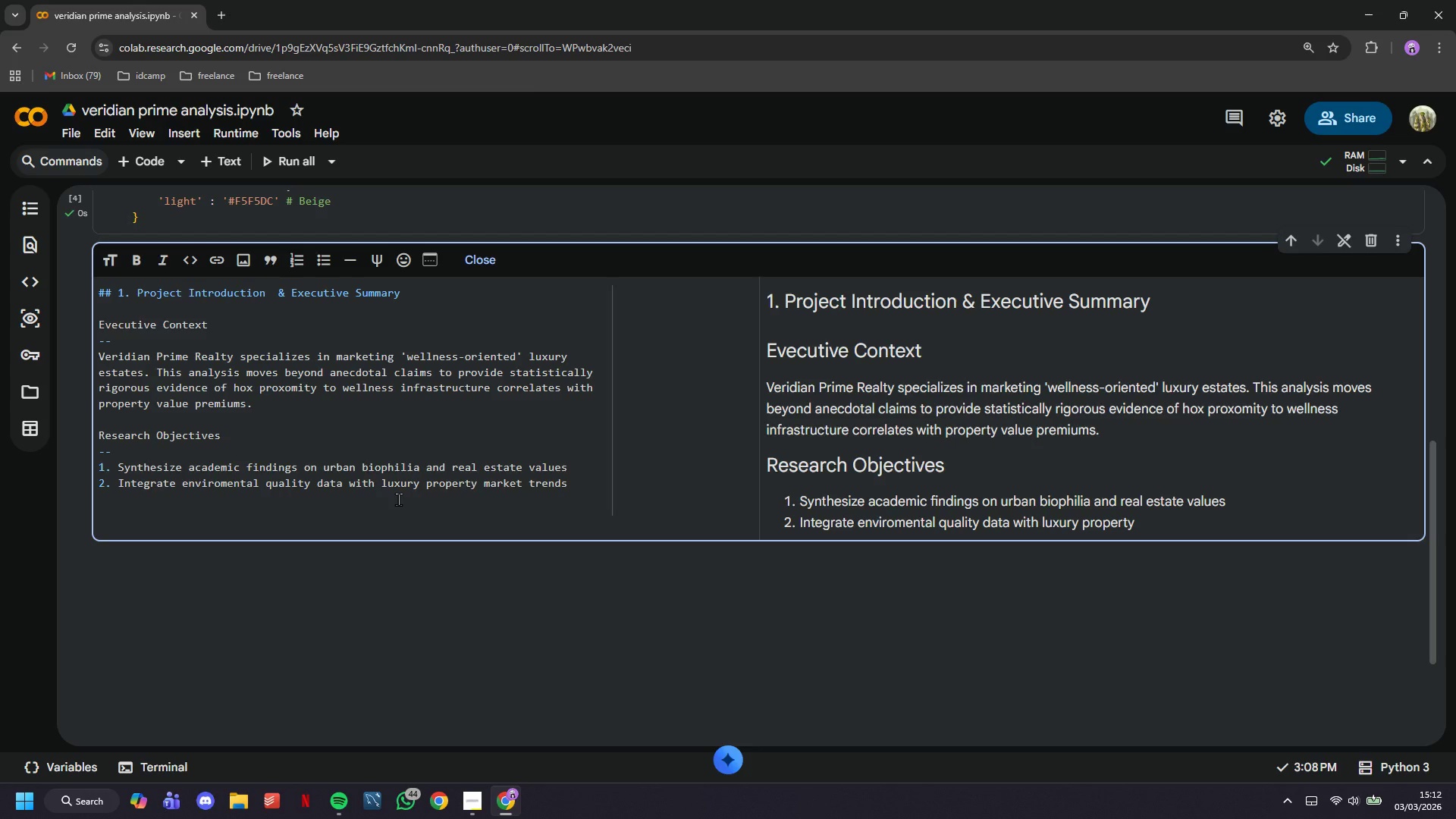 
type(3. Develop a proprietary '')
 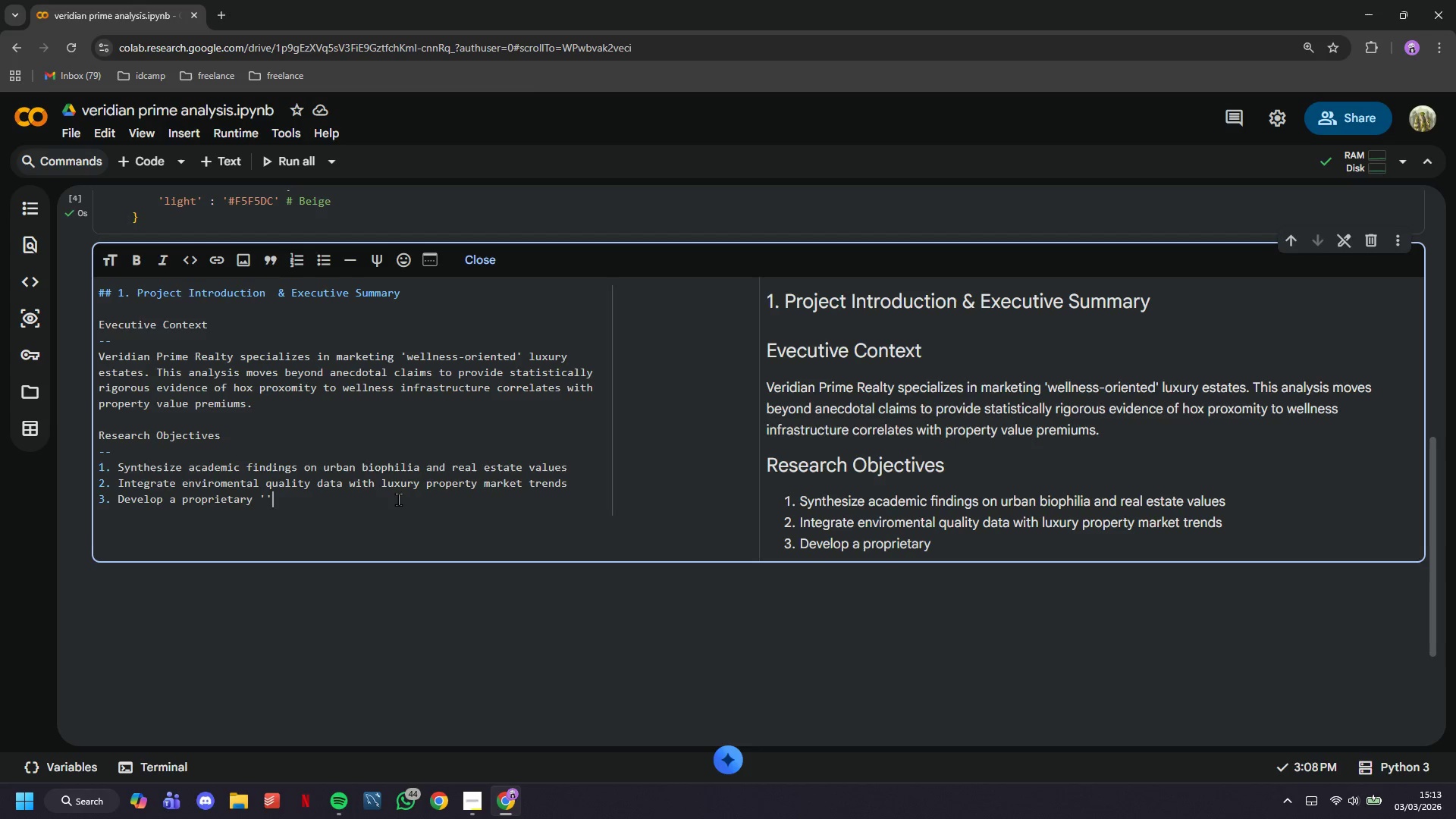 
key(ArrowLeft)
 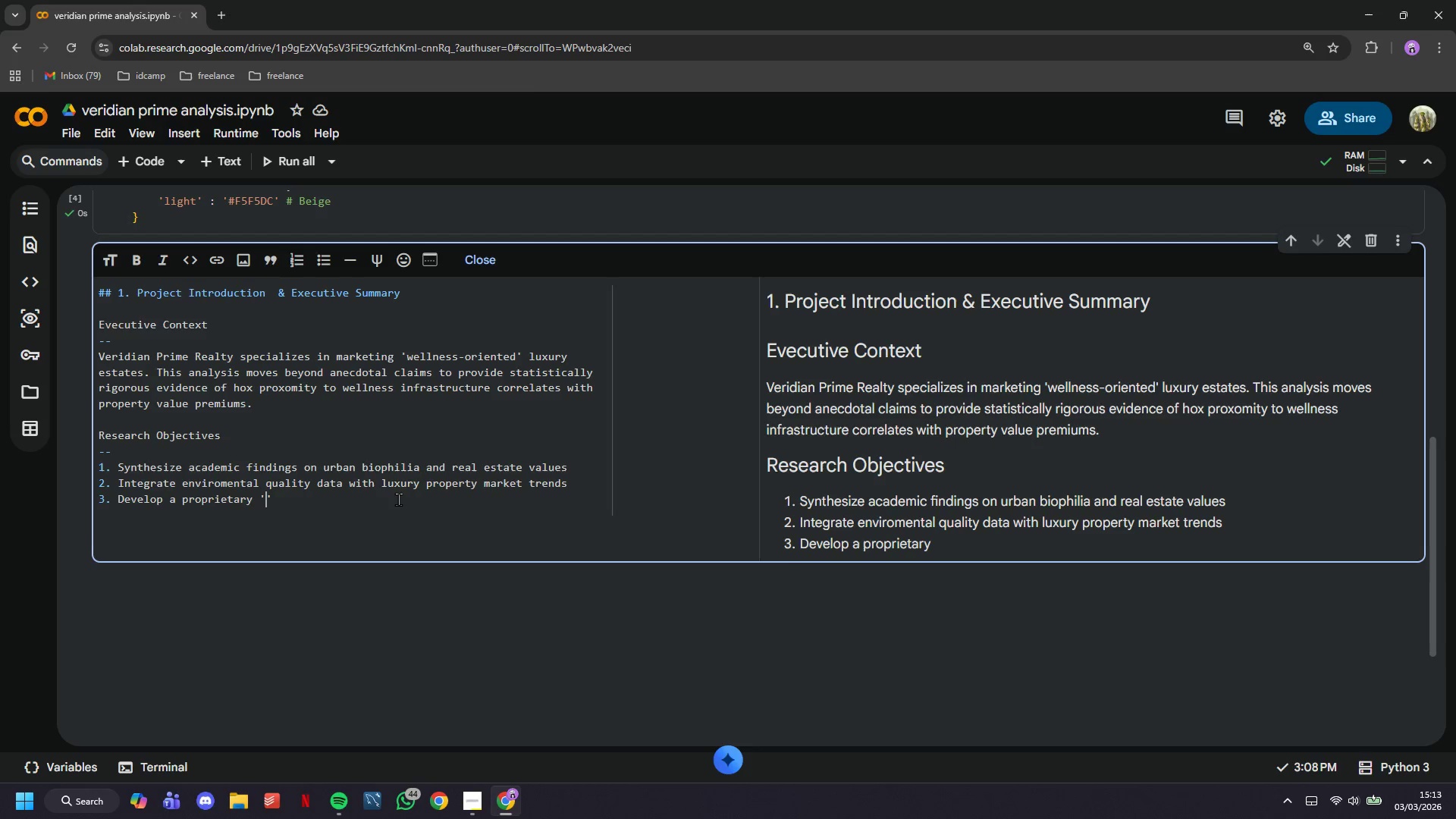 
type(Wellness Score)
 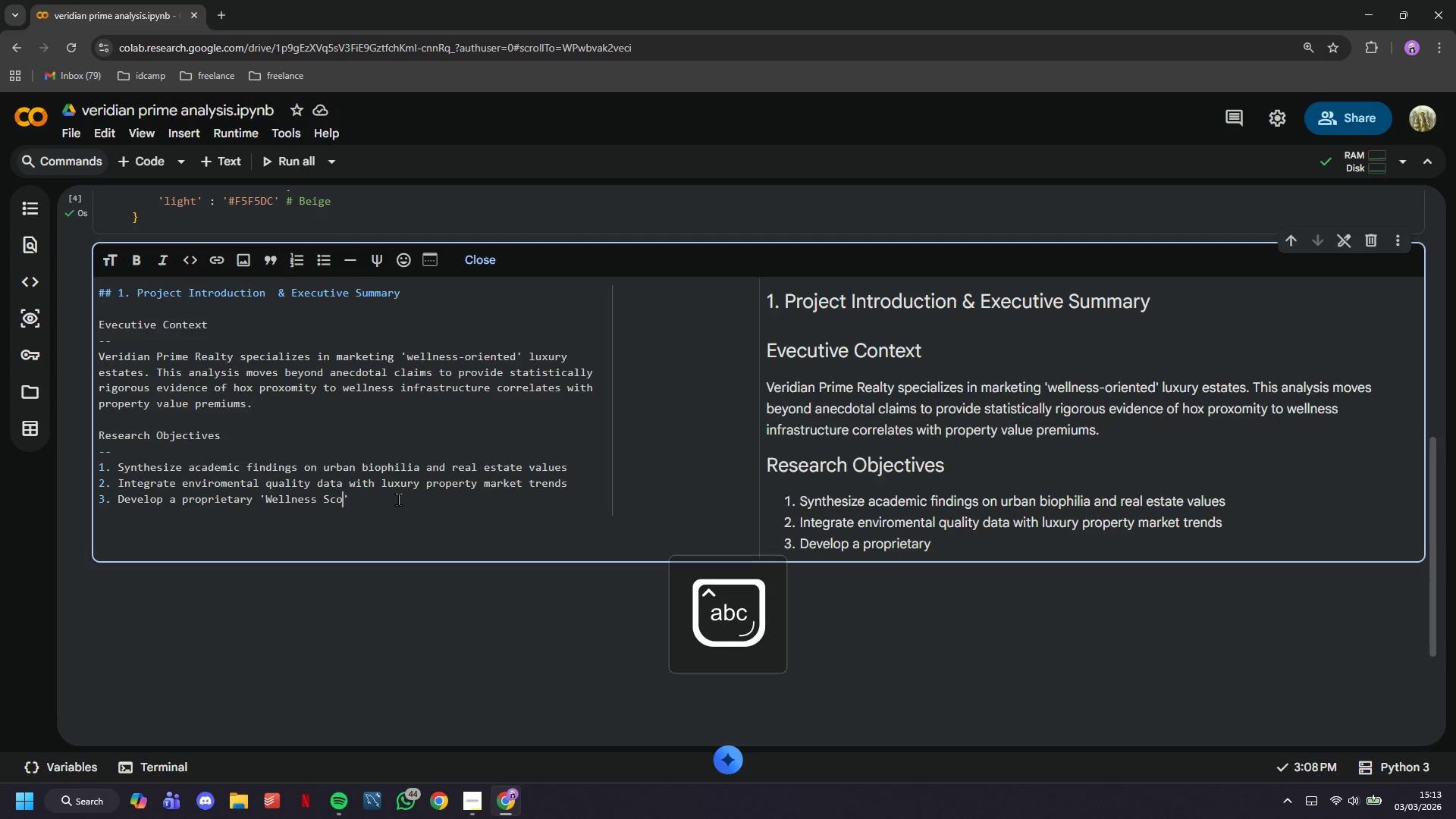 
key(ArrowRight)
 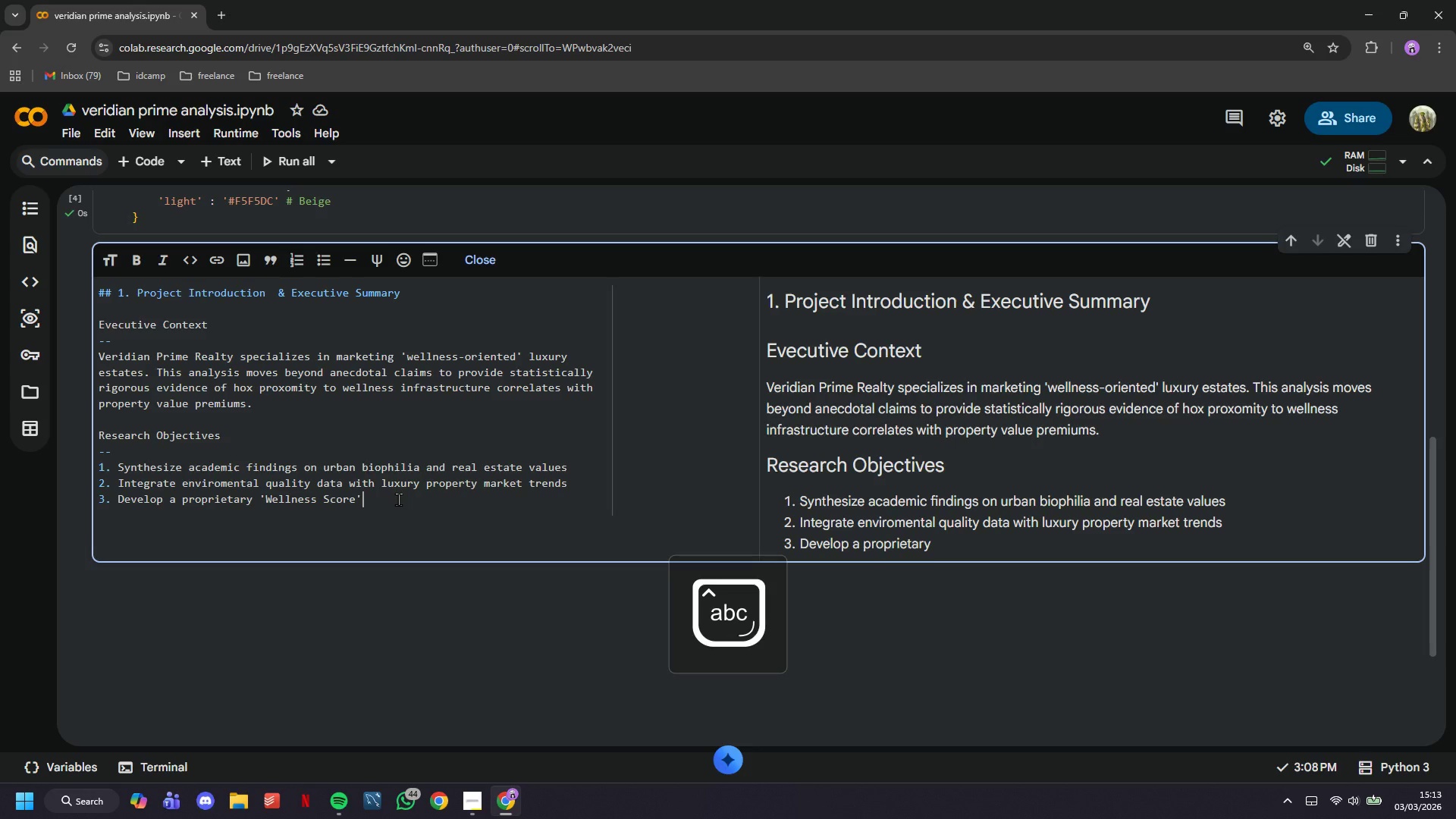 
type( model)
 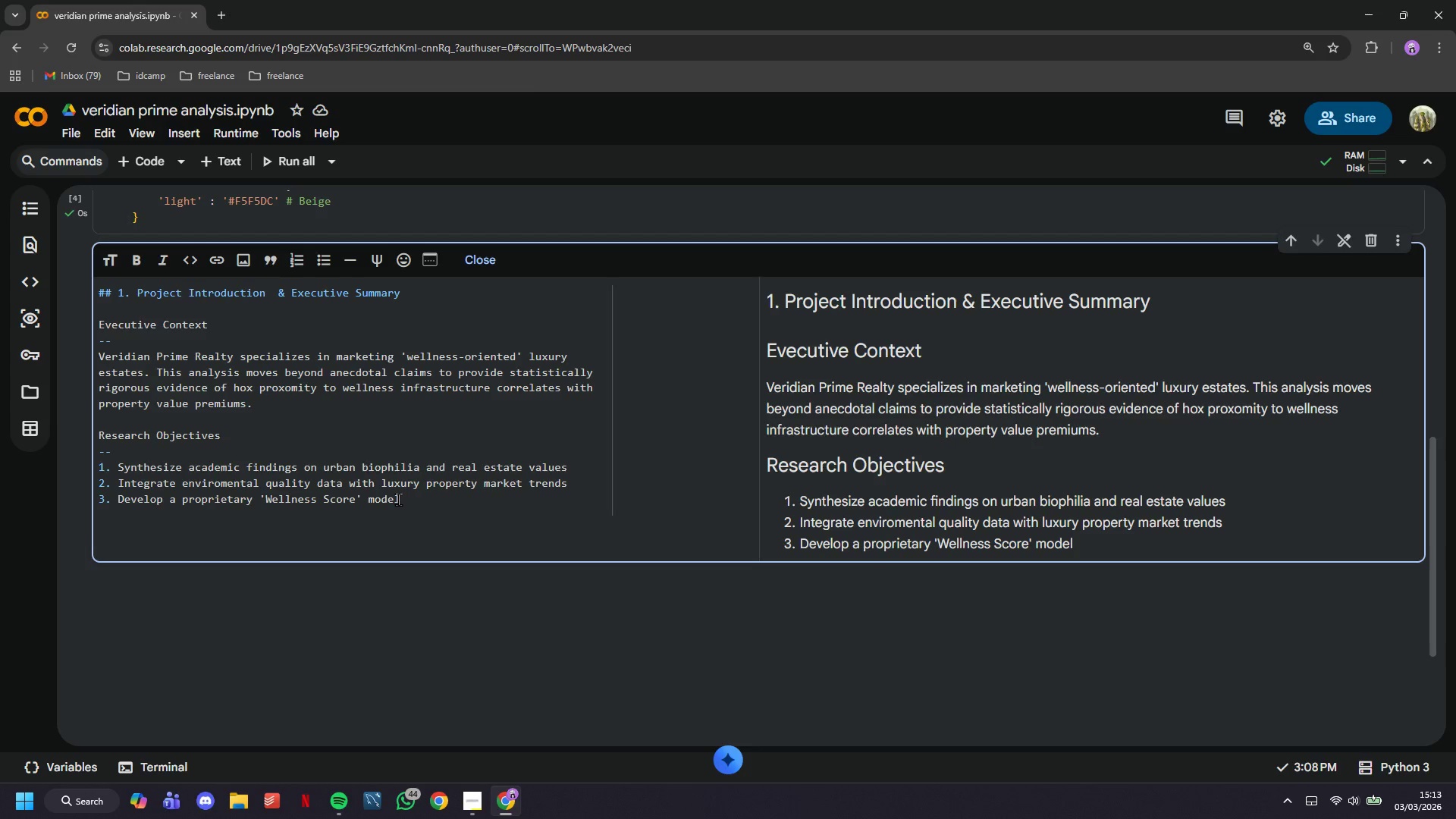 
wait(6.31)
 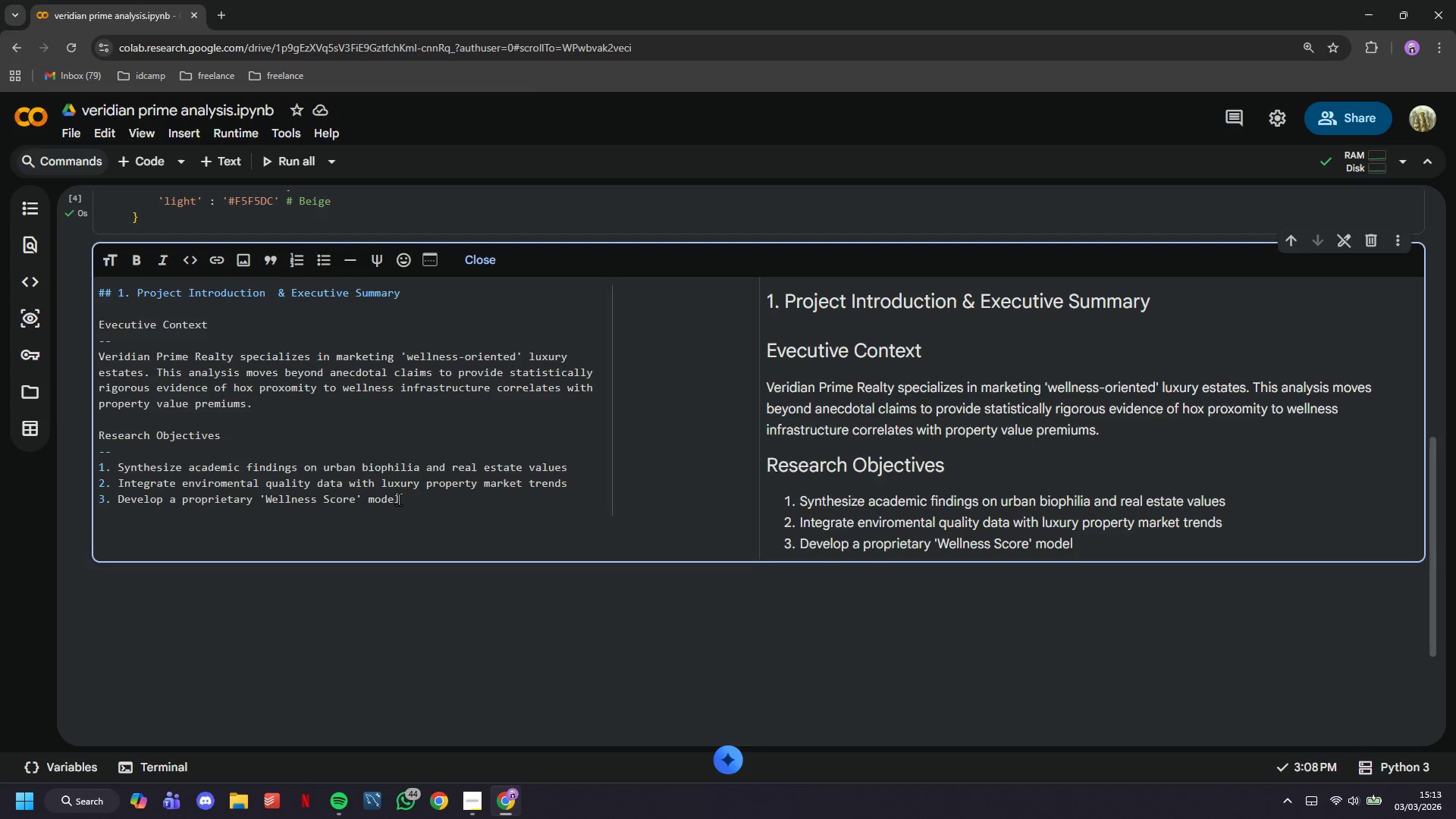 
key(Space)
 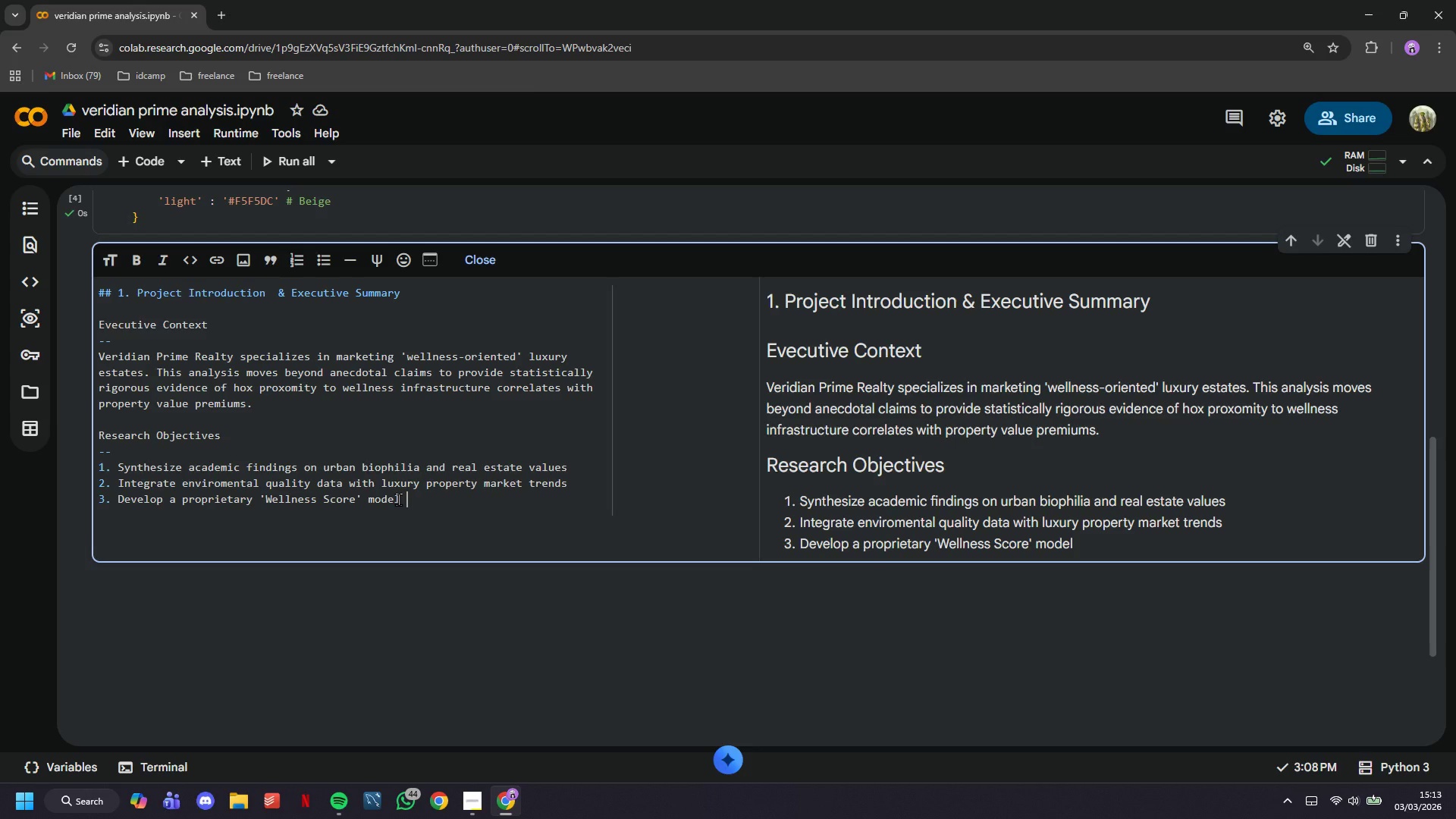 
key(Shift+ShiftLeft)
 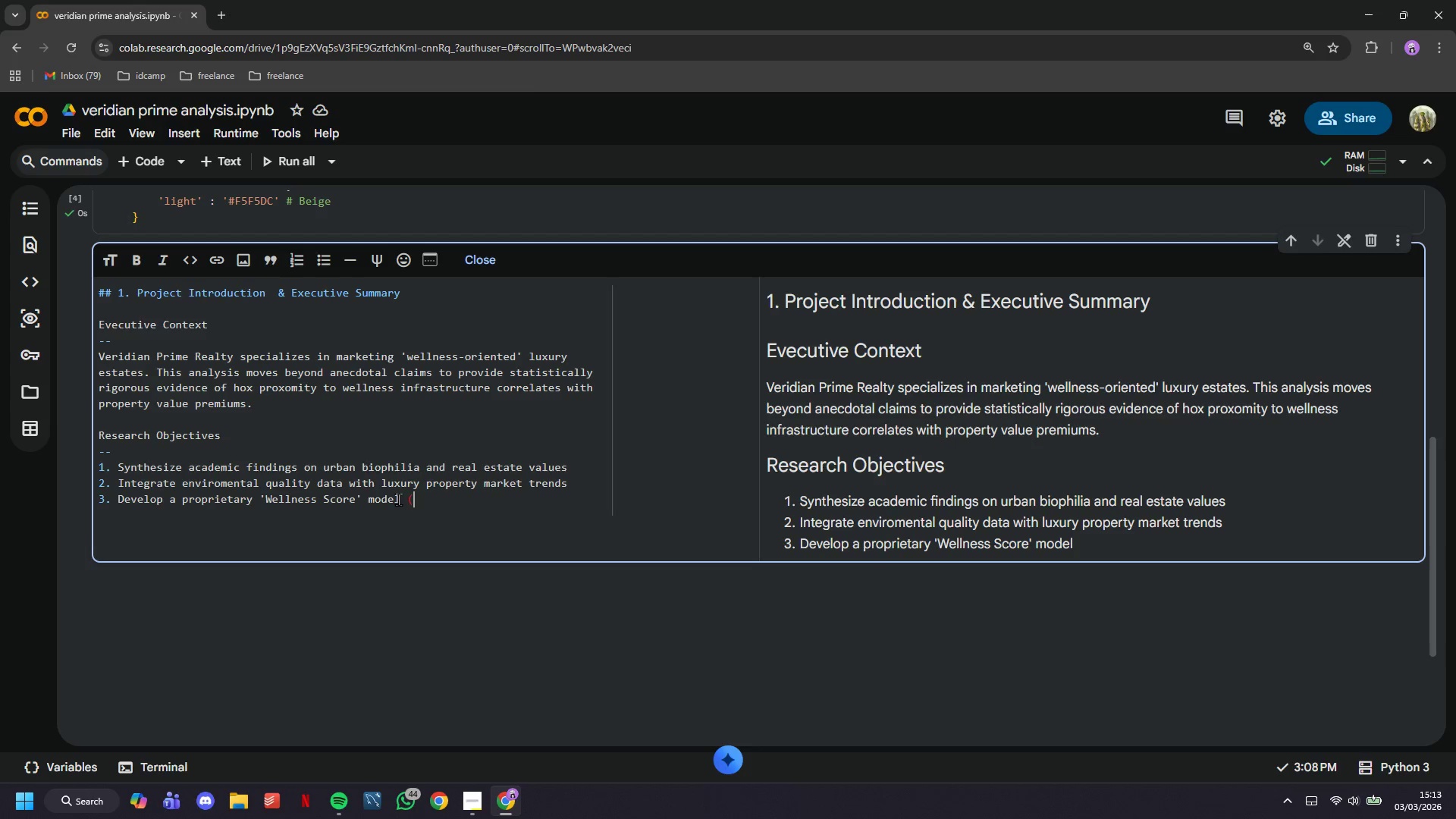 
key(Shift+9)
 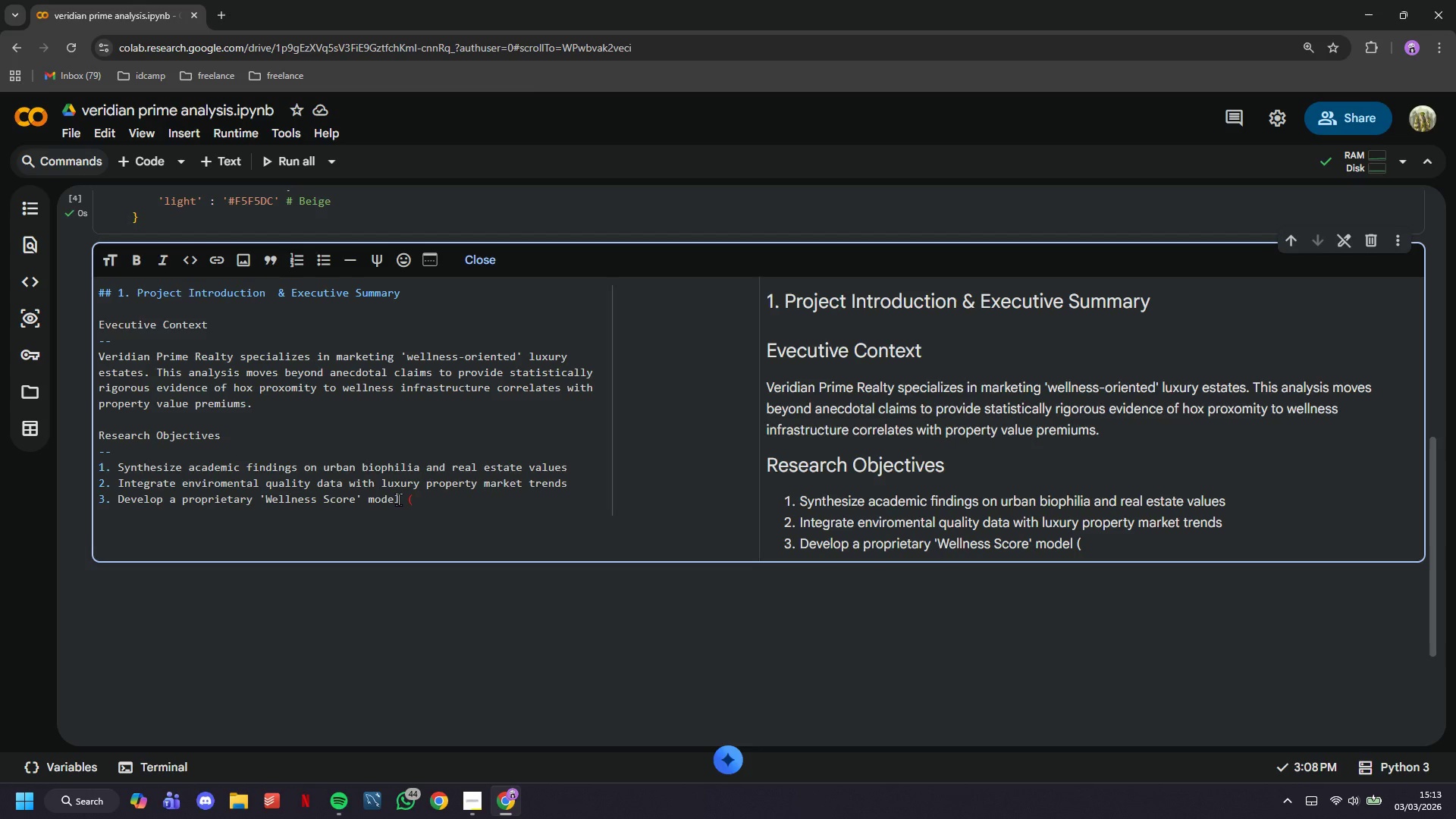 
type(0-100))
 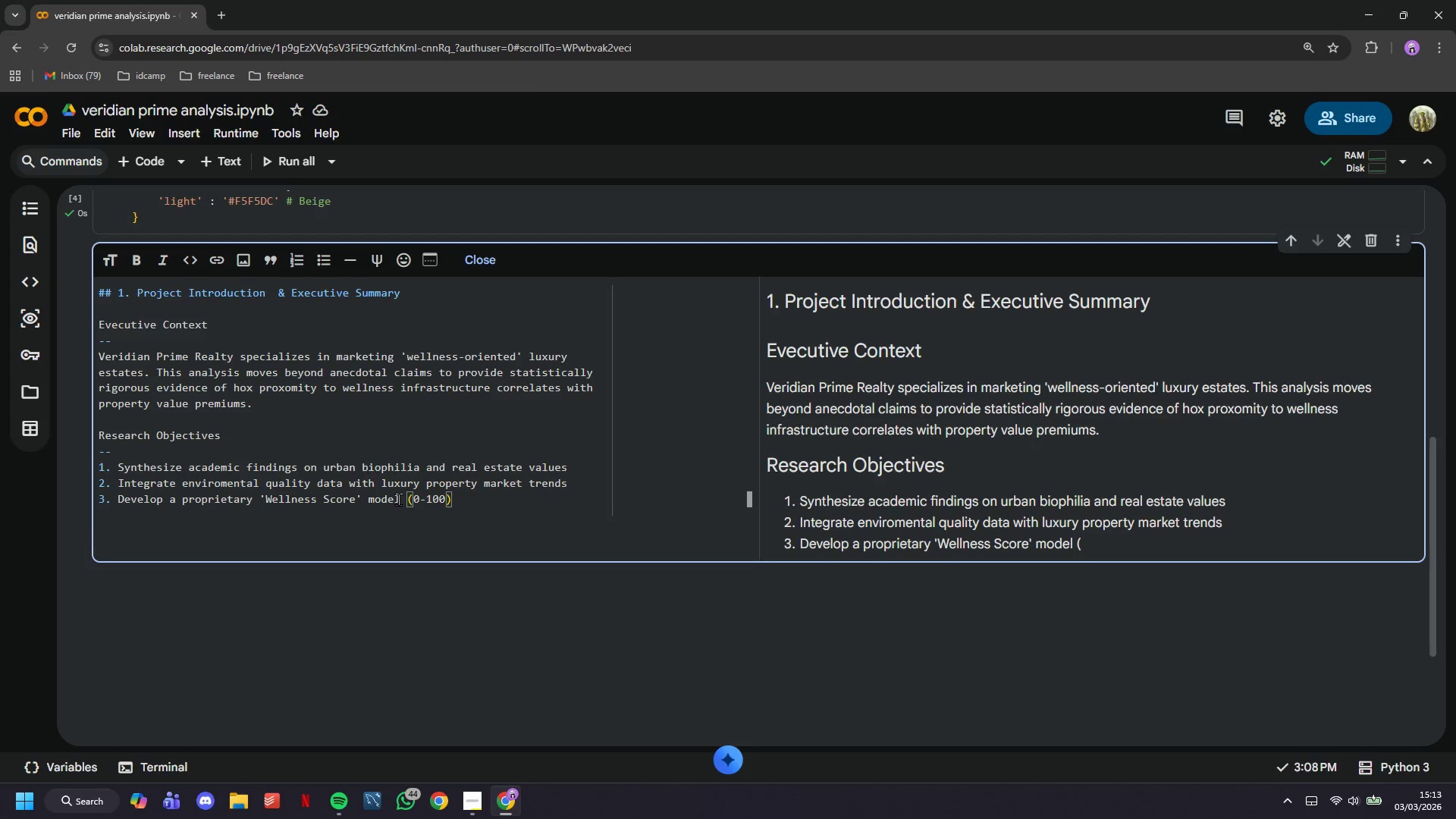 
key(Enter)
 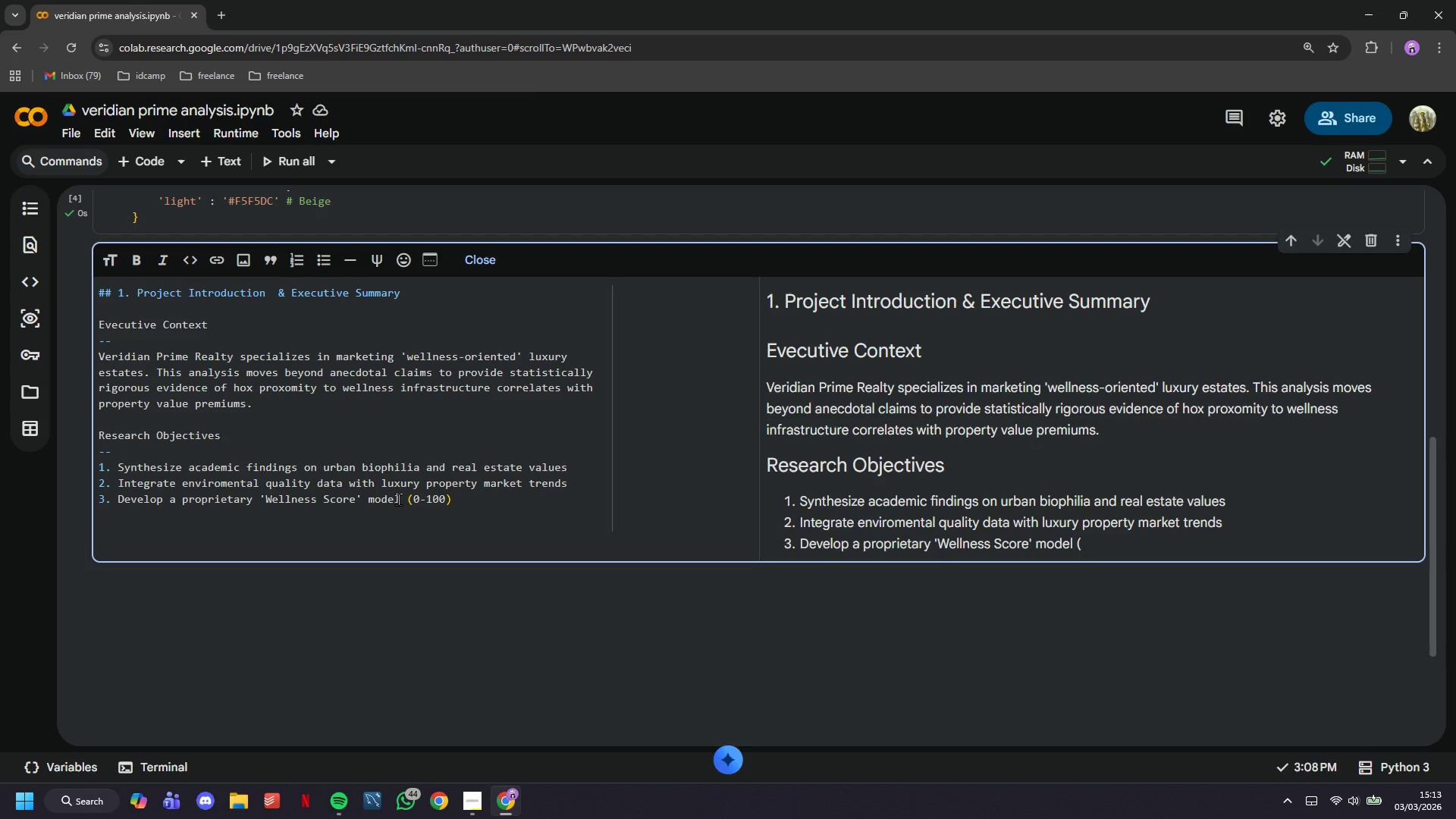 
type(4. Quantify the premium percentage for high-wellness )
 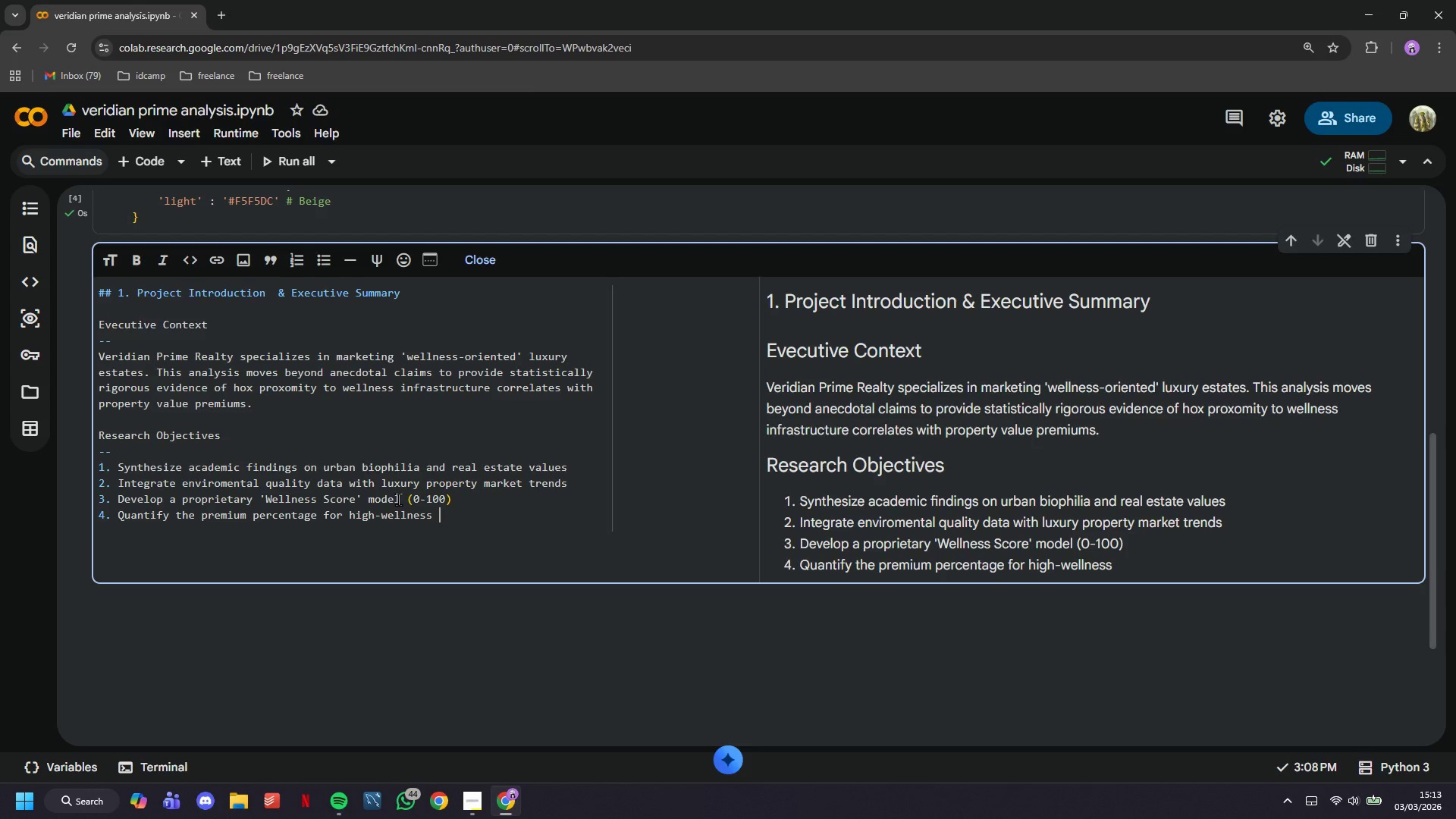 
wait(5.47)
 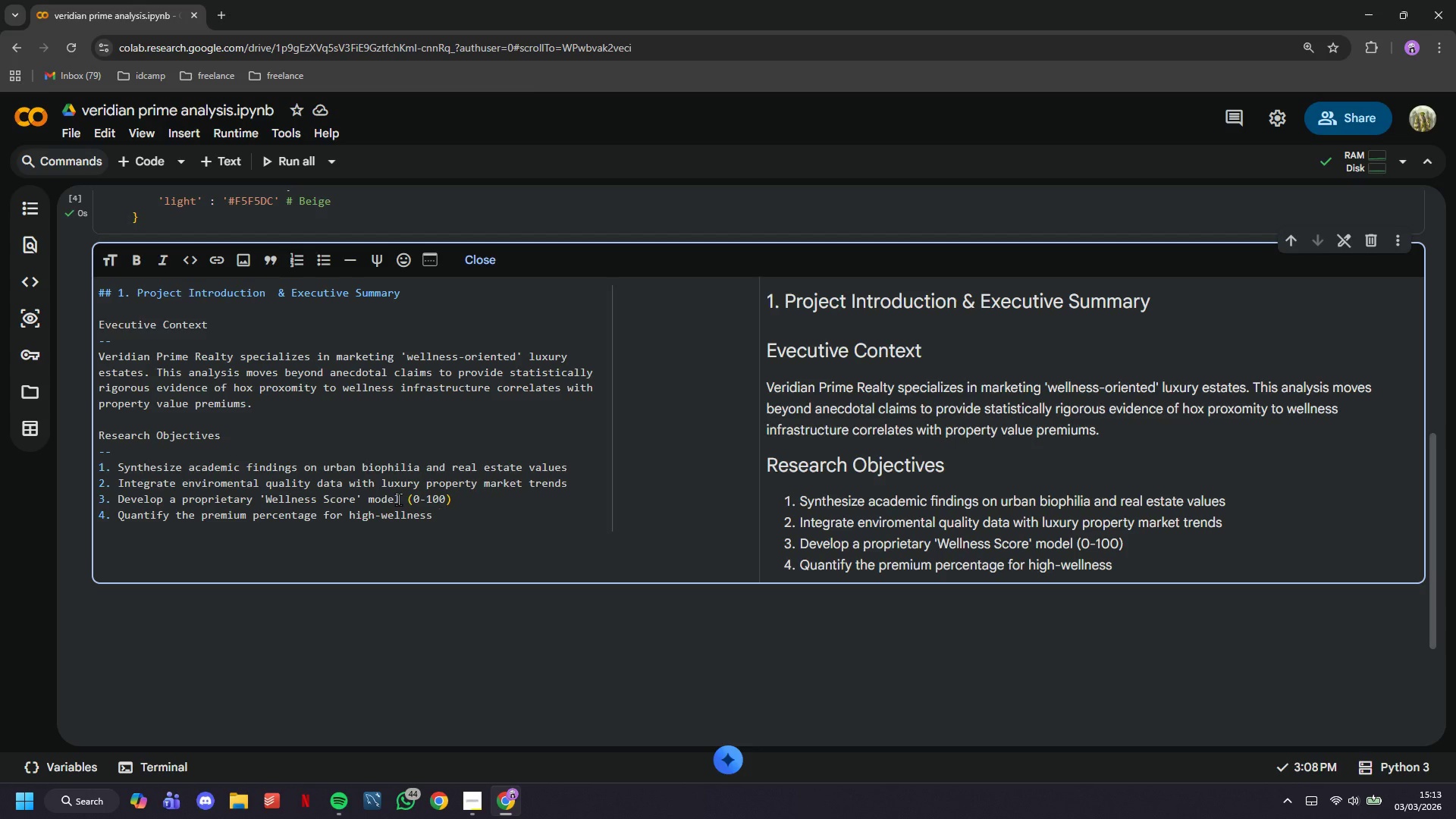 
type(properties)
 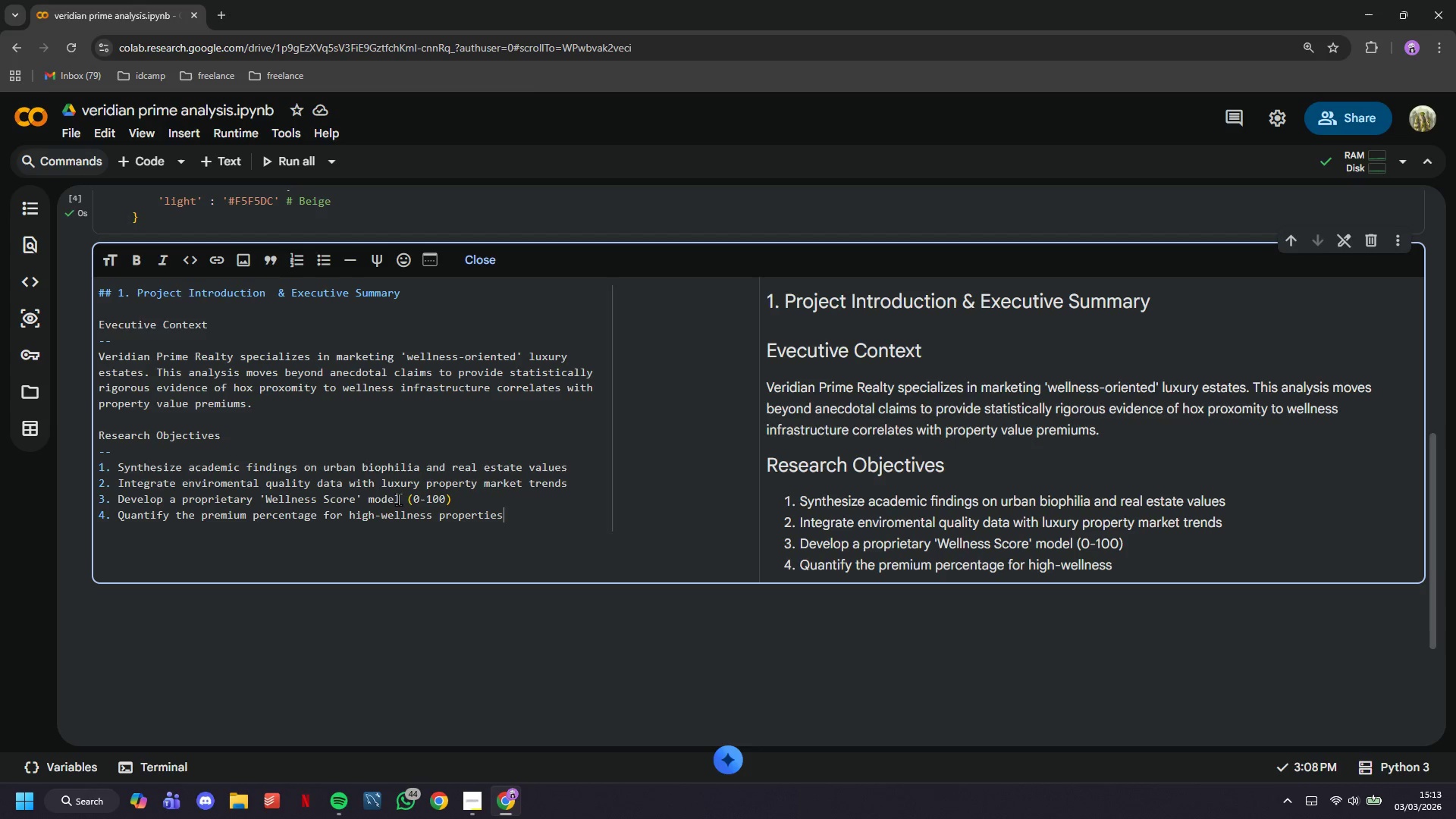 
key(Enter)
 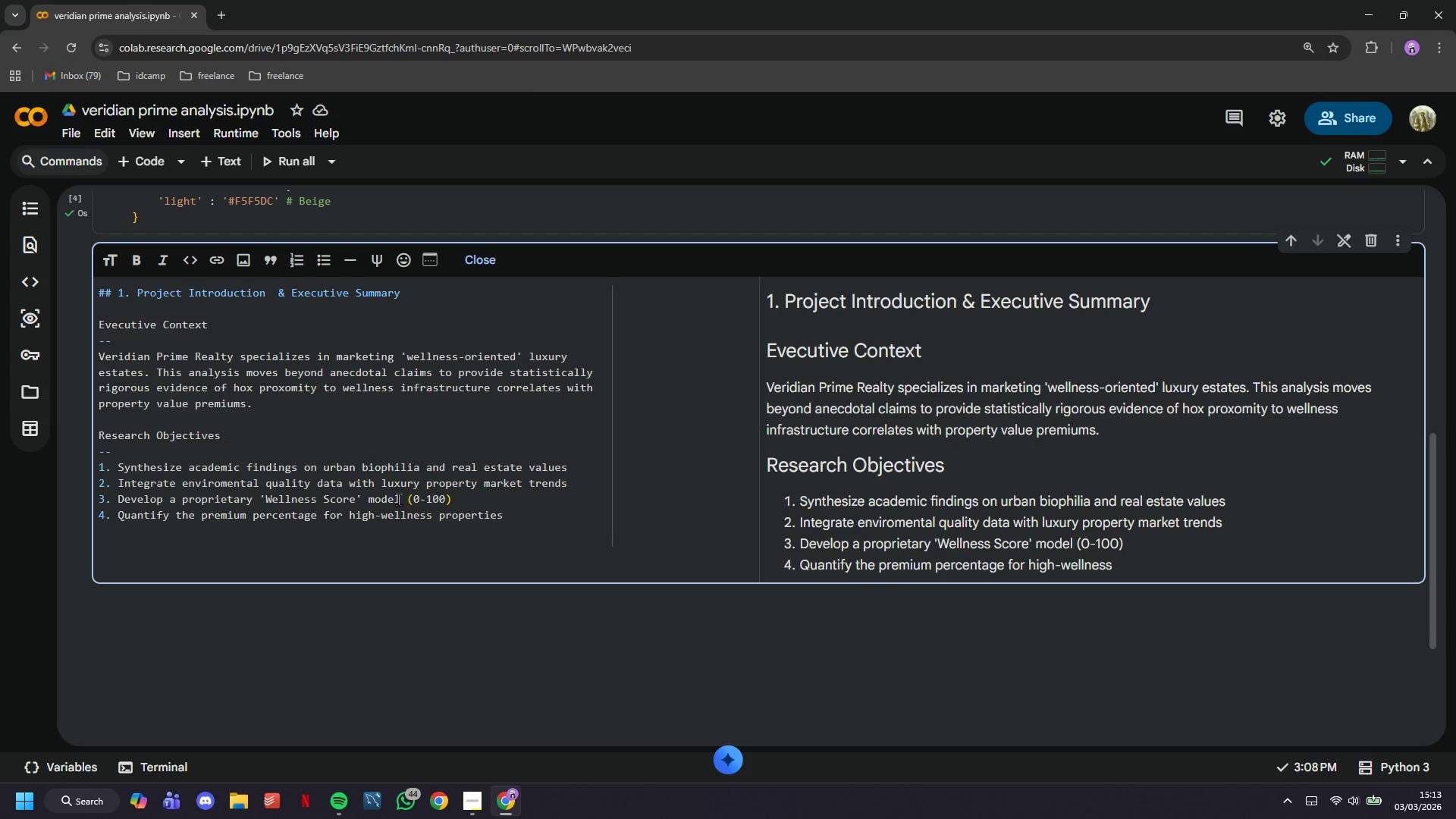 
type(5. Create client-ready visualizations for marketing materials.)
 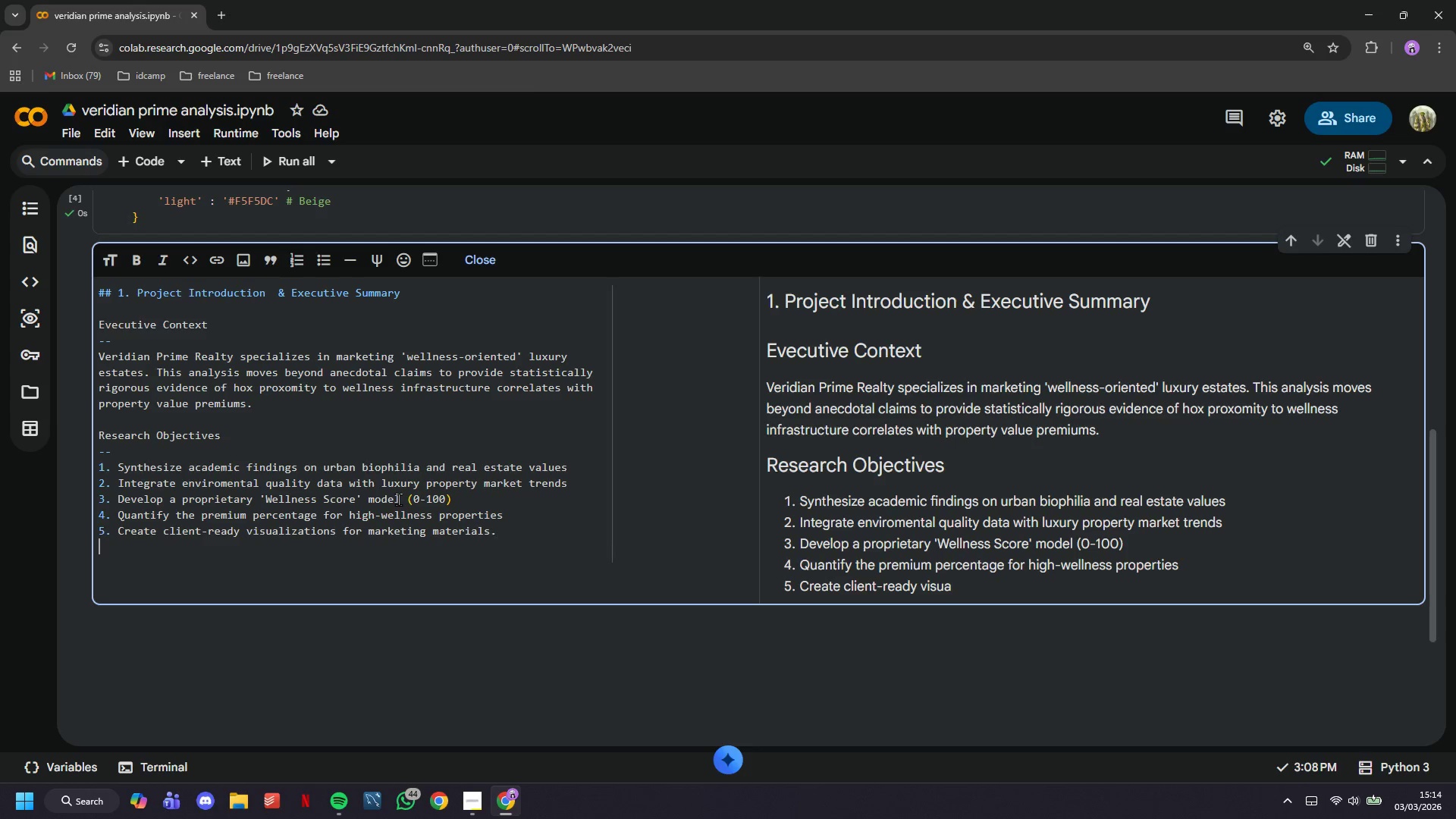 
key(Enter)
 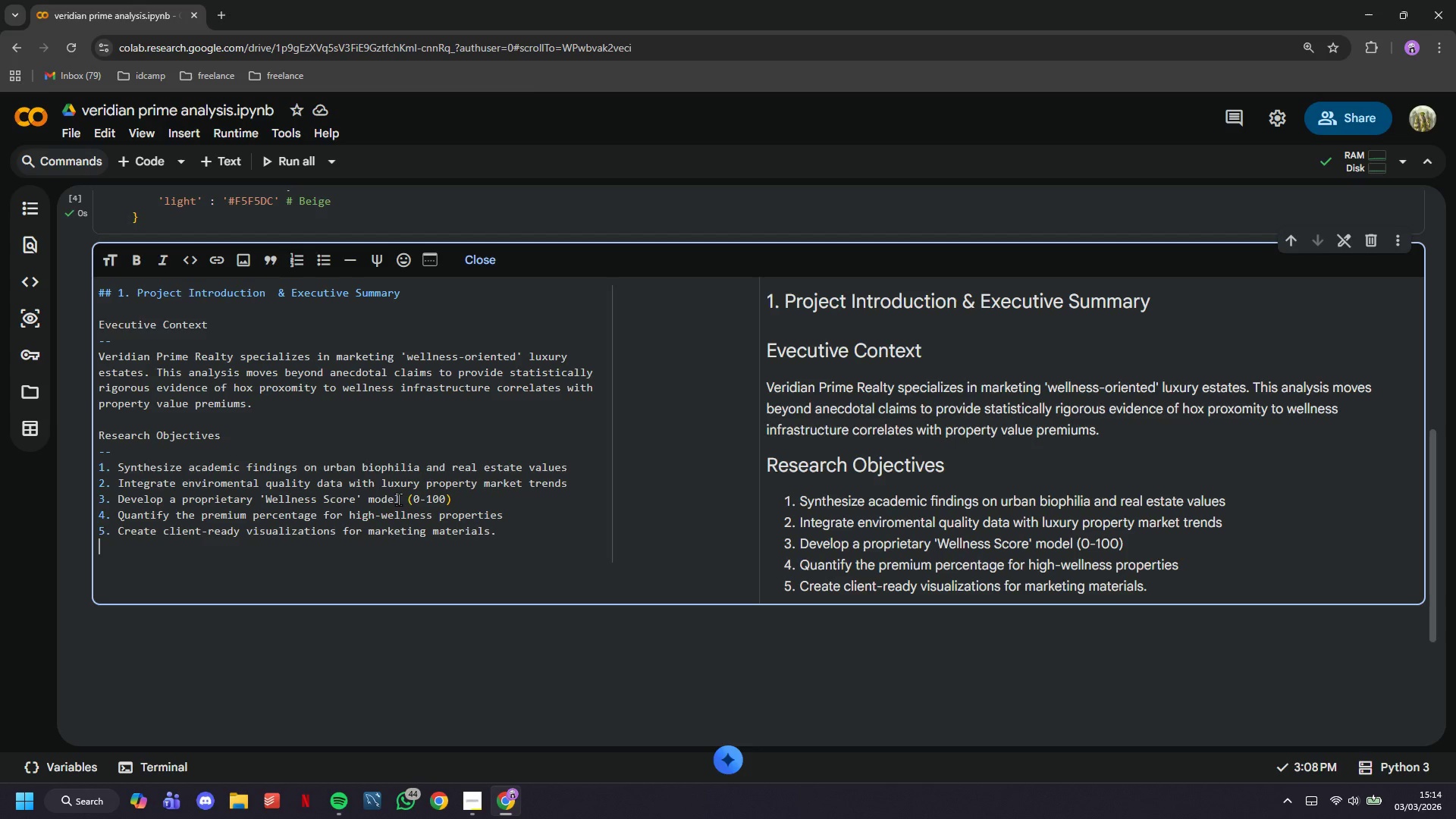 
key(Backspace)
 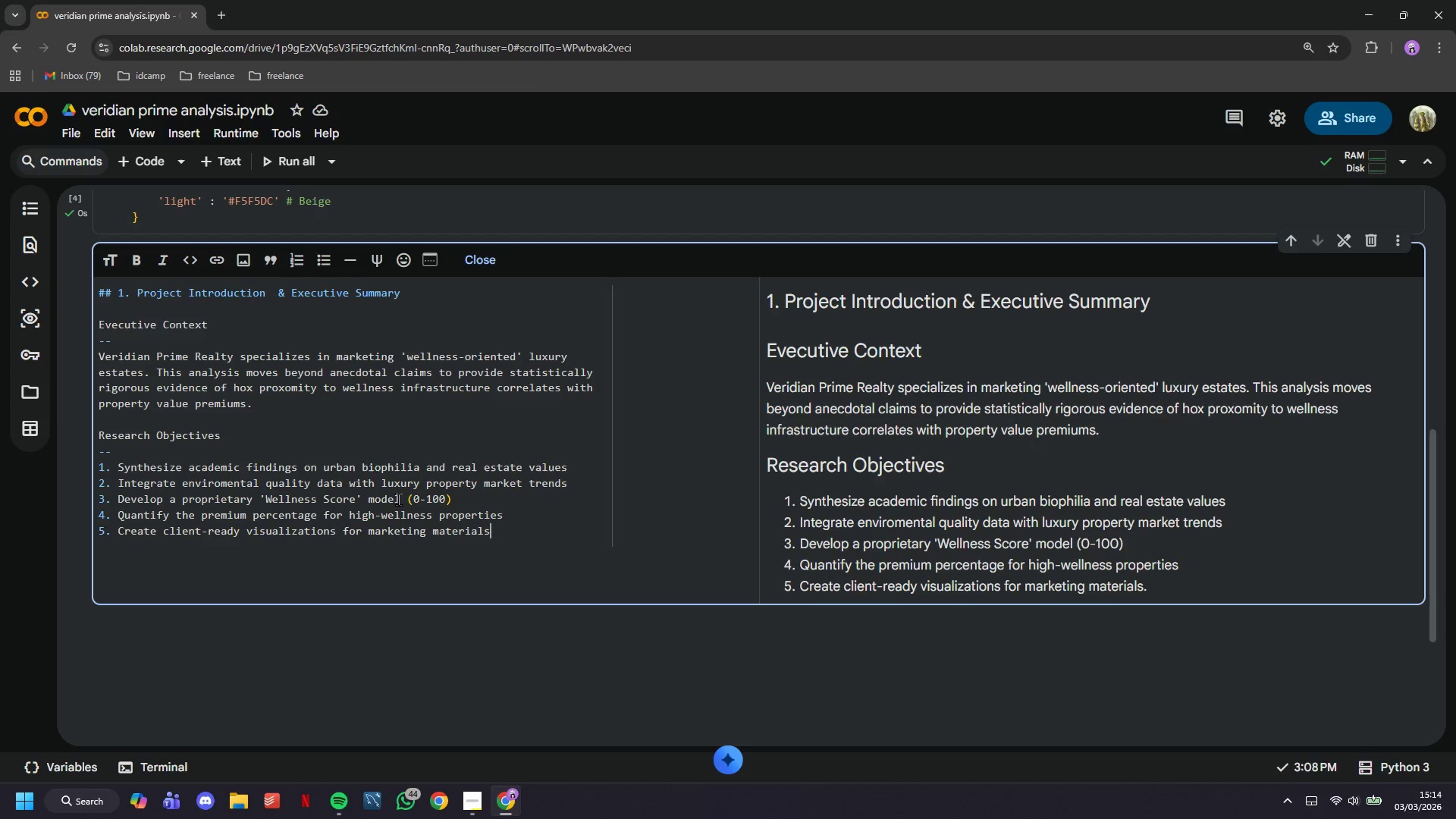 
key(Backspace)
 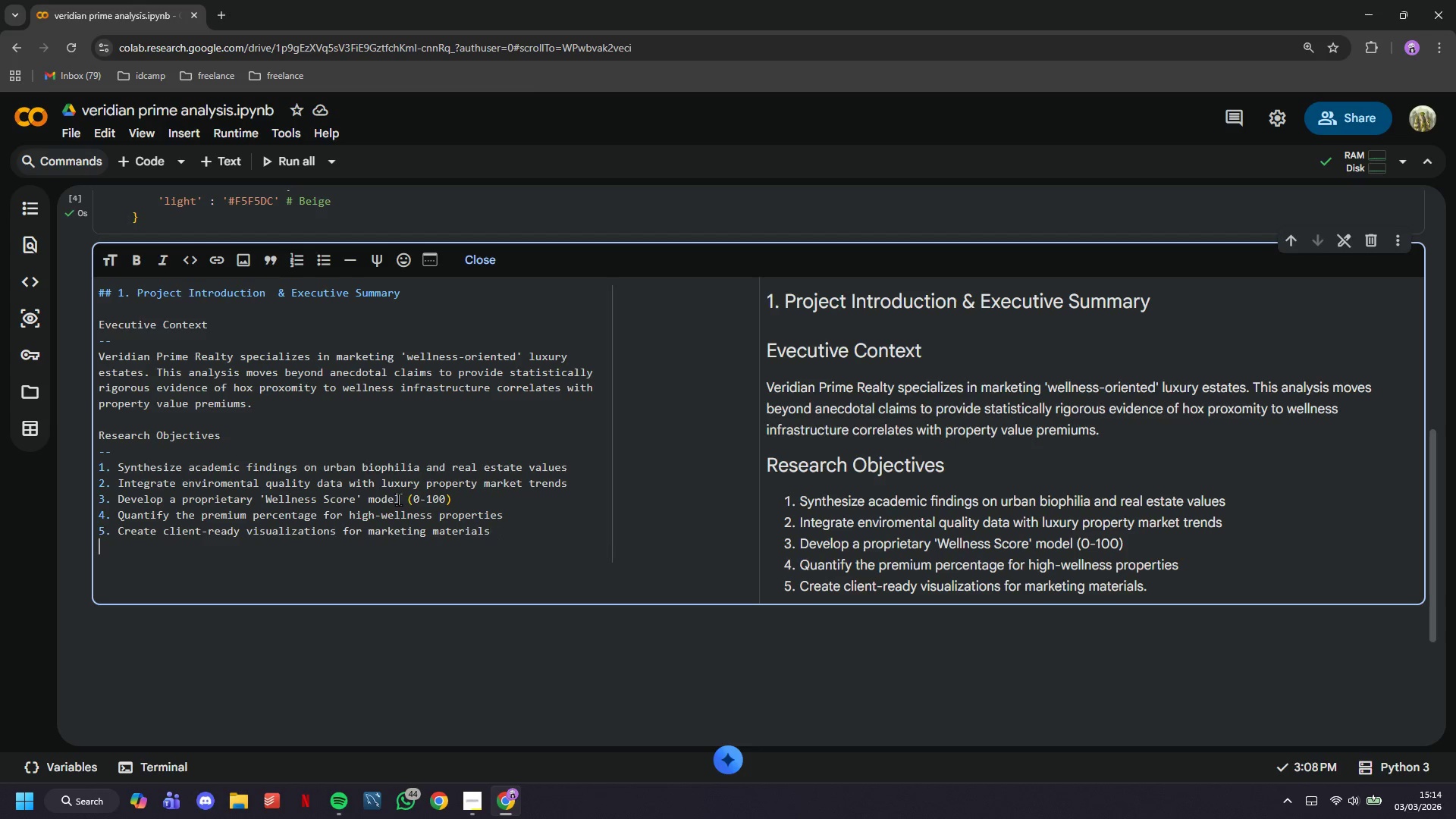 
key(Enter)
 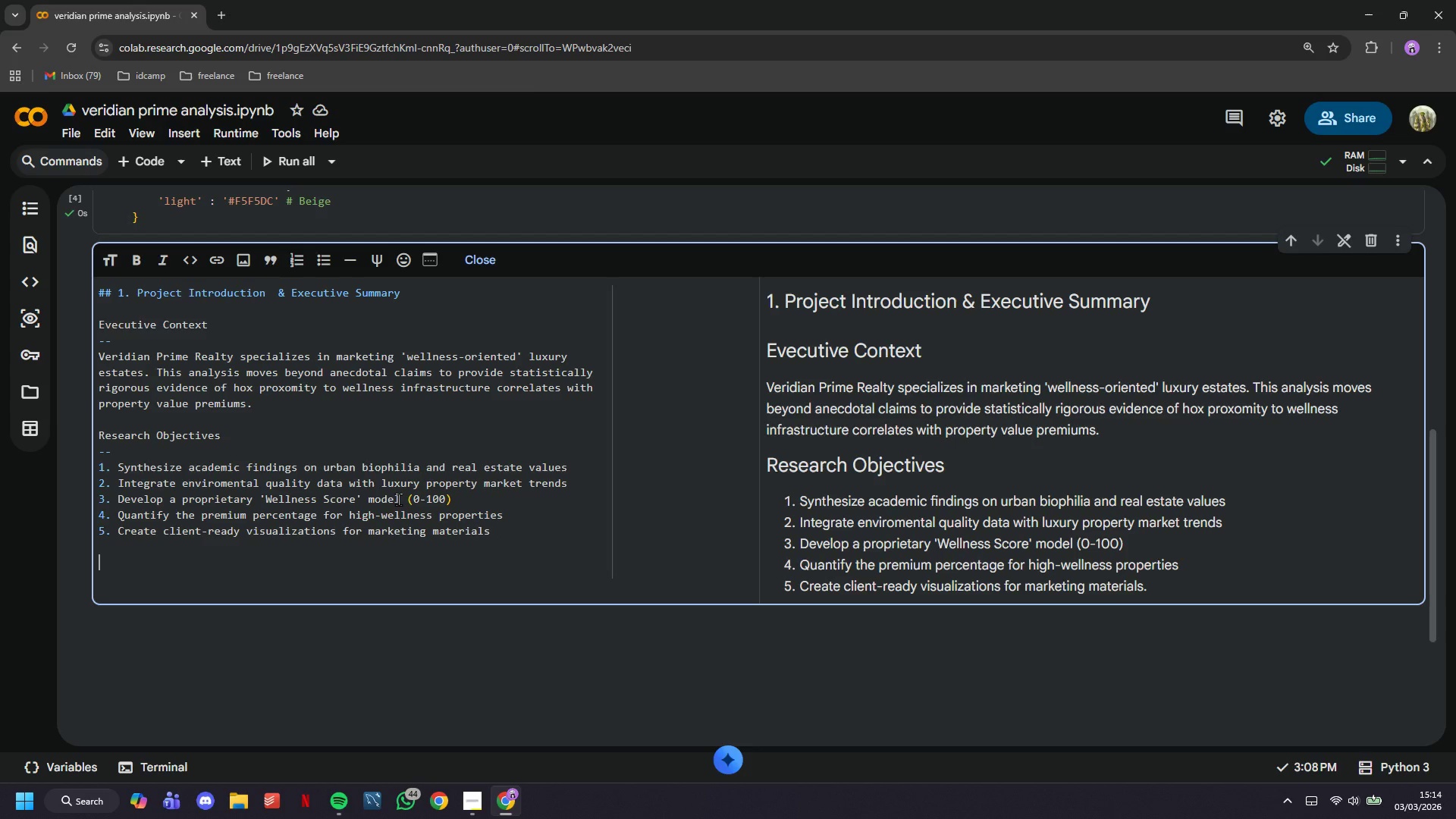 
key(Enter)
 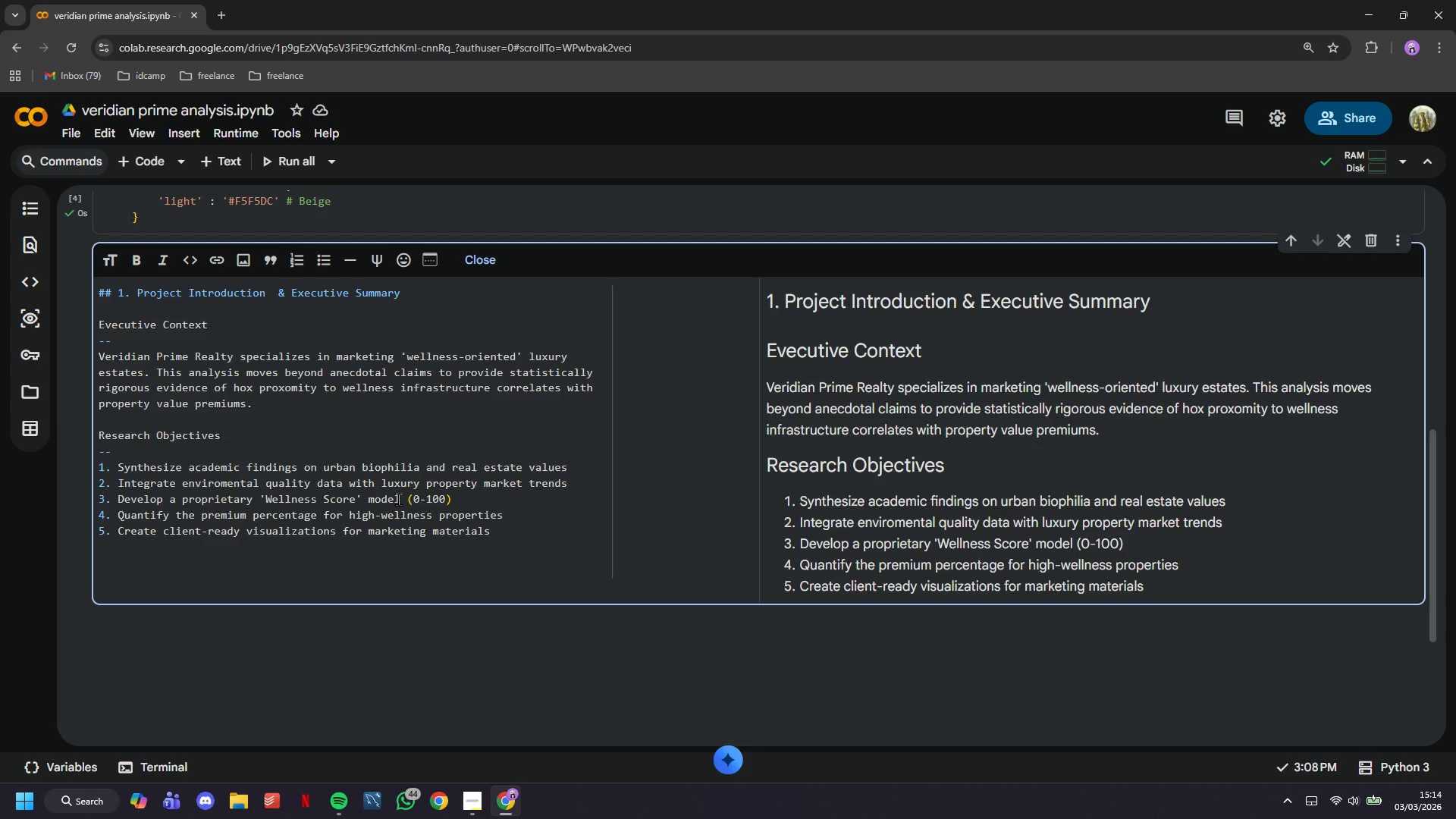 
wait(5.22)
 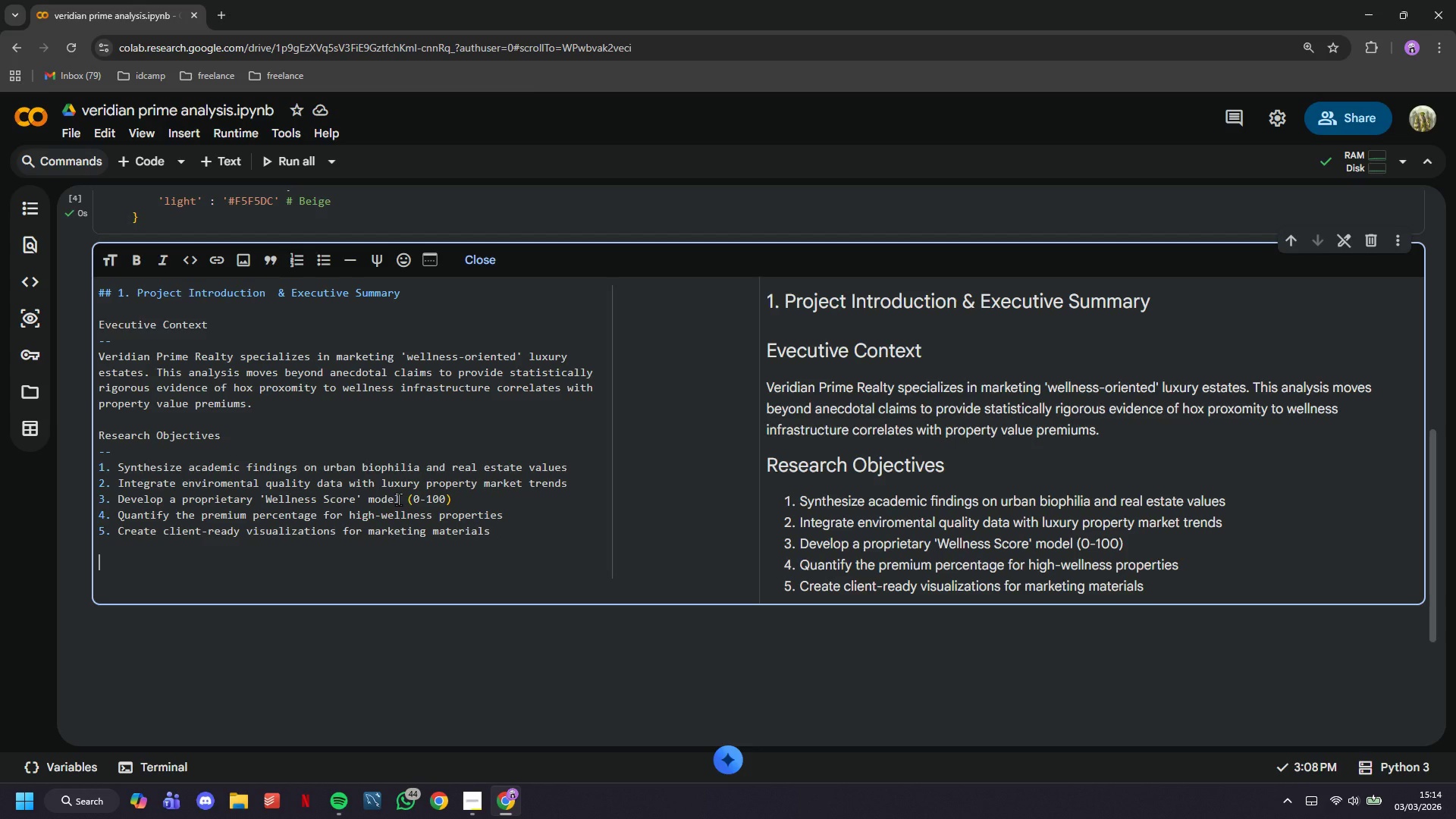 
type(DATA )
key(Backspace)
key(Backspace)
key(Backspace)
key(Backspace)
type(ata Source)
 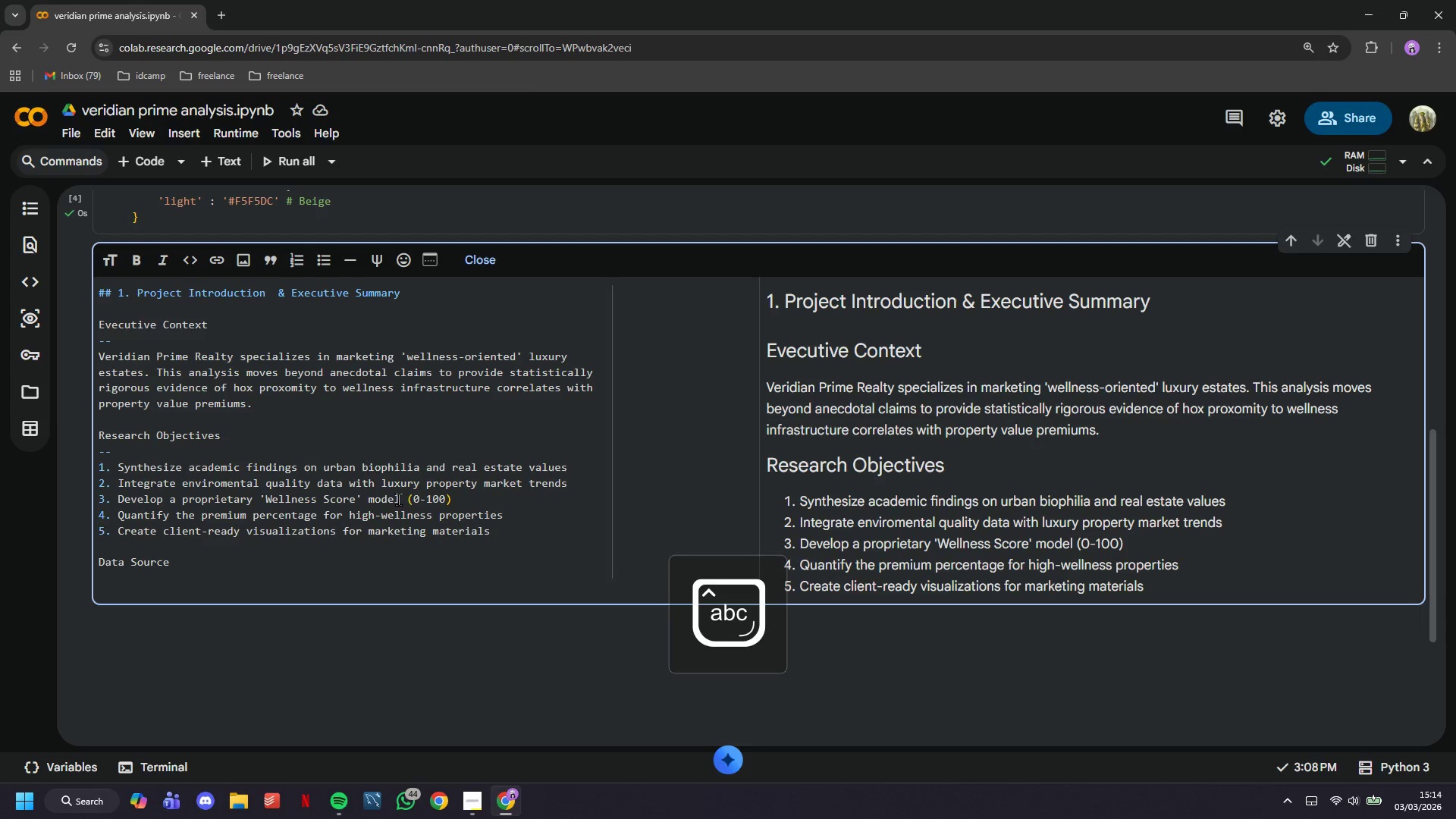 
key(Enter)
 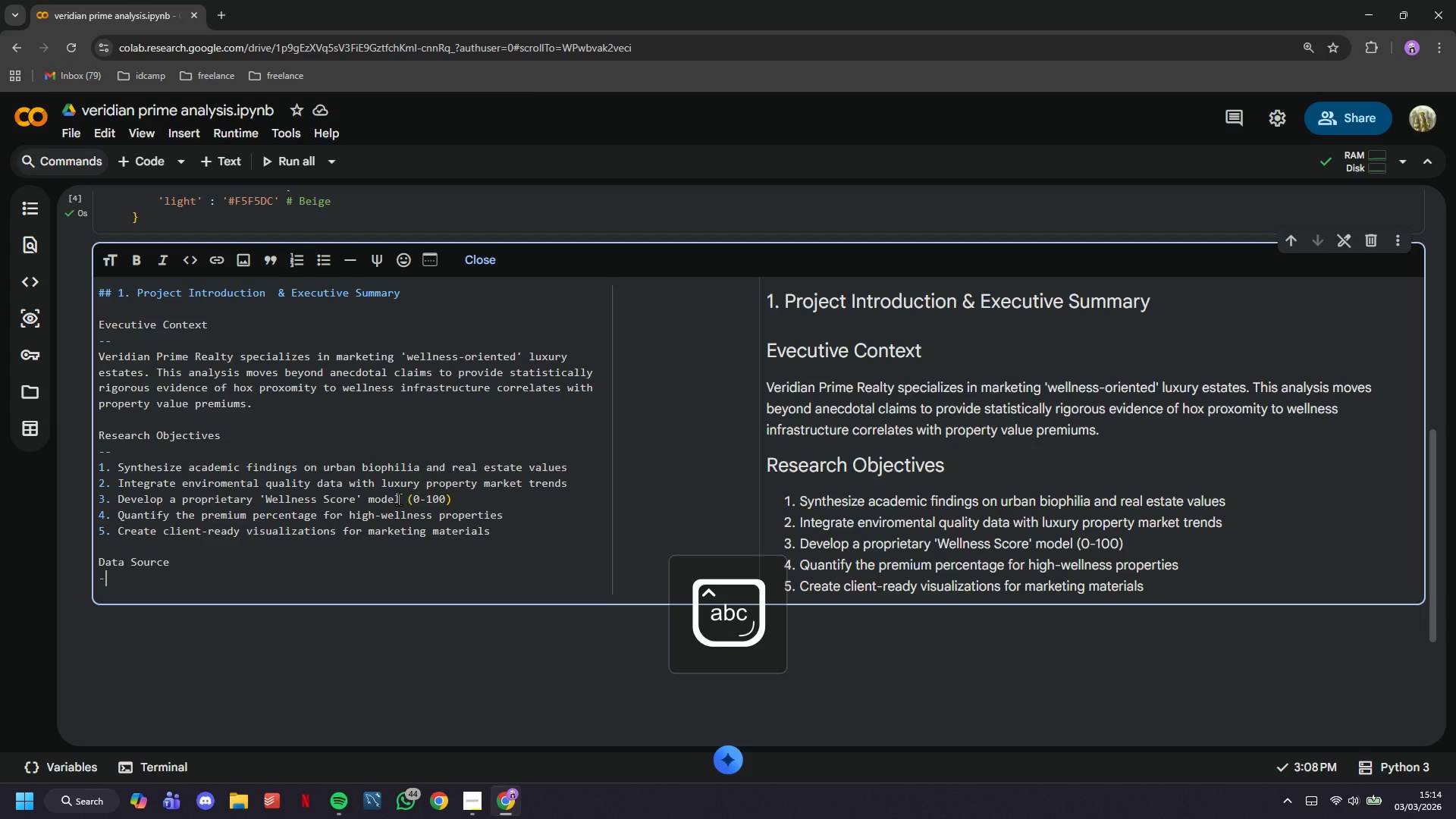 
key(Minus)
 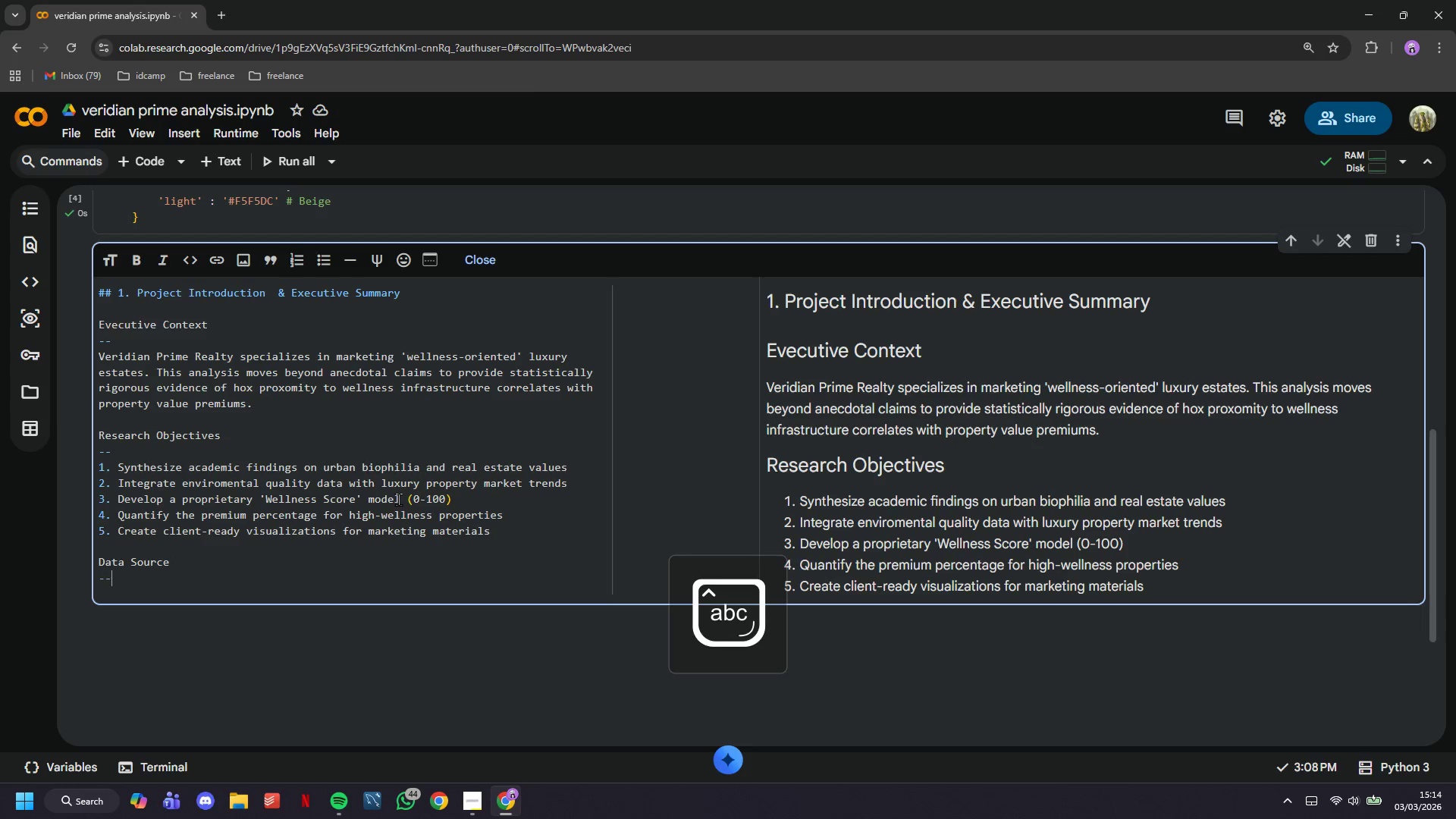 
key(Minus)
 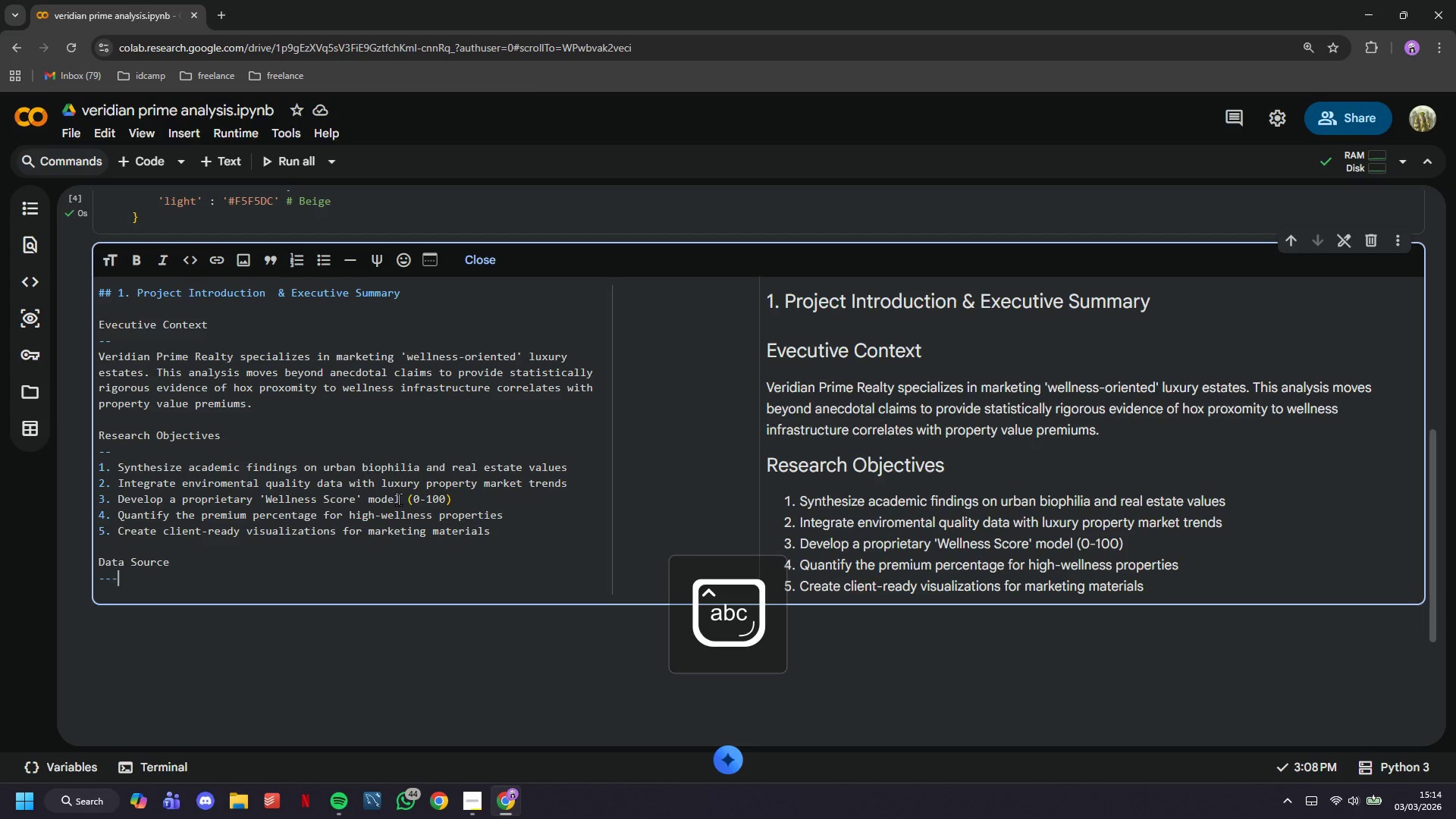 
key(Minus)
 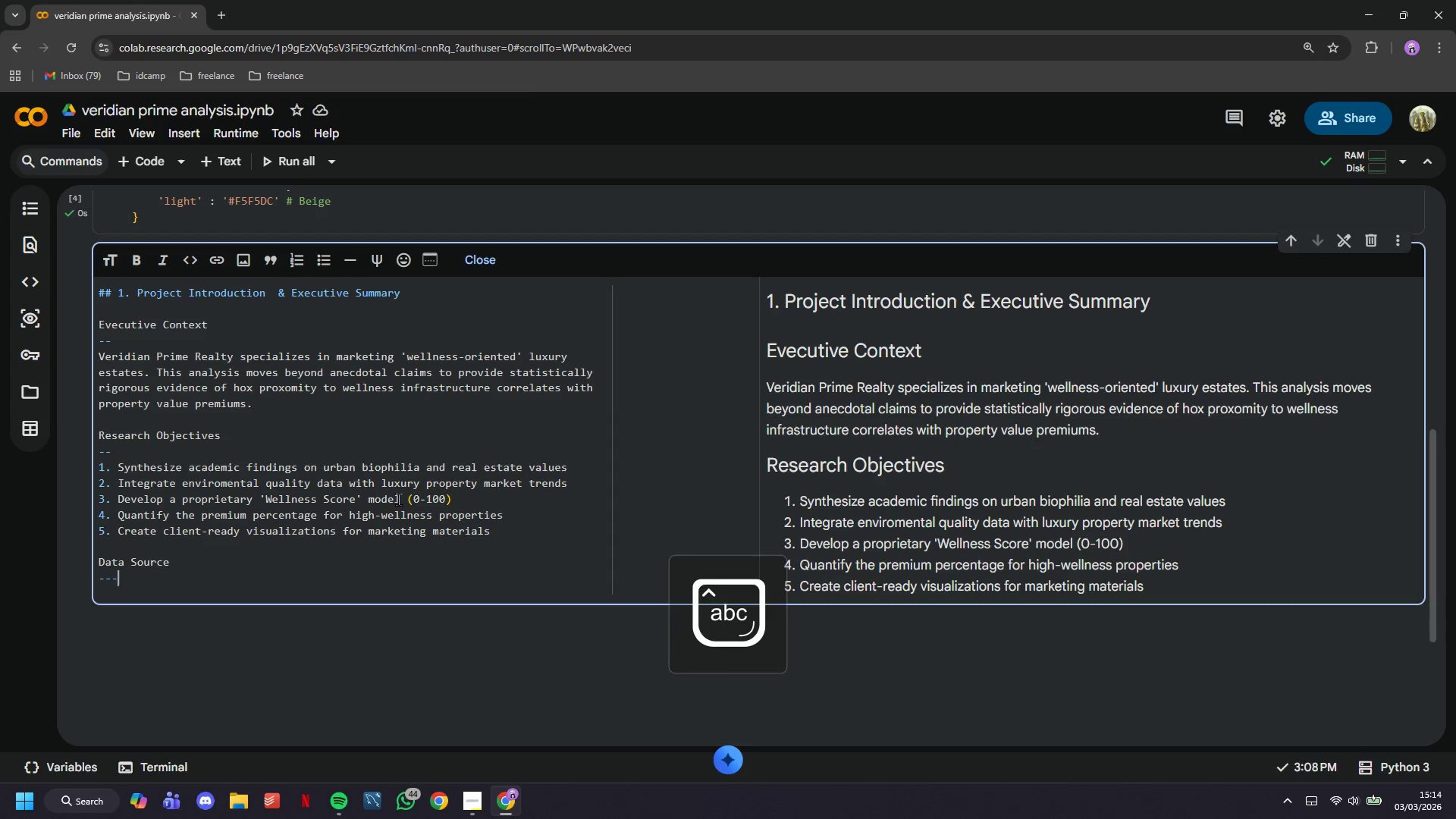 
key(Enter)
 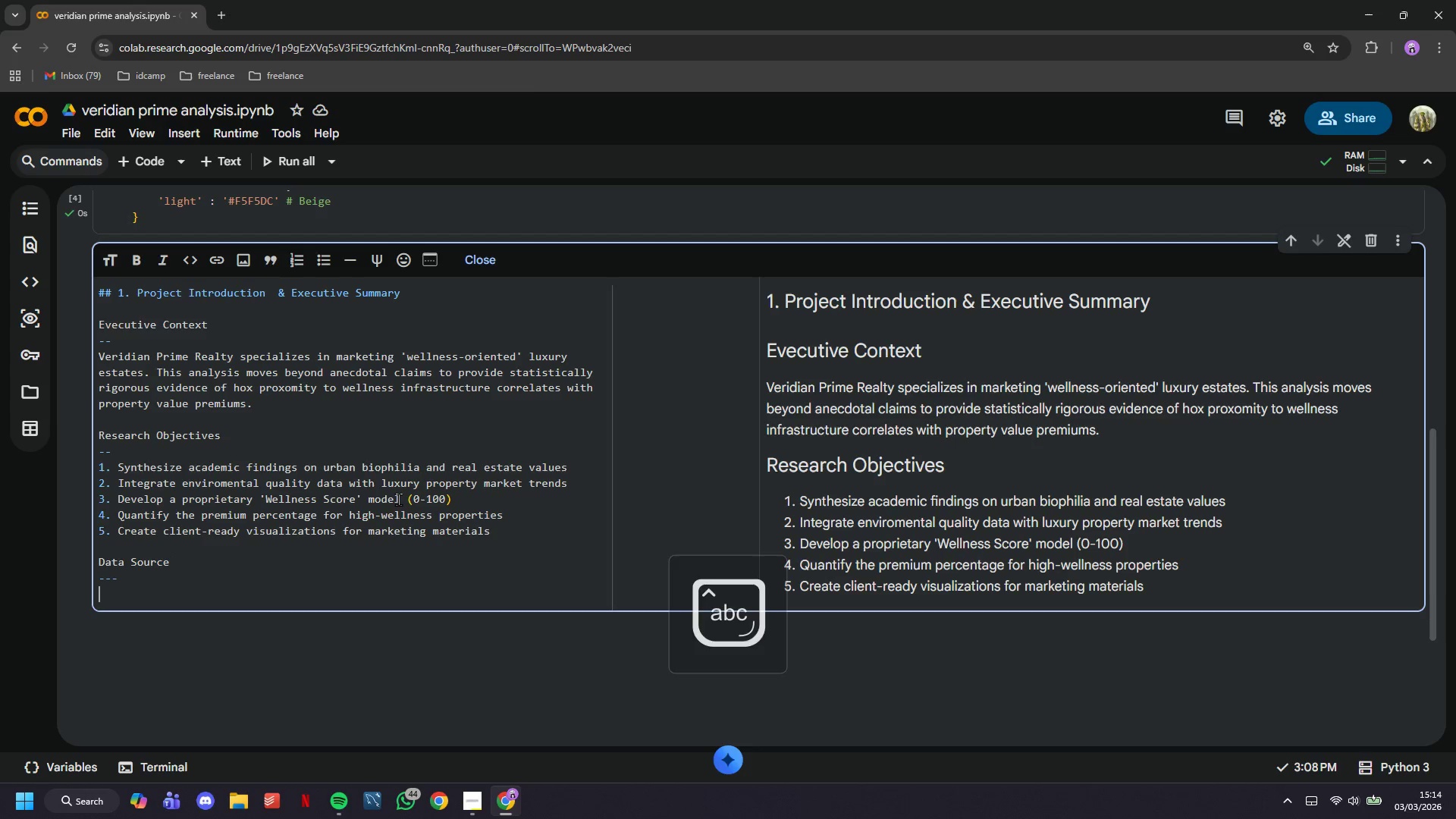 
key(Backspace)
 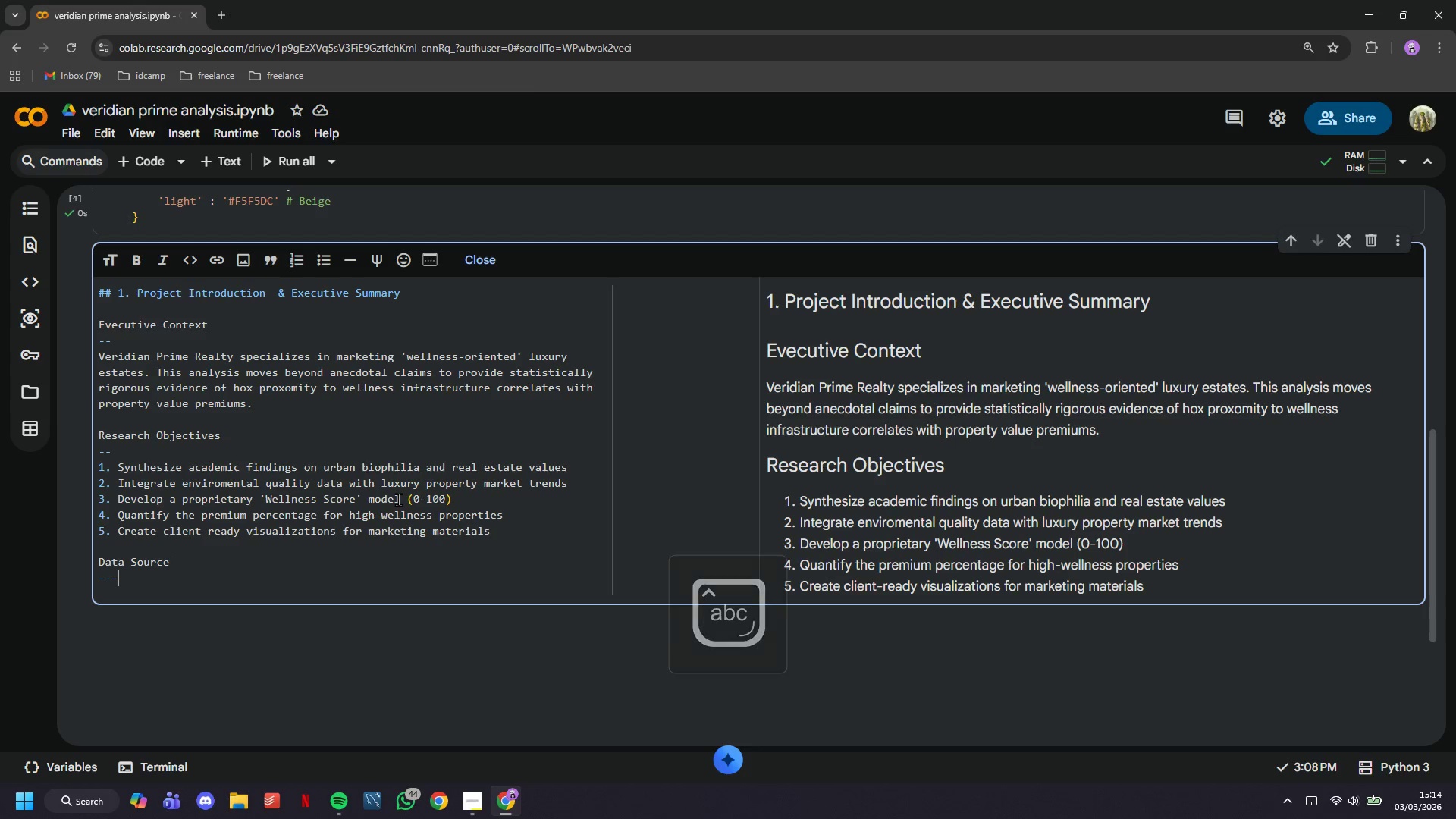 
key(Backspace)
 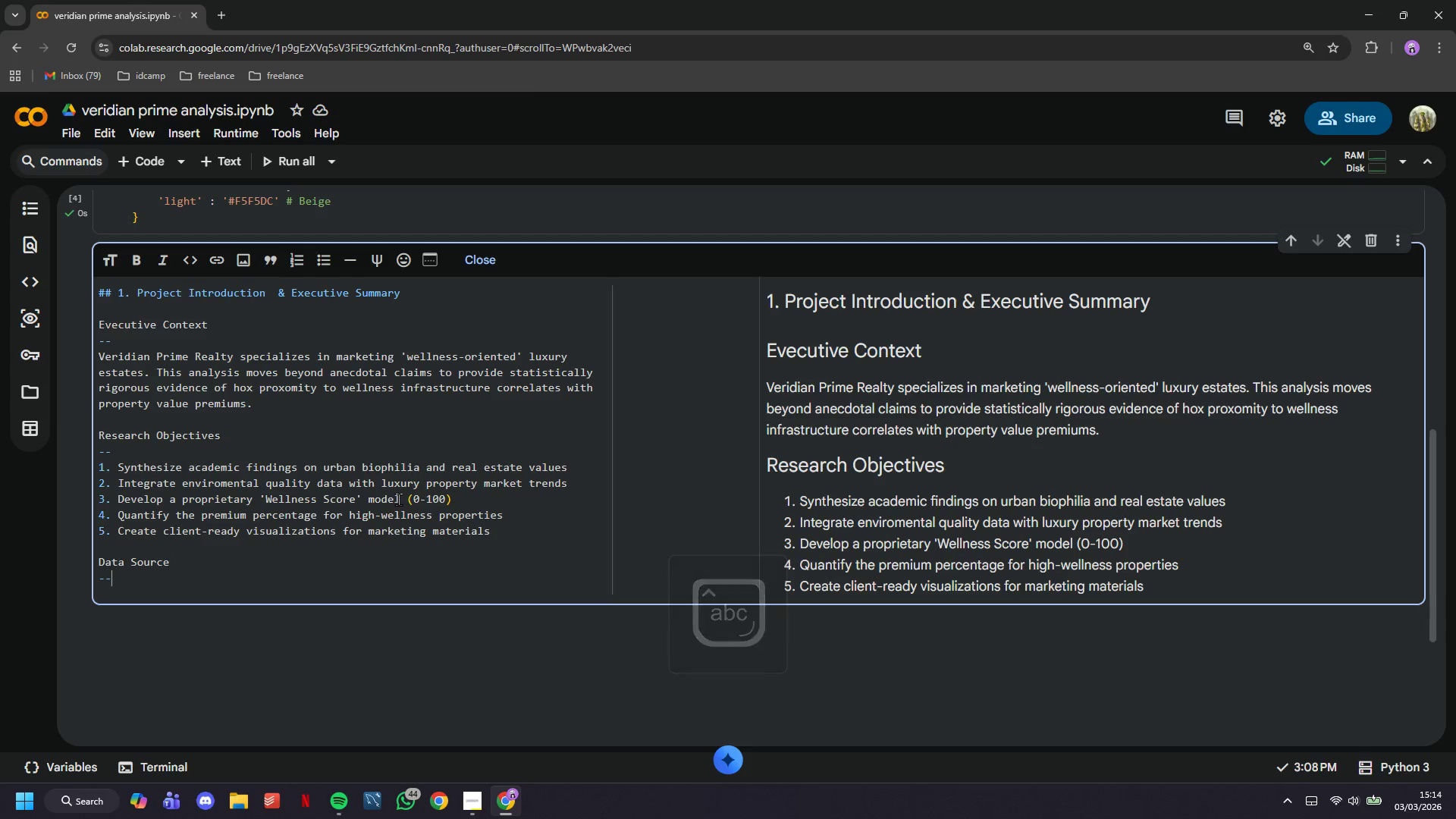 
key(Enter)
 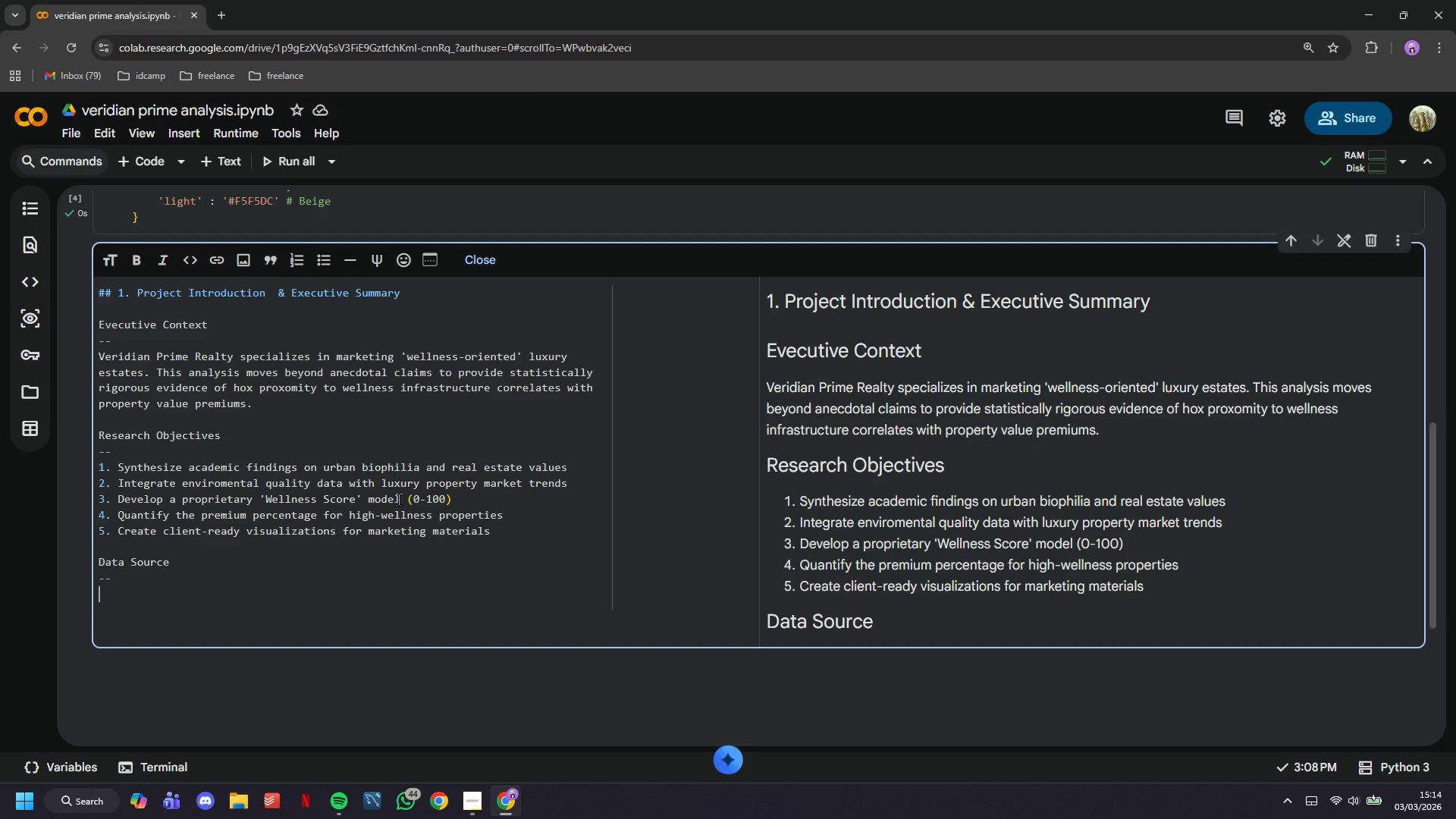 
type(- Property Values:)
 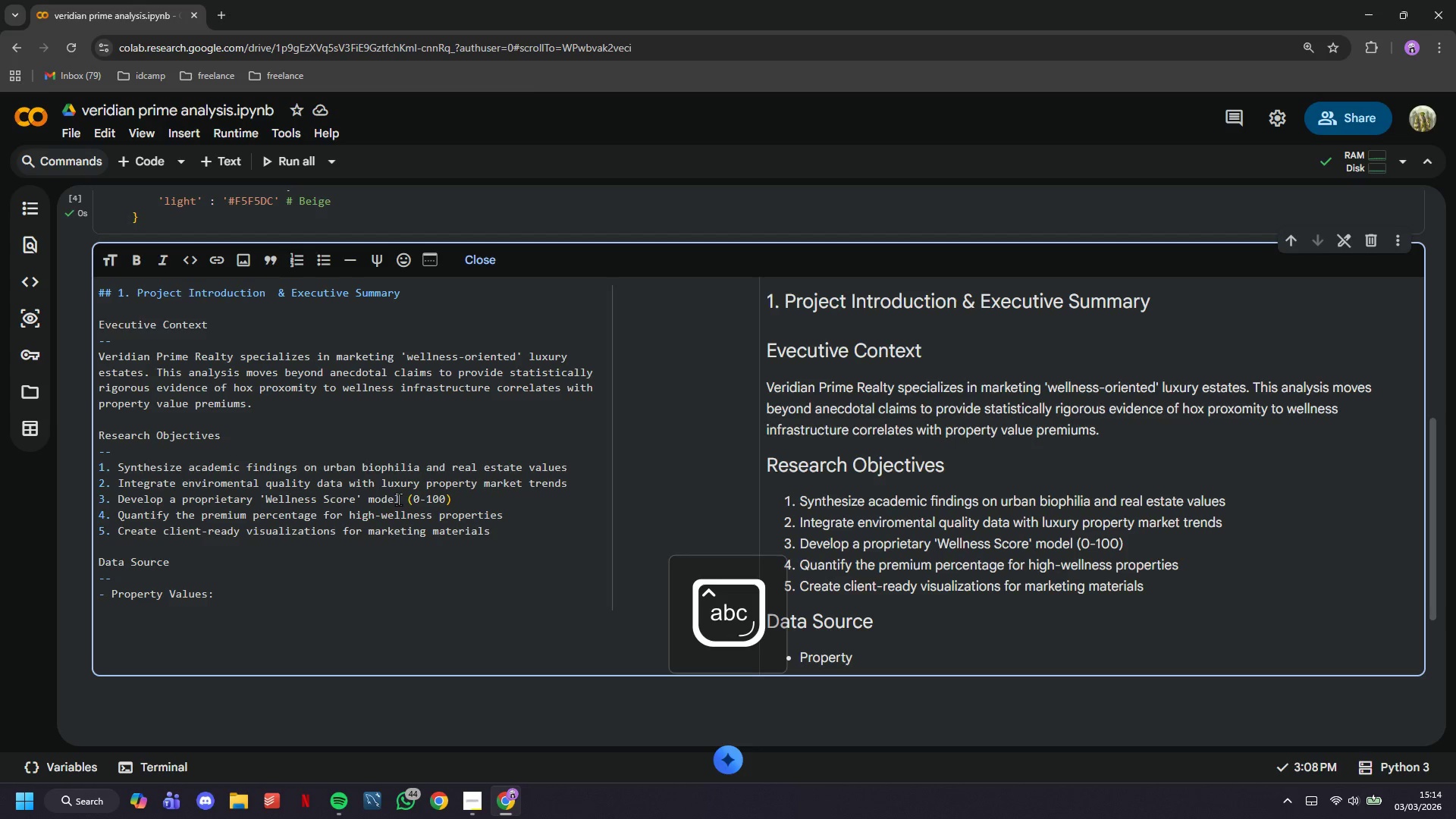 
wait(39.77)
 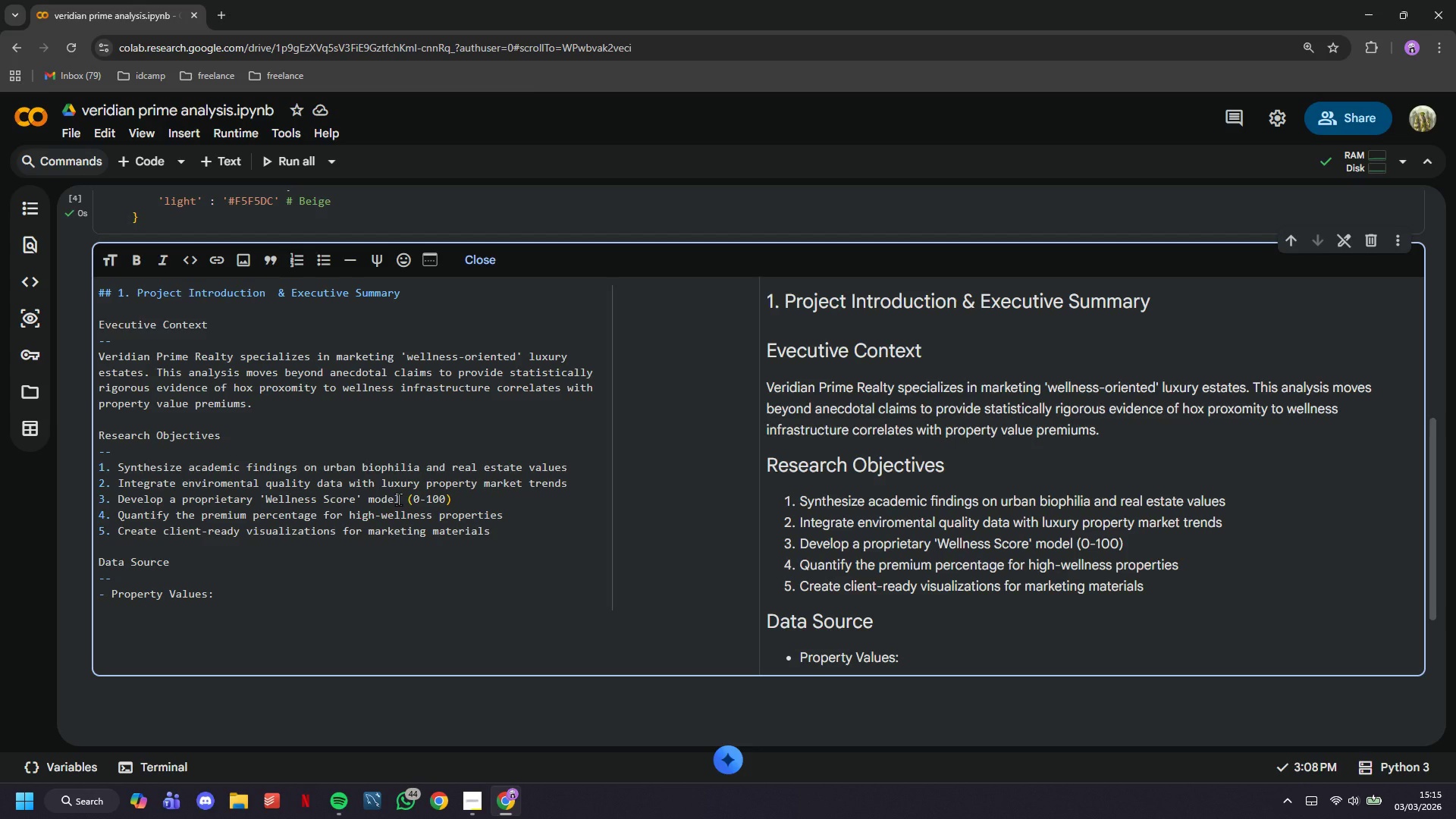 
type(Zillow)
 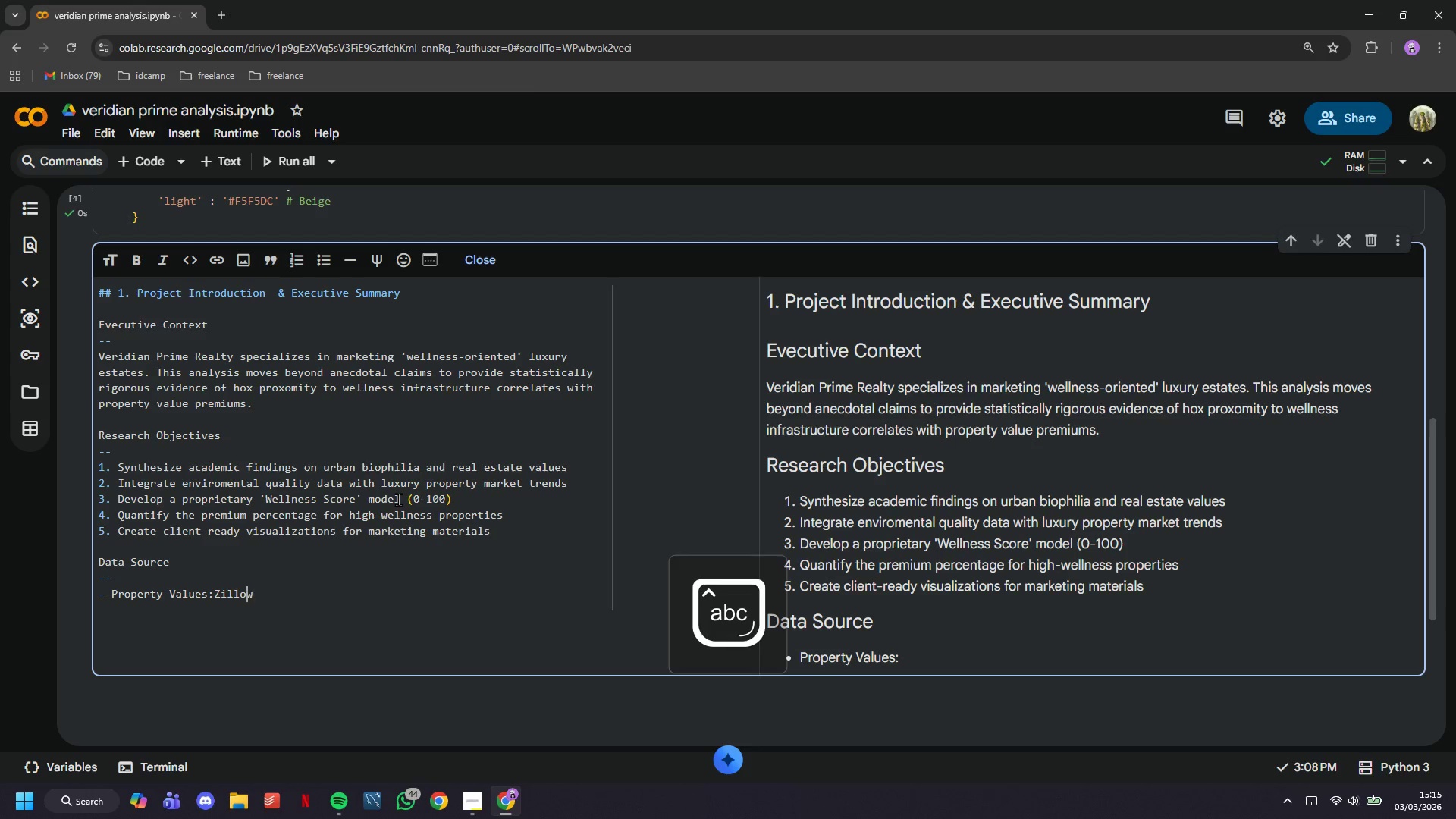 
key(ArrowLeft)
 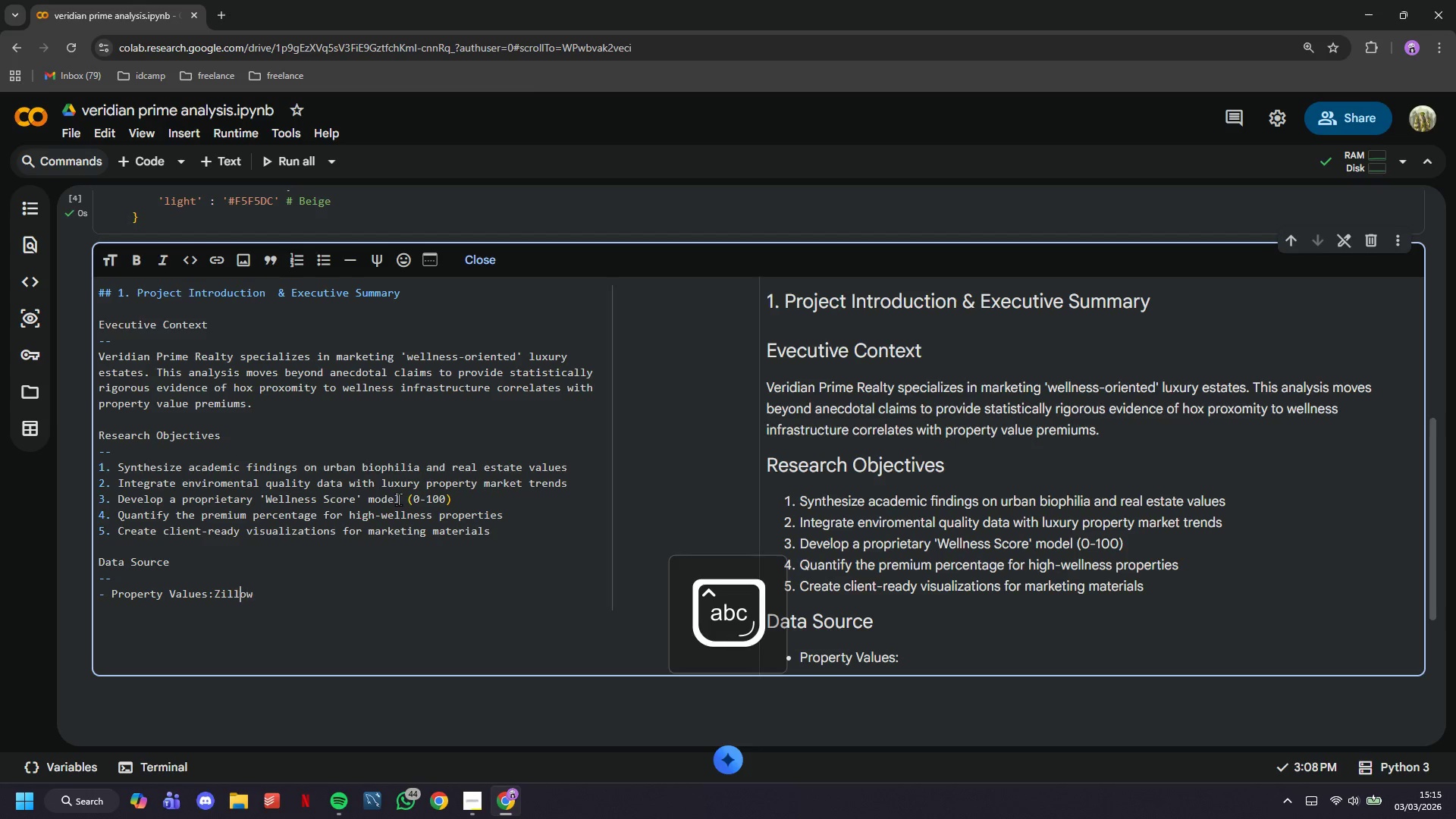 
key(ArrowLeft)
 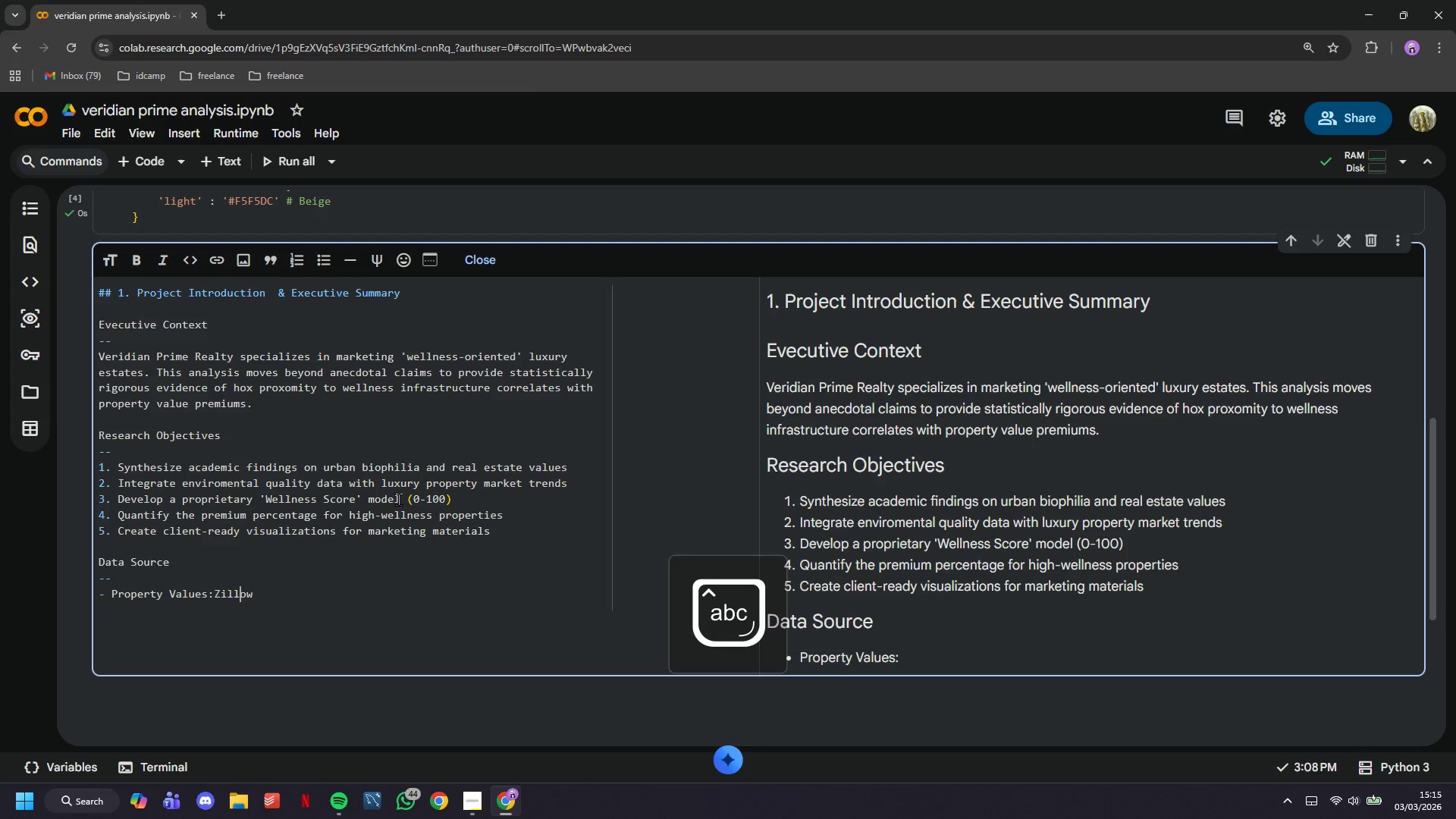 
key(ArrowLeft)
 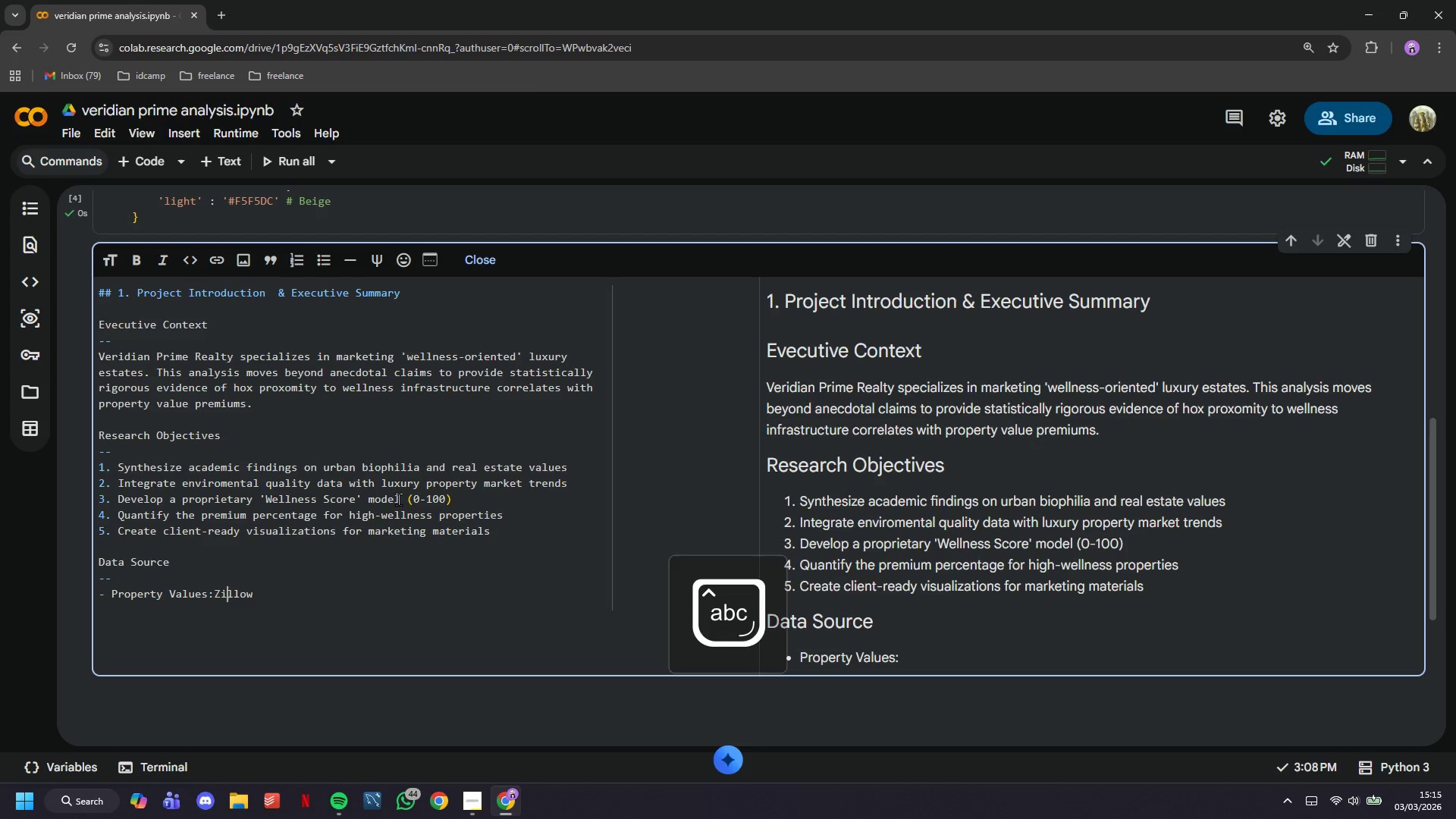 
key(ArrowLeft)
 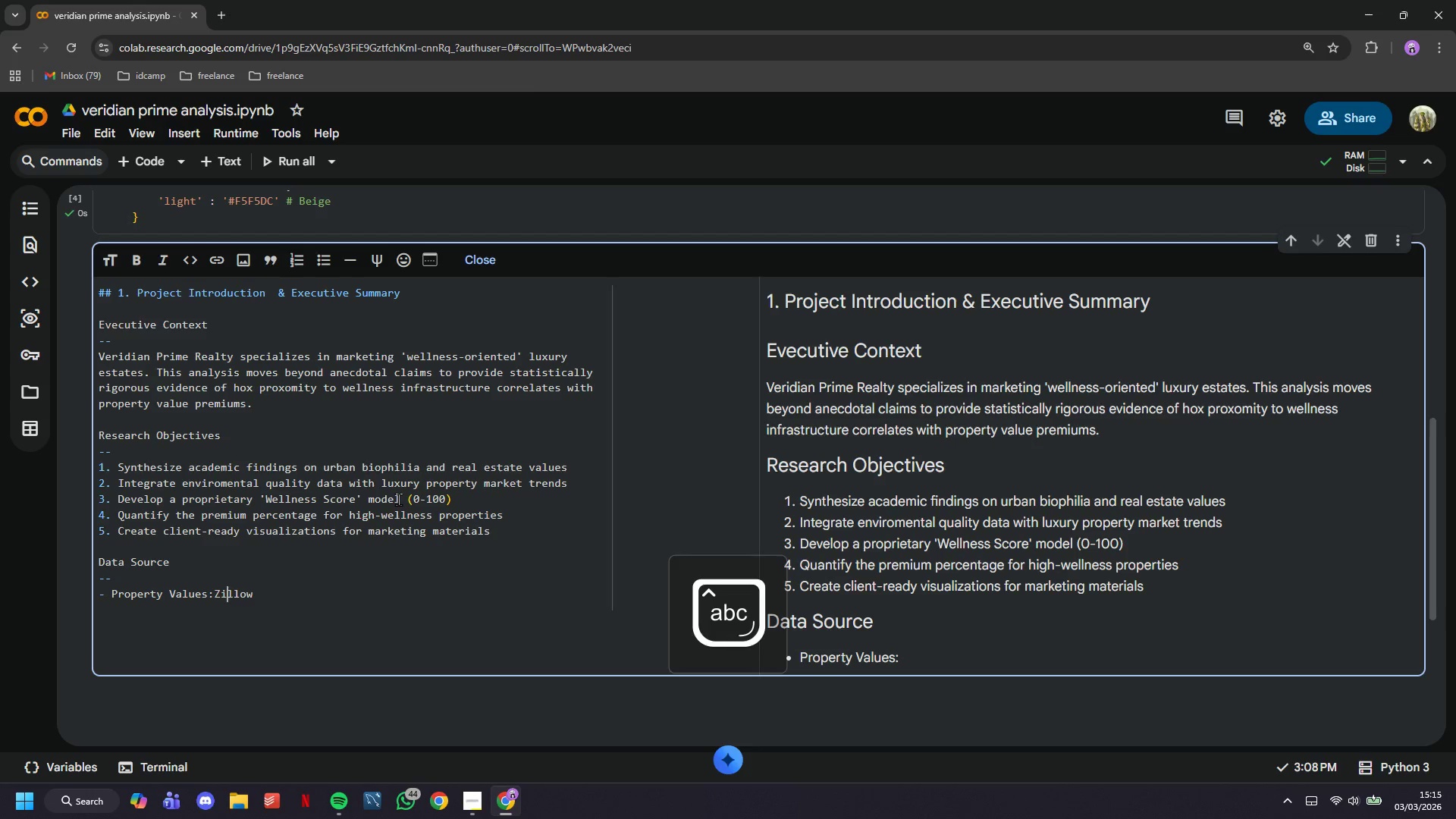 
key(ArrowLeft)
 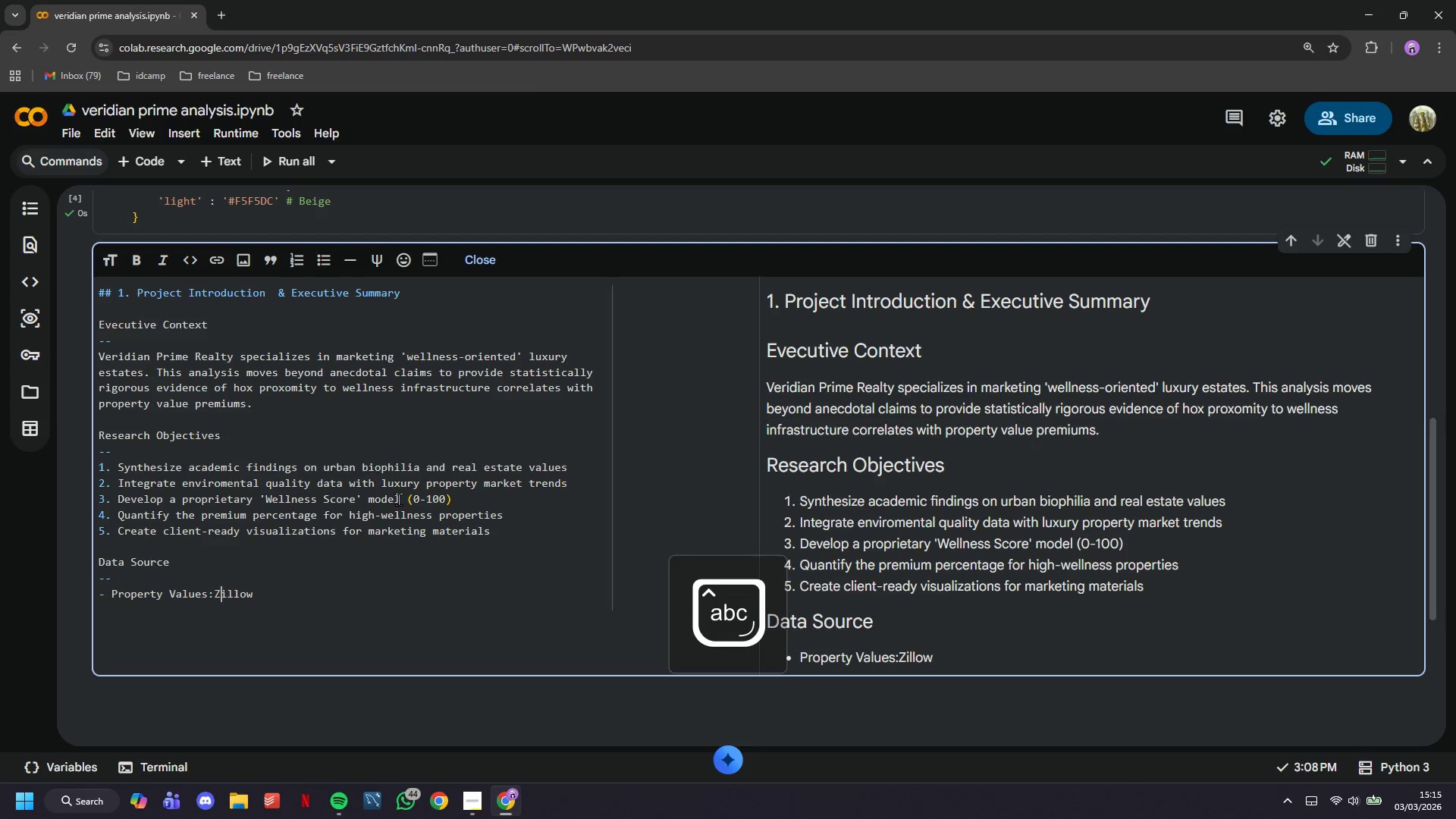 
key(ArrowLeft)
 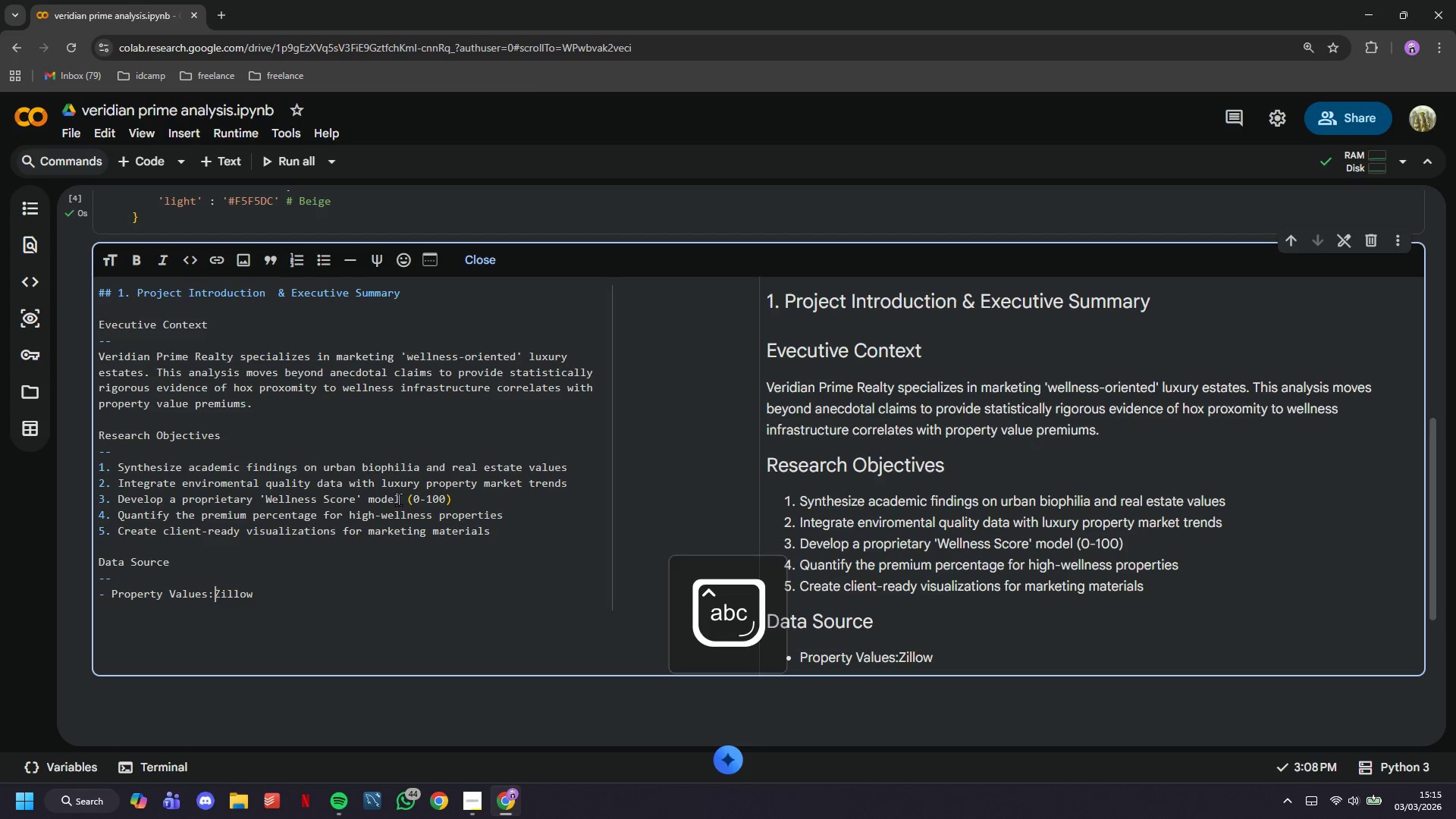 
key(Space)
 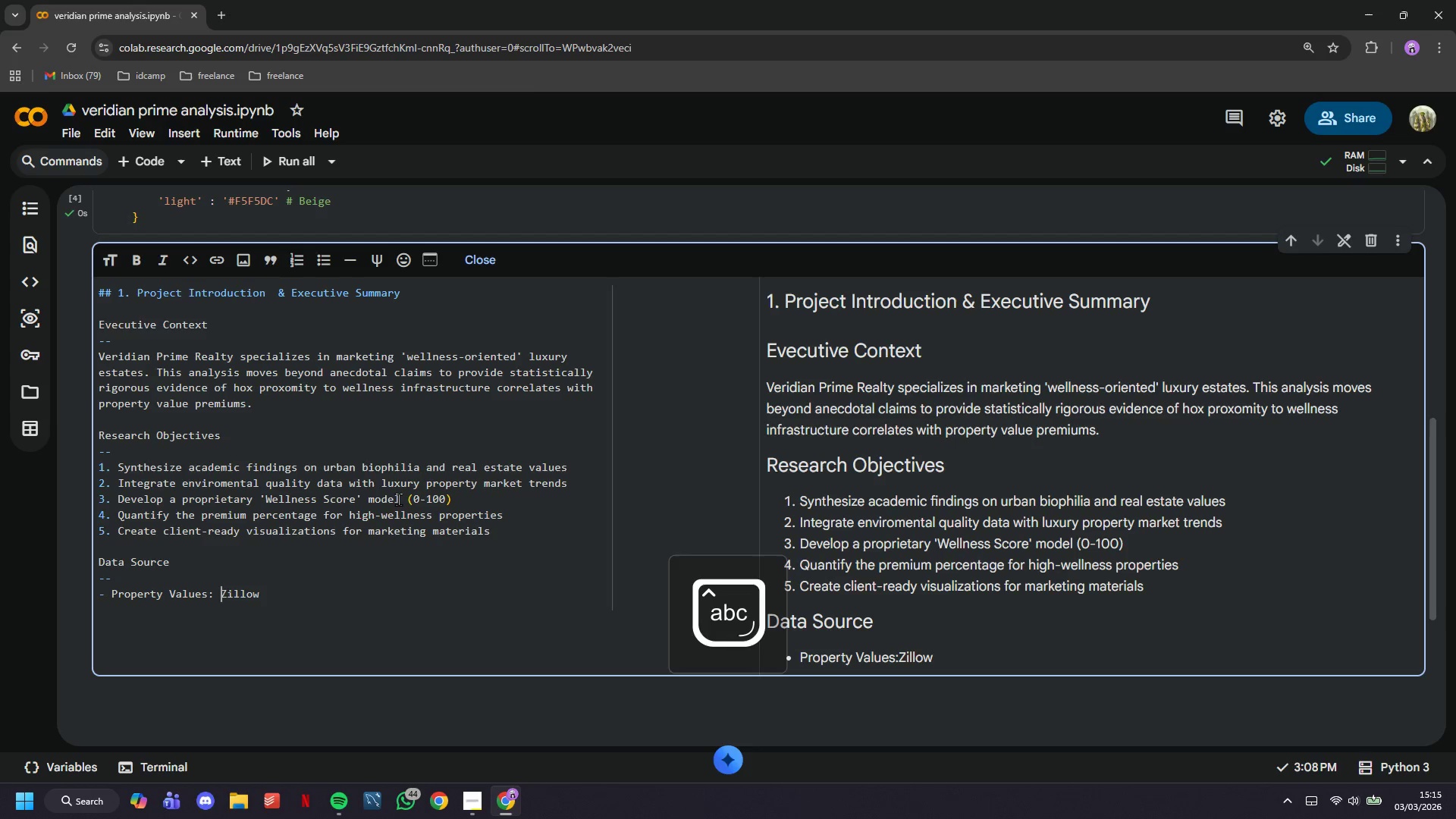 
key(ArrowDown)
 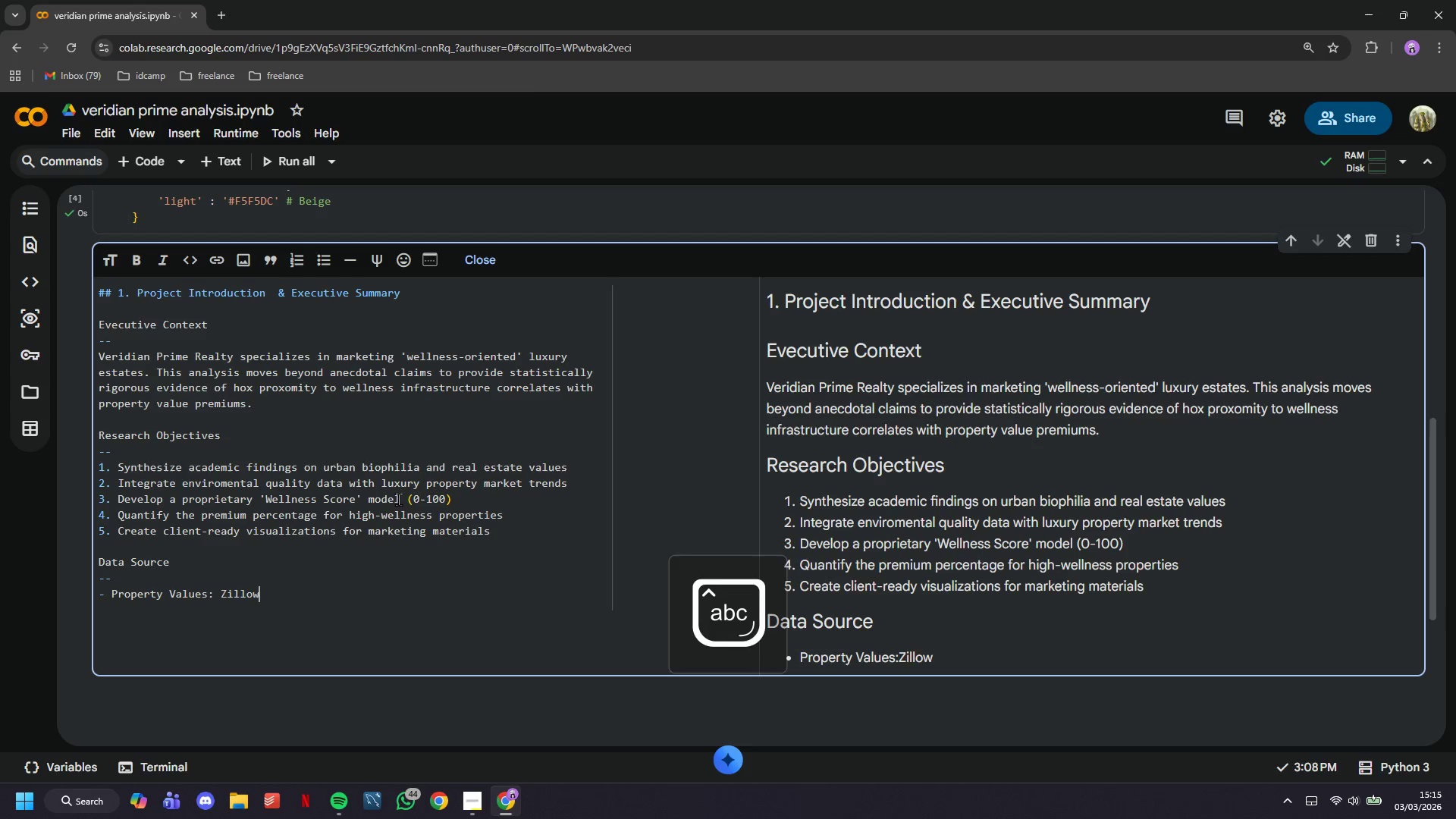 
key(ArrowRight)
 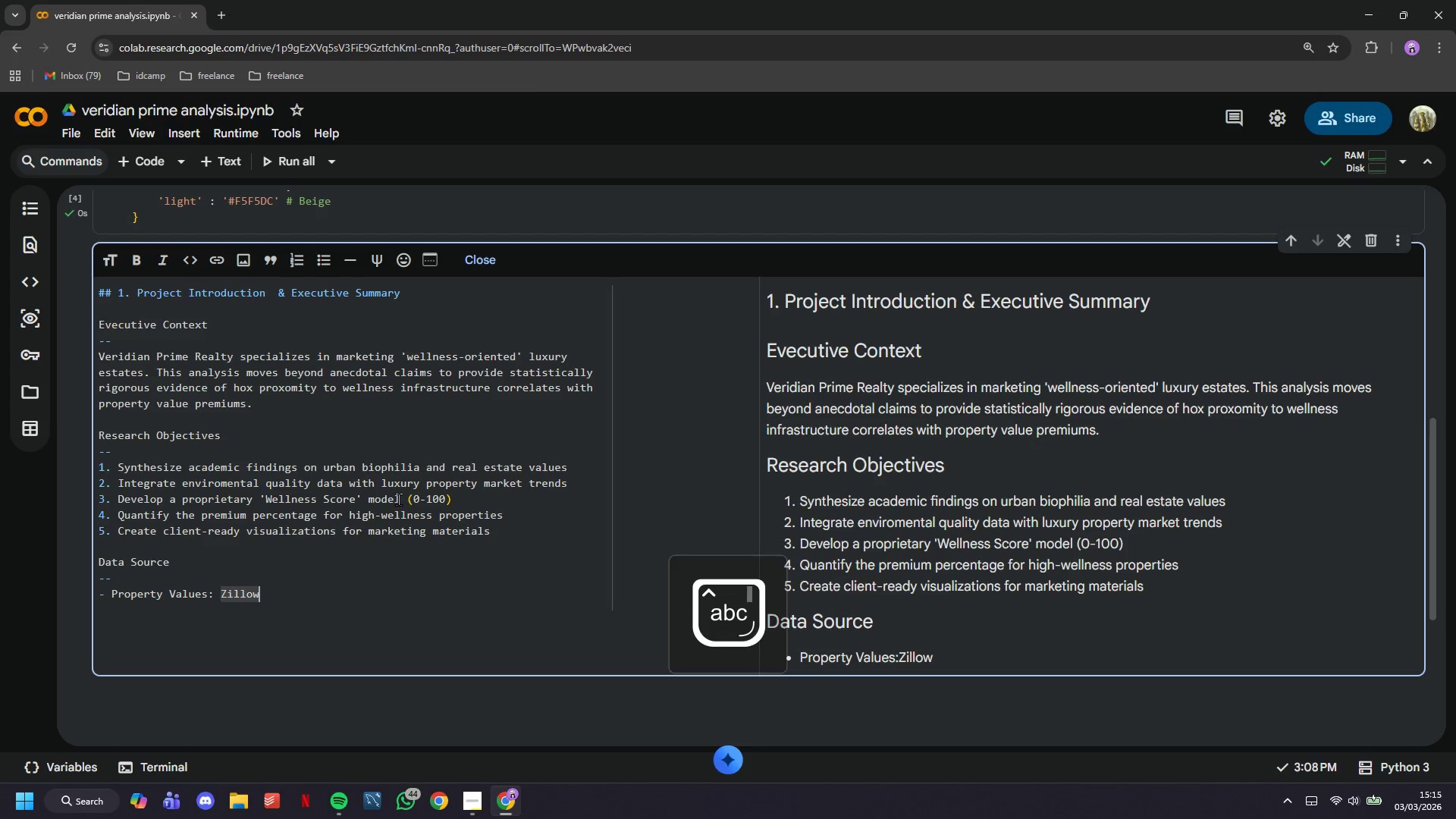 
key(ArrowLeft)
 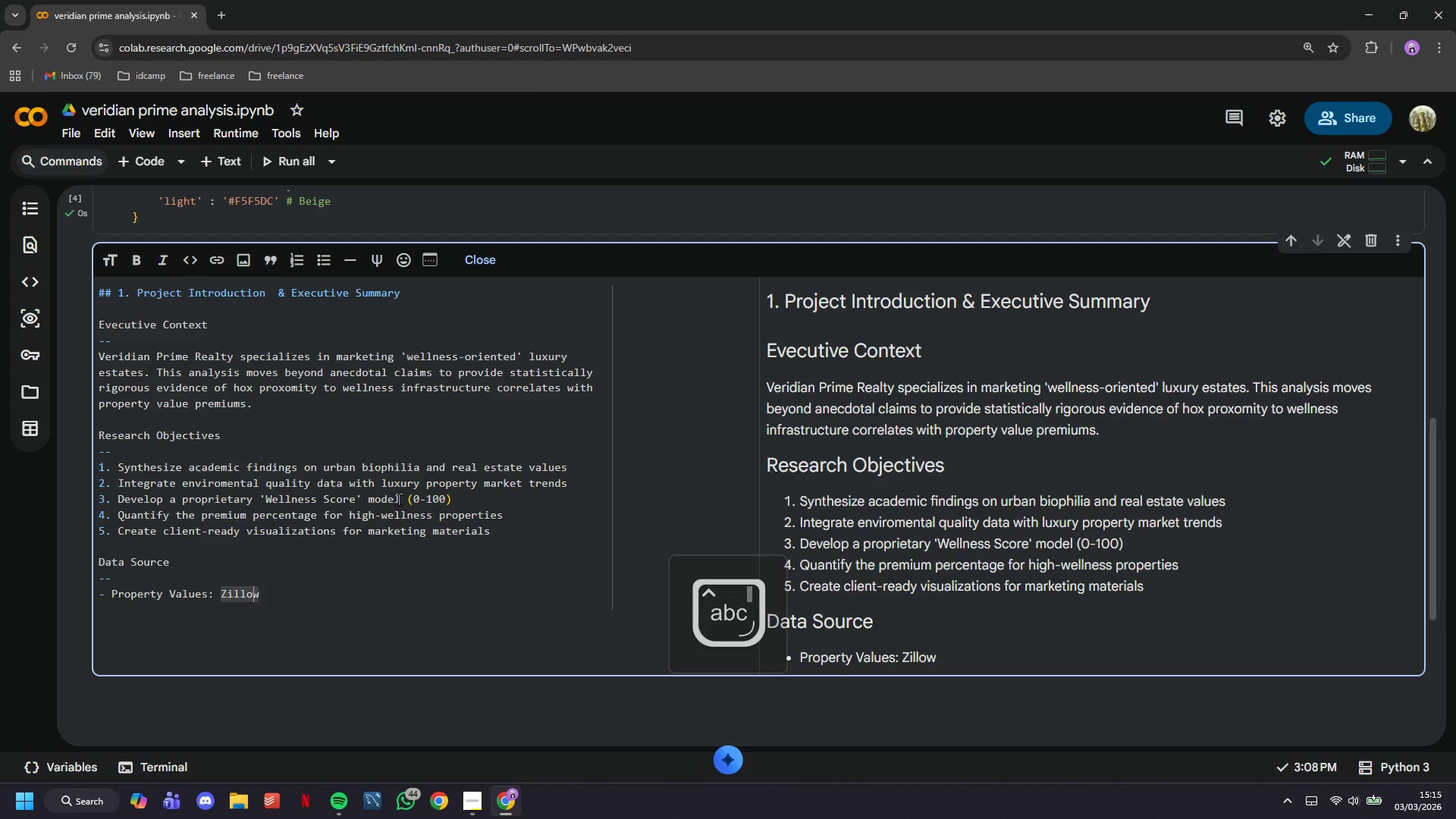 
key(ArrowRight)
 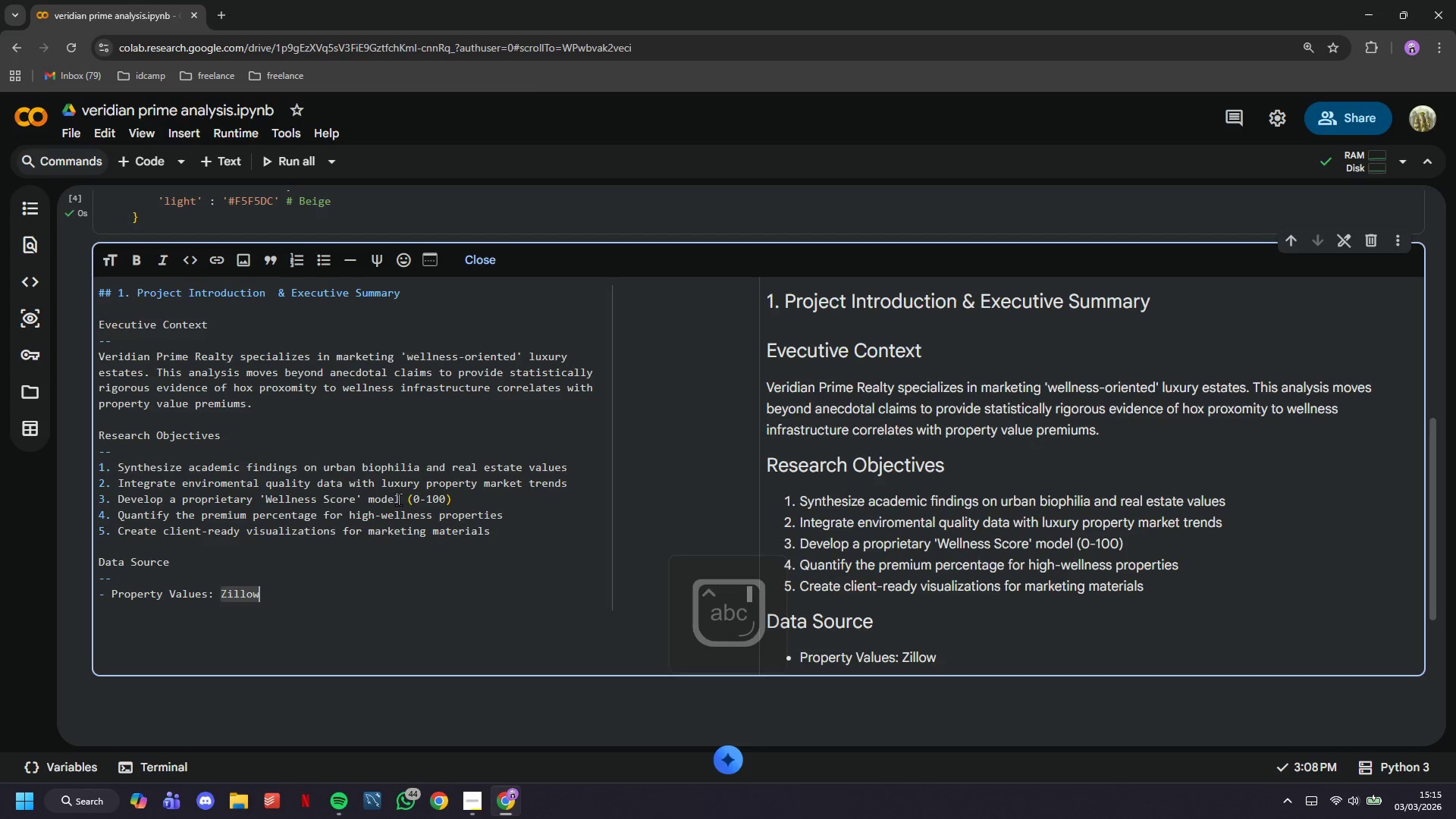 
type( Home Value Index (ZHVI) style data)
 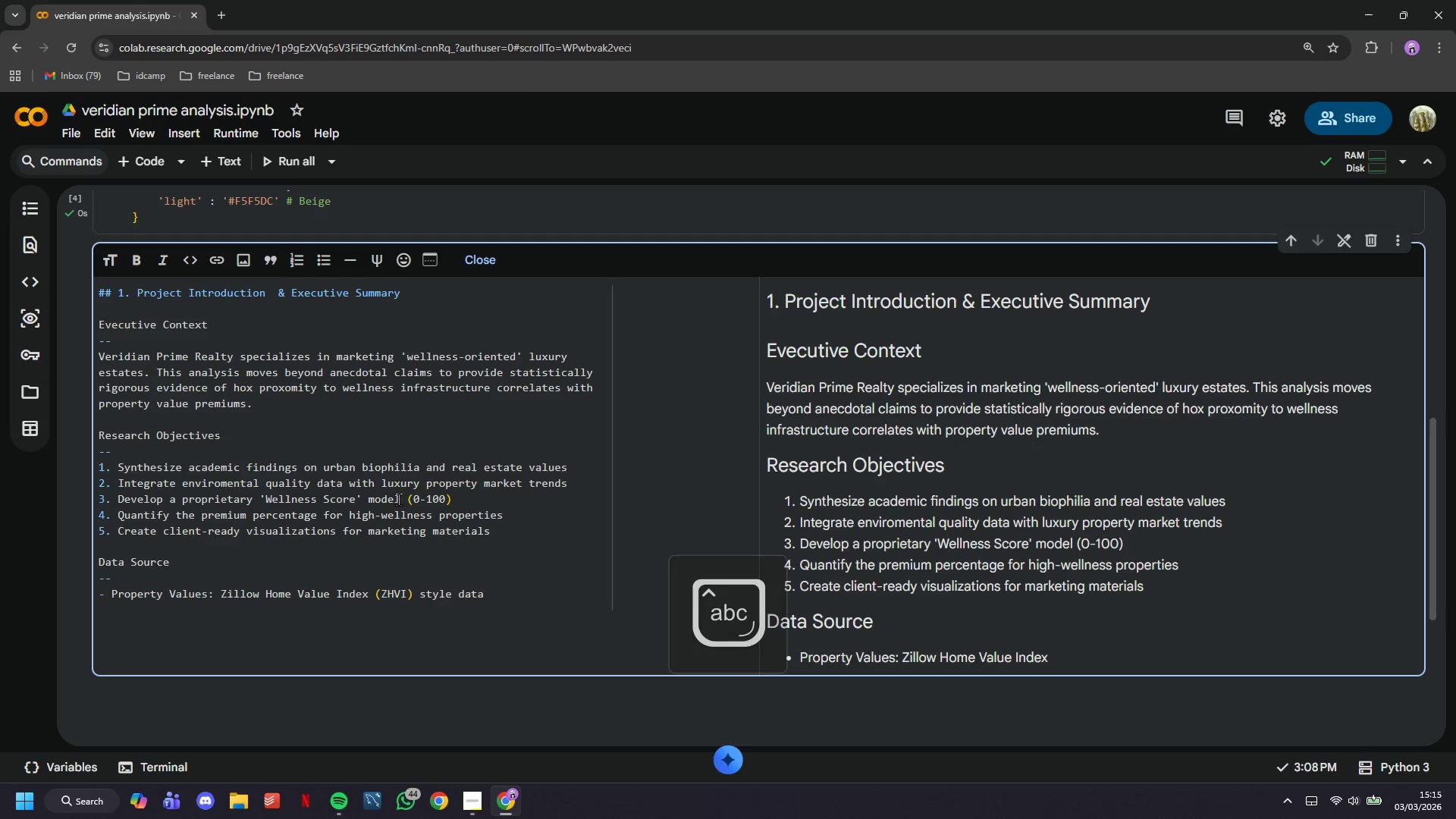 
key(Enter)
 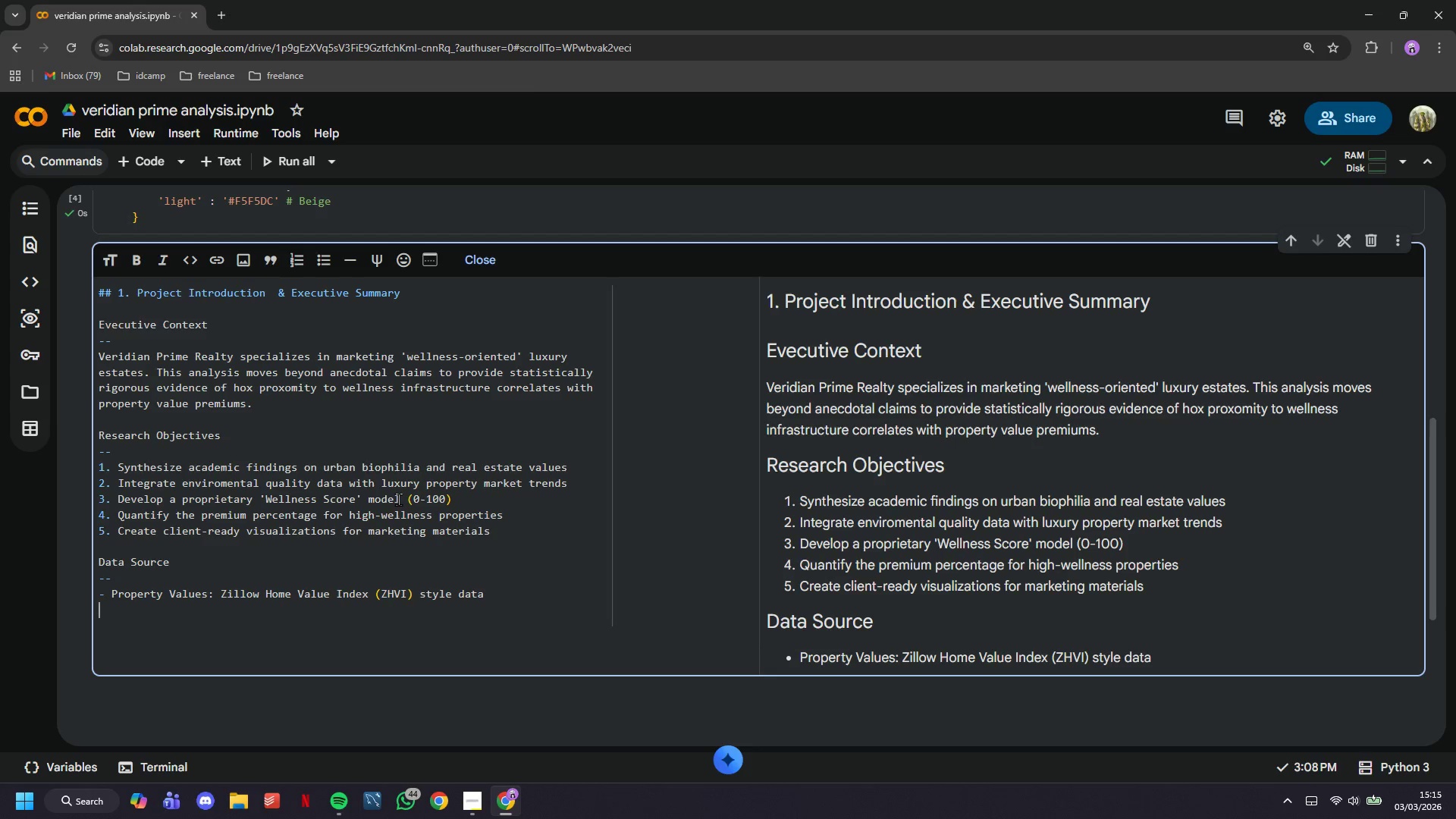 
type(- Enviromental Data: EPA smart )
 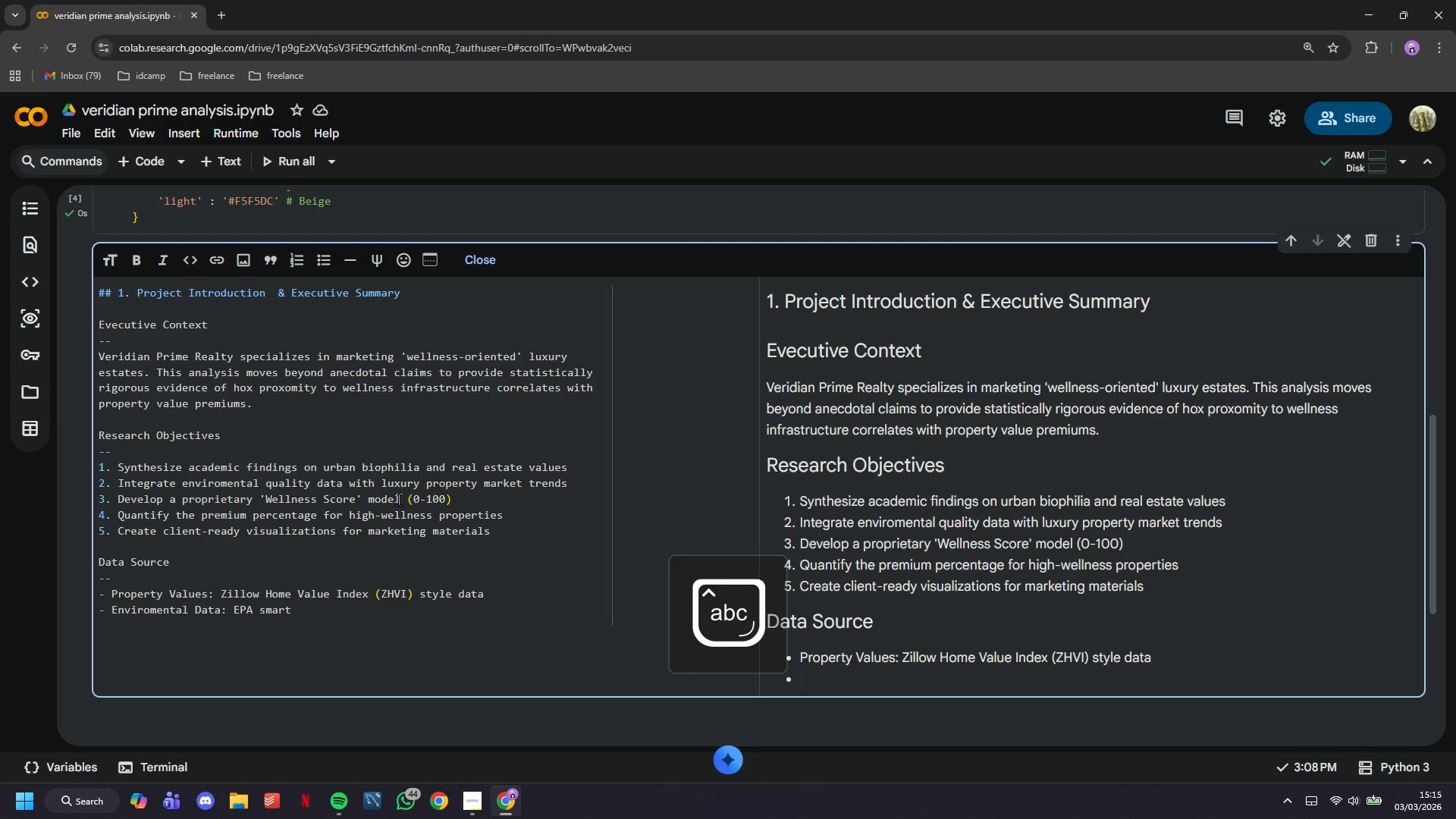 
wait(56.7)
 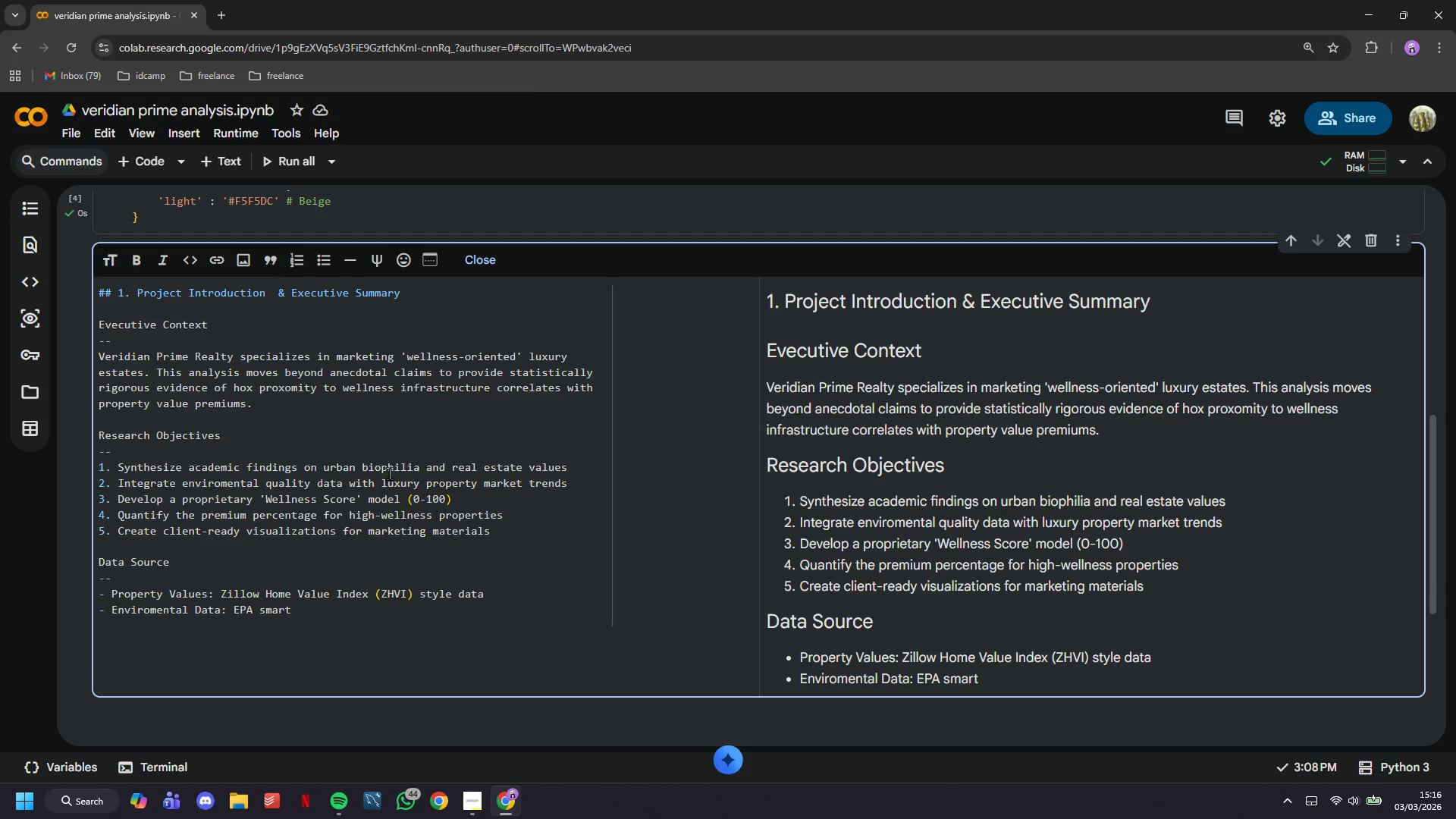 
type(Location)
 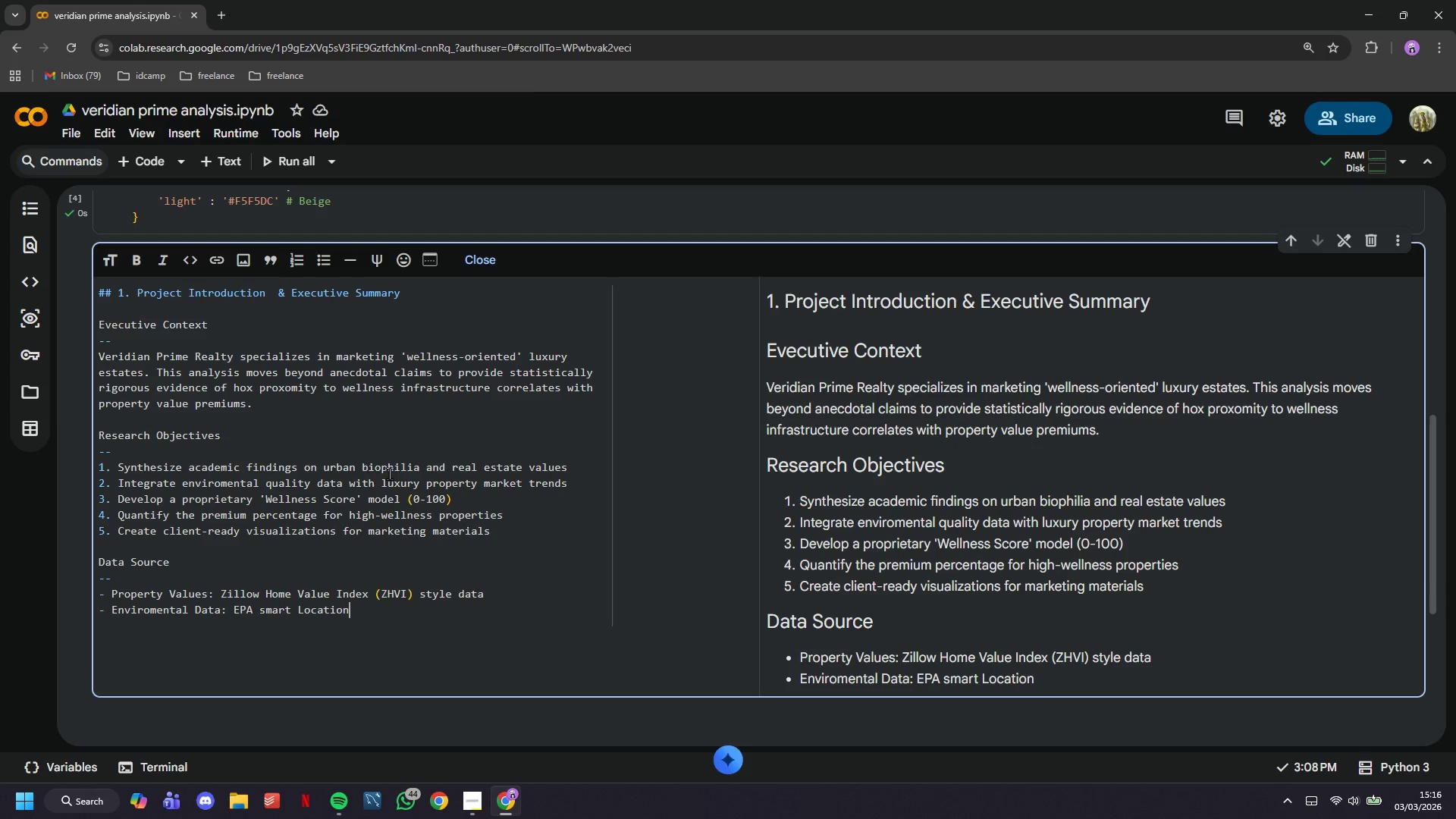 
wait(19.05)
 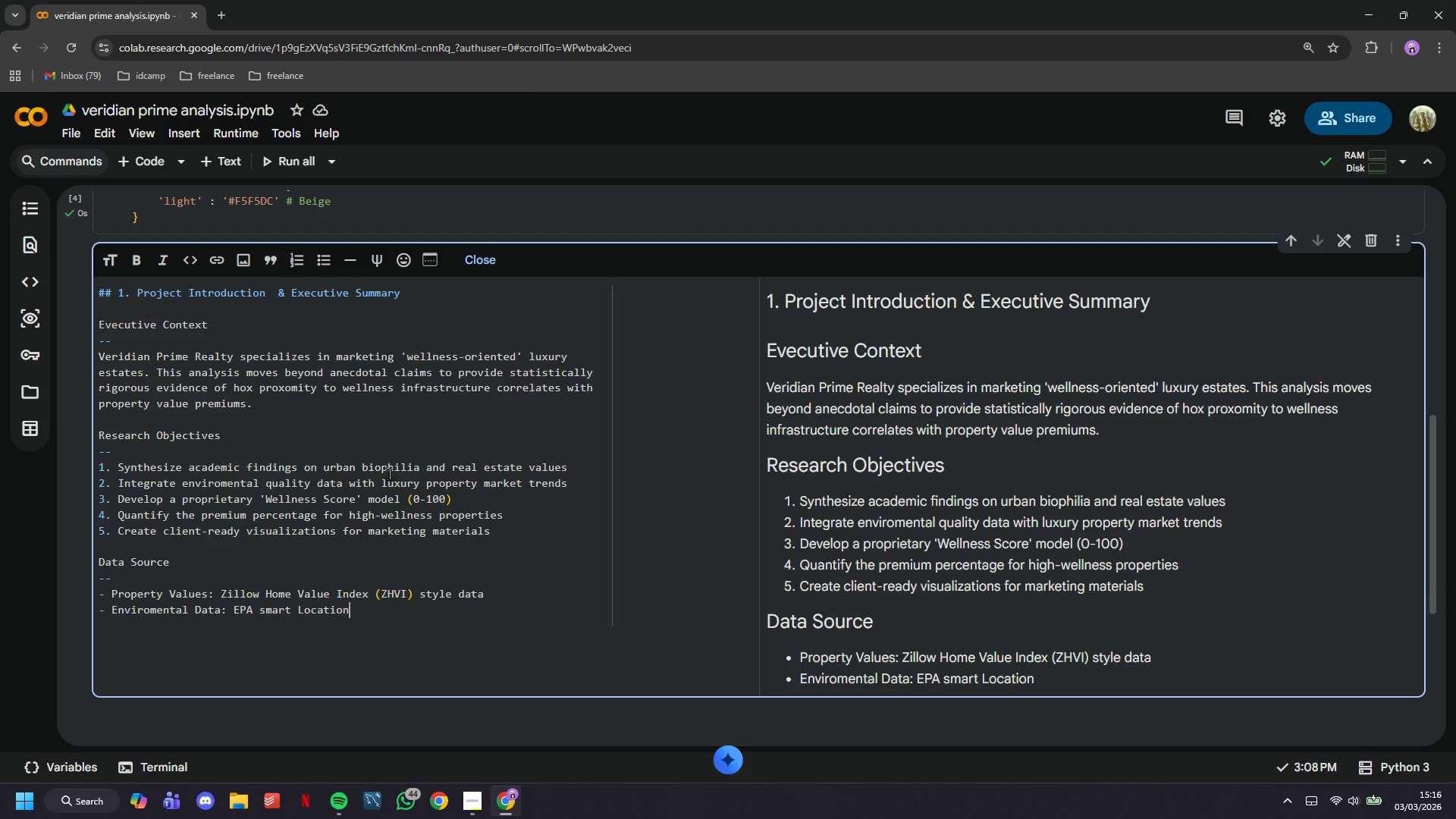 
type( Database + CDC Metric)
 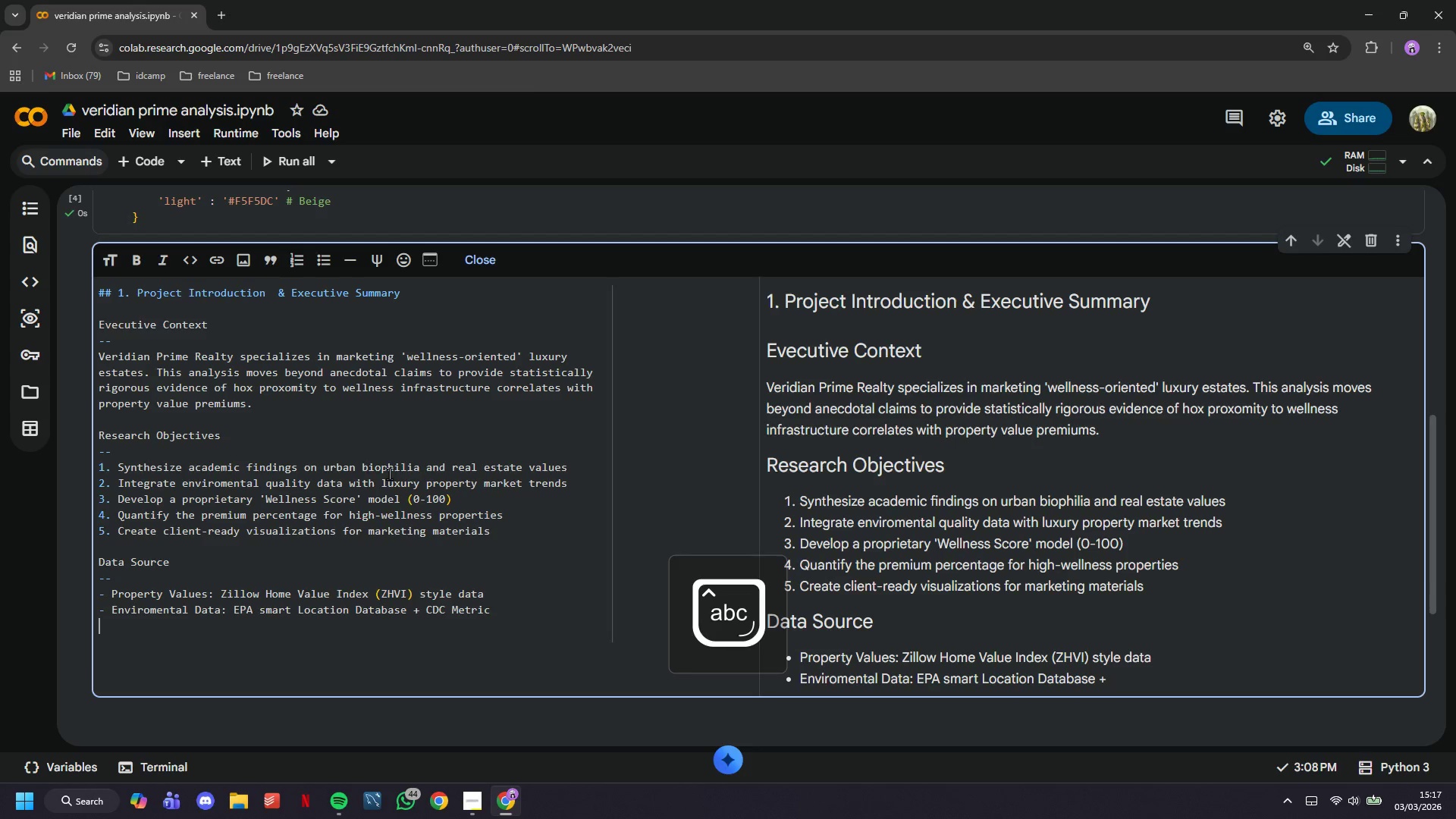 
 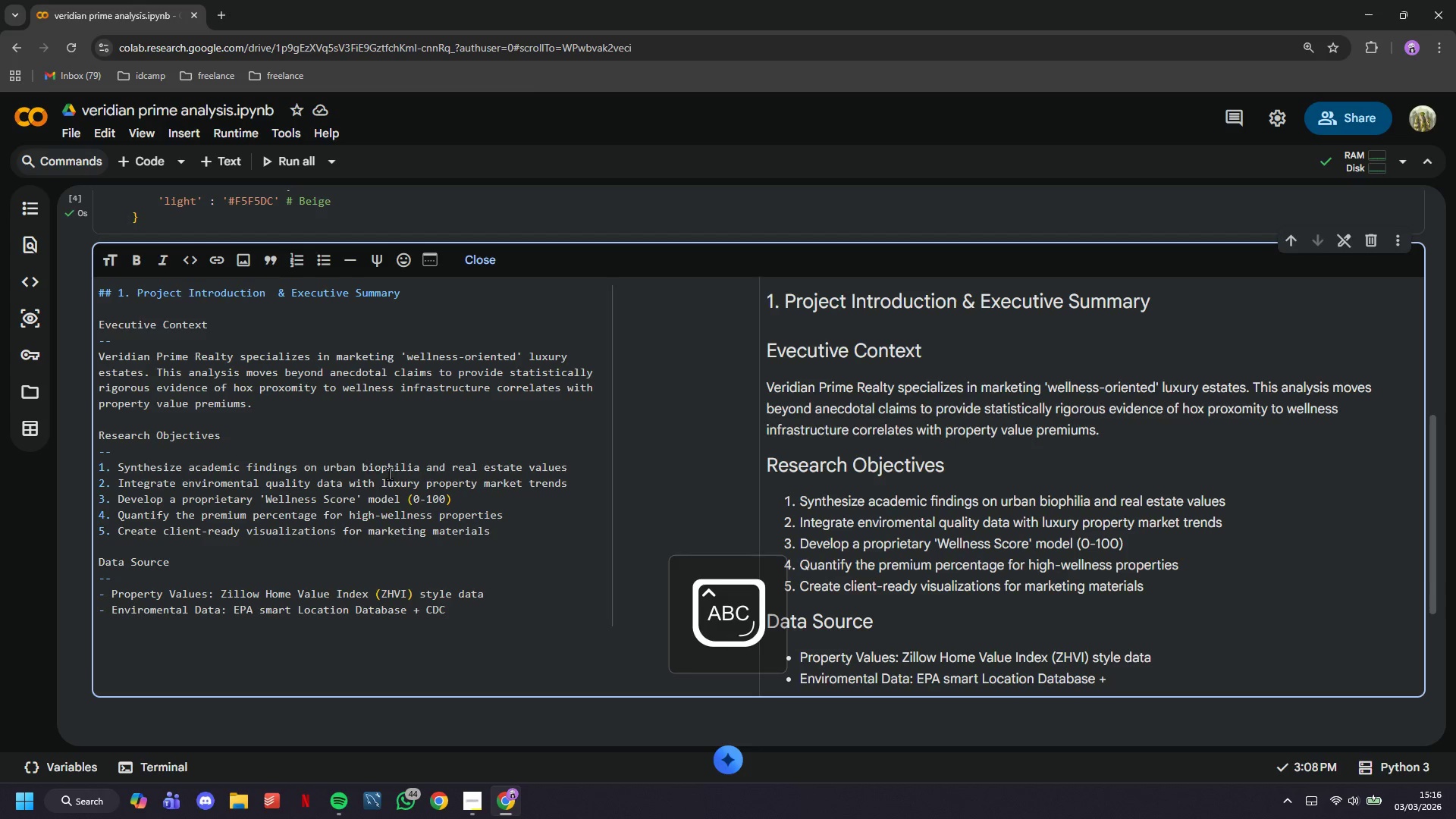 
key(Enter)
 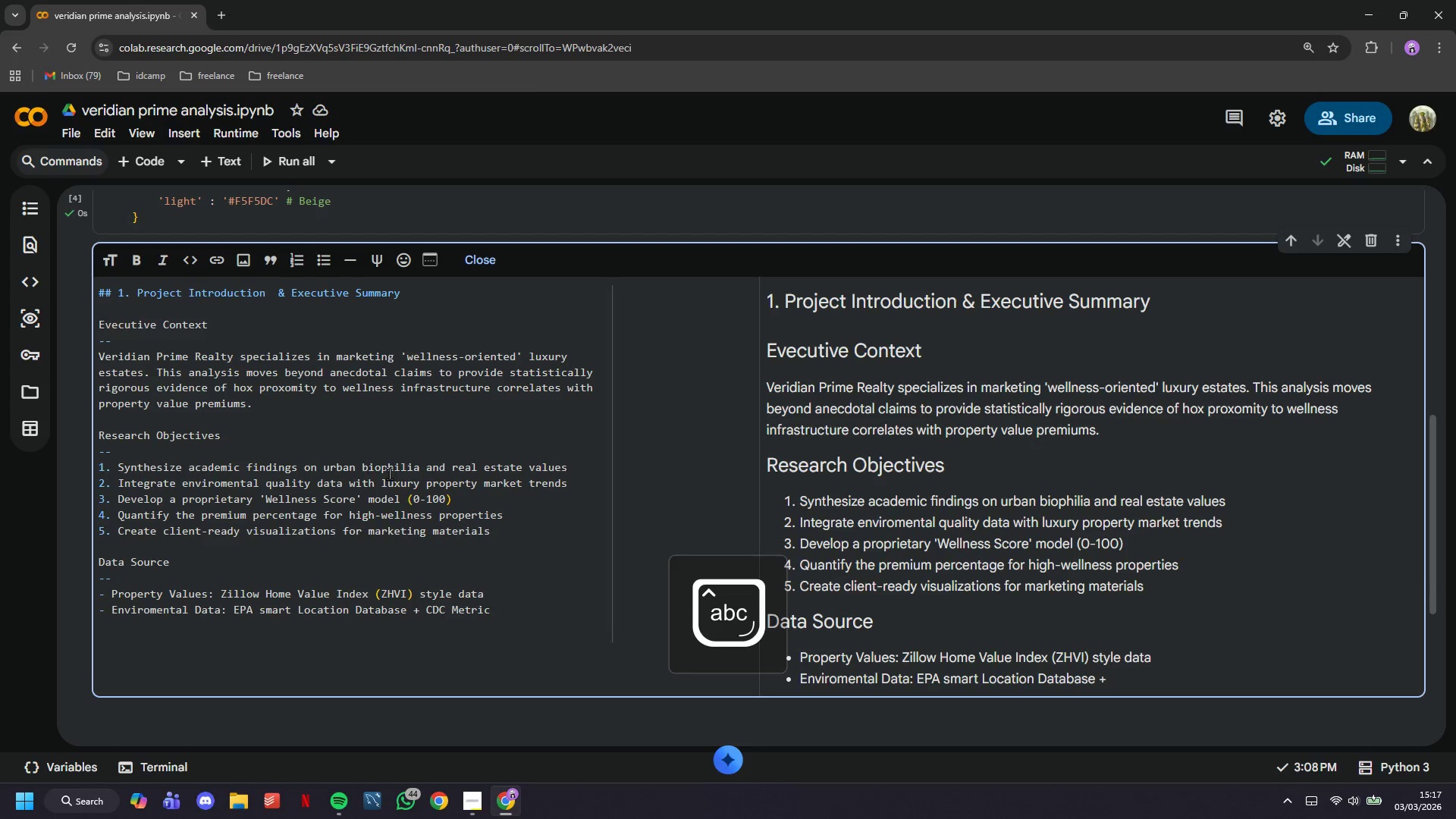 
type(- F=Gr)
key(Backspace)
key(Backspace)
key(Backspace)
key(Backspace)
type(Greenness Indicators )
key(Backspace)
type(: NDVI (Normalized Difference Vegetation Index))
 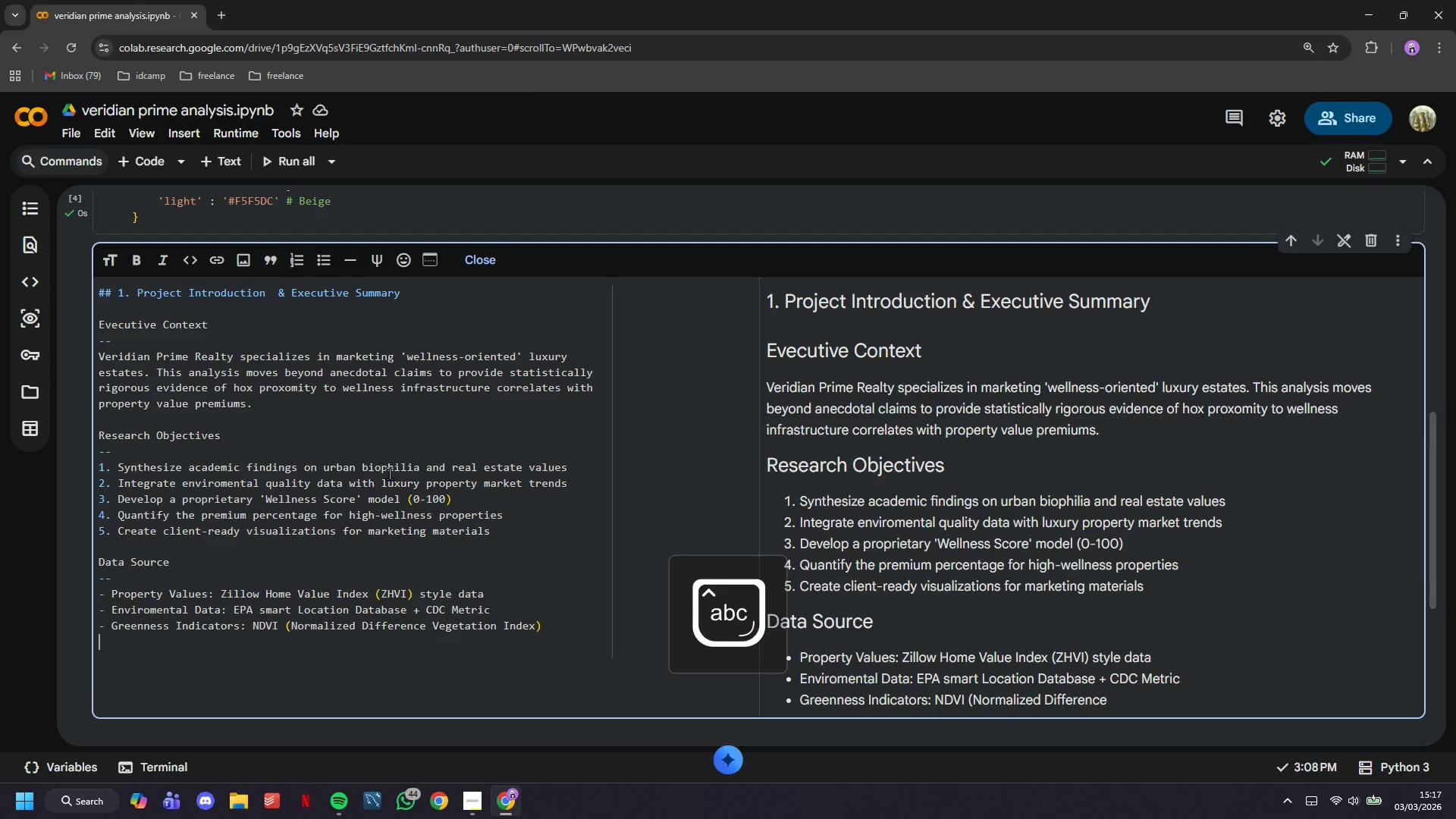 
 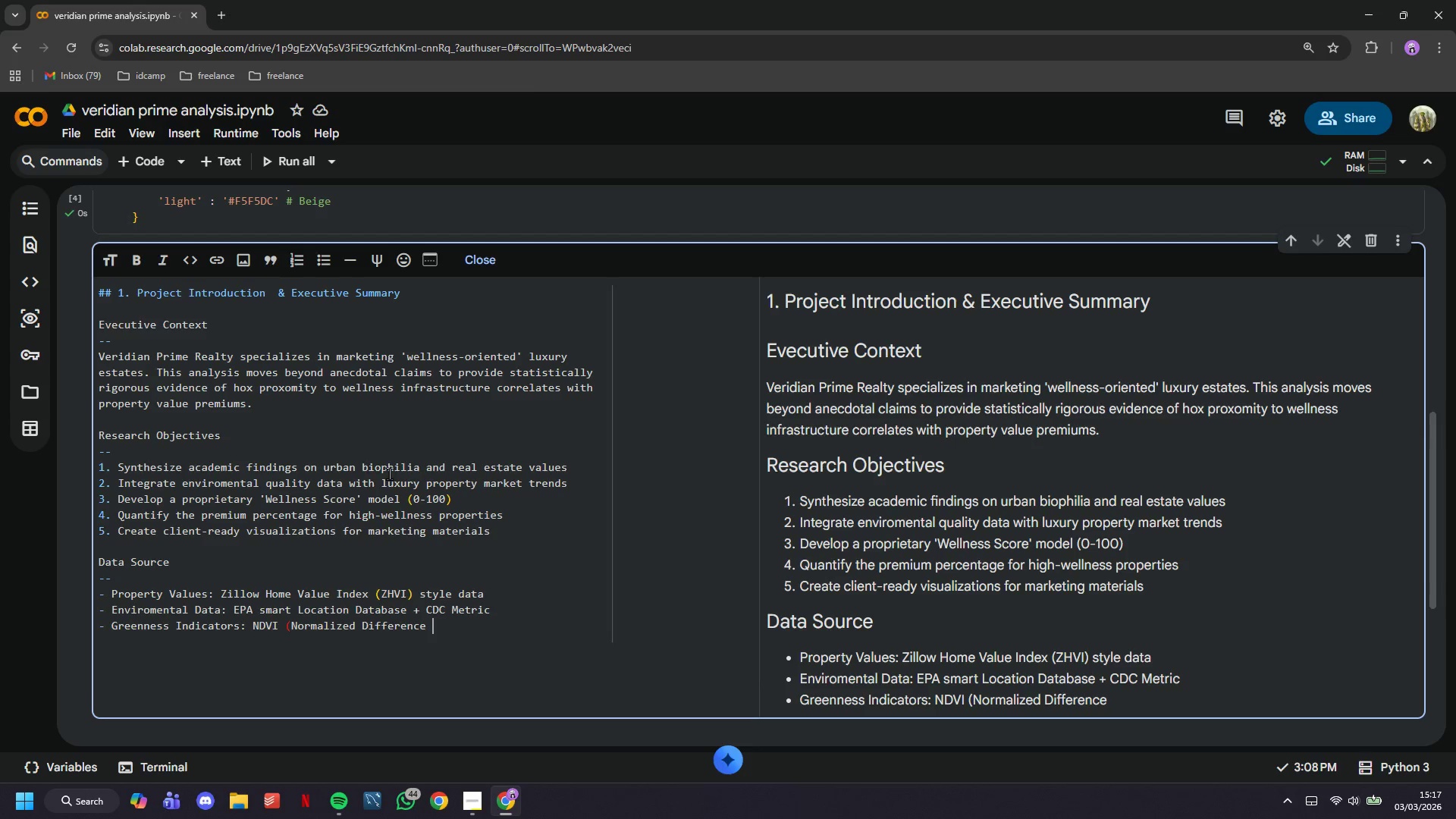 
key(Enter)
 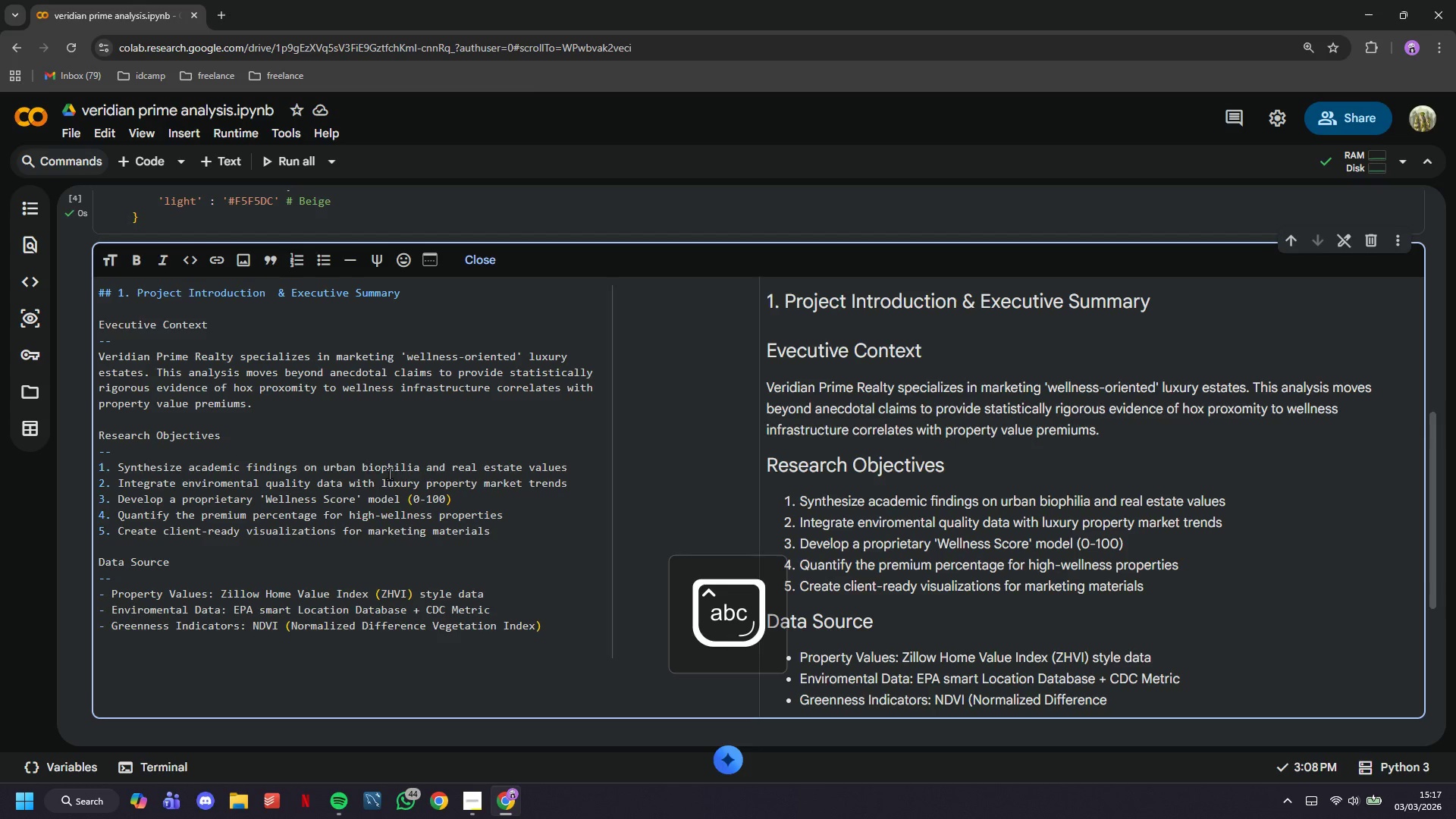 
type(- Air Quality : PM2.5, Ozone, AQI mea)
 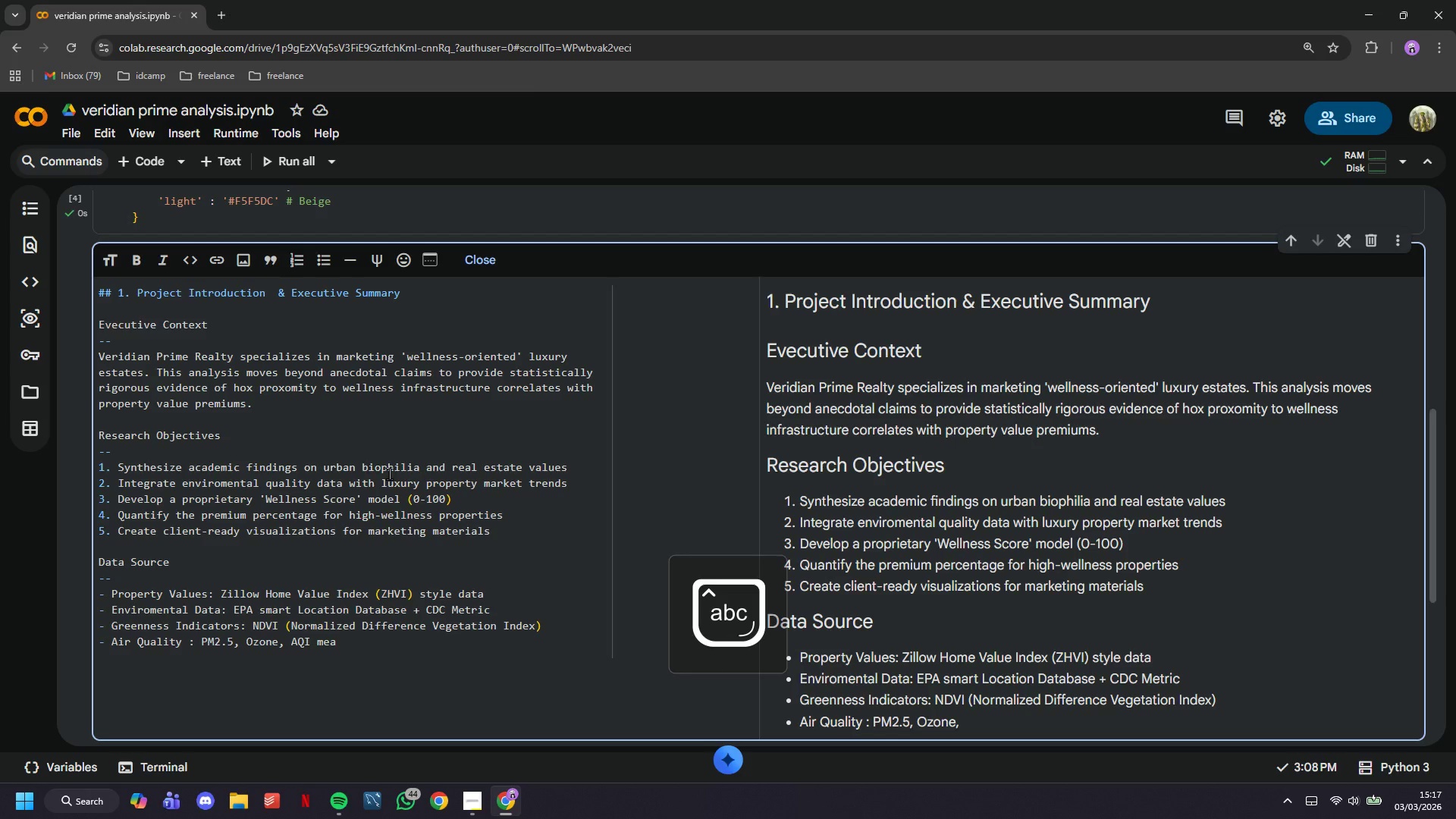 
wait(5.84)
 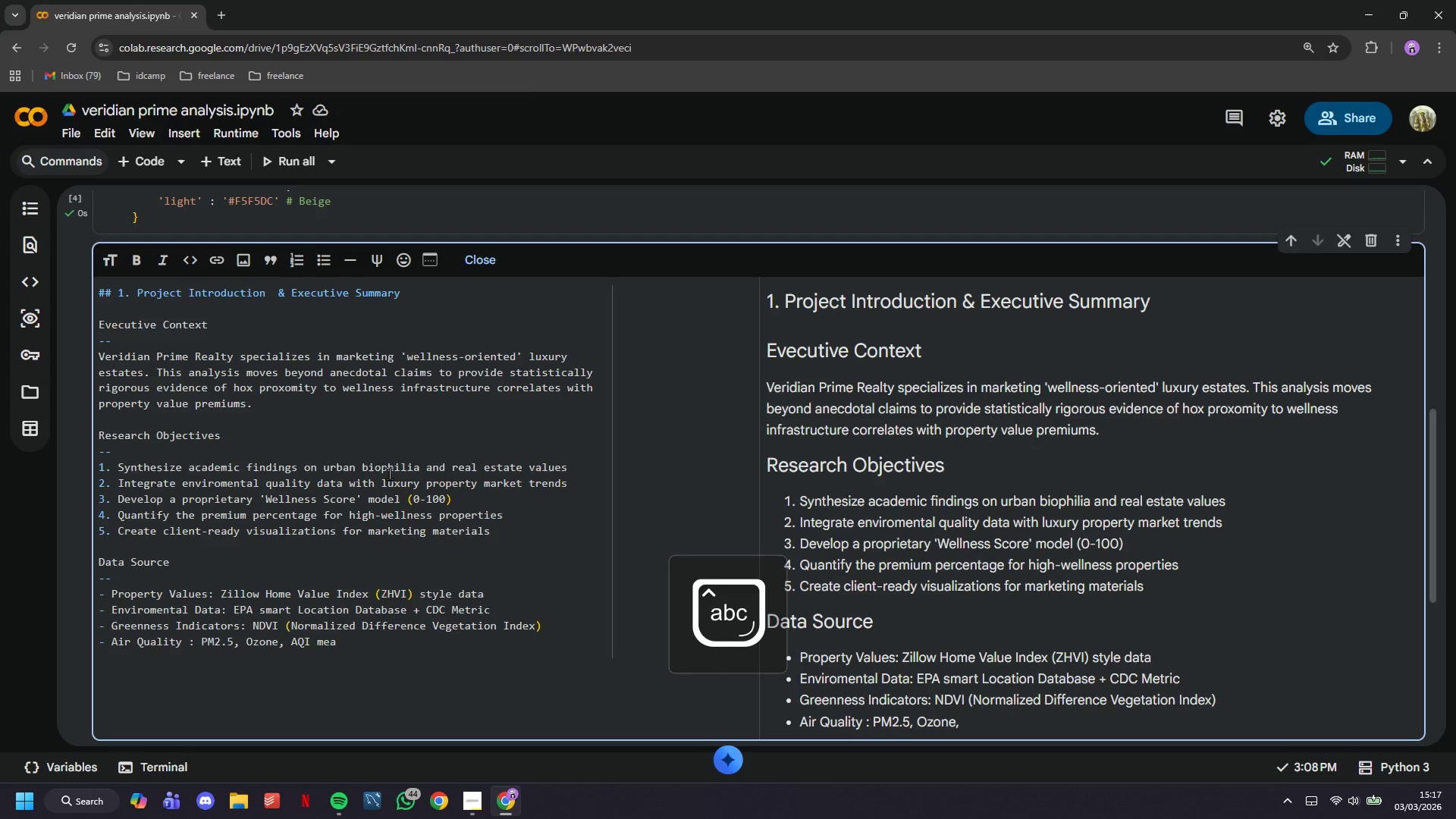 
type(a)
key(Backspace)
type(surements)
 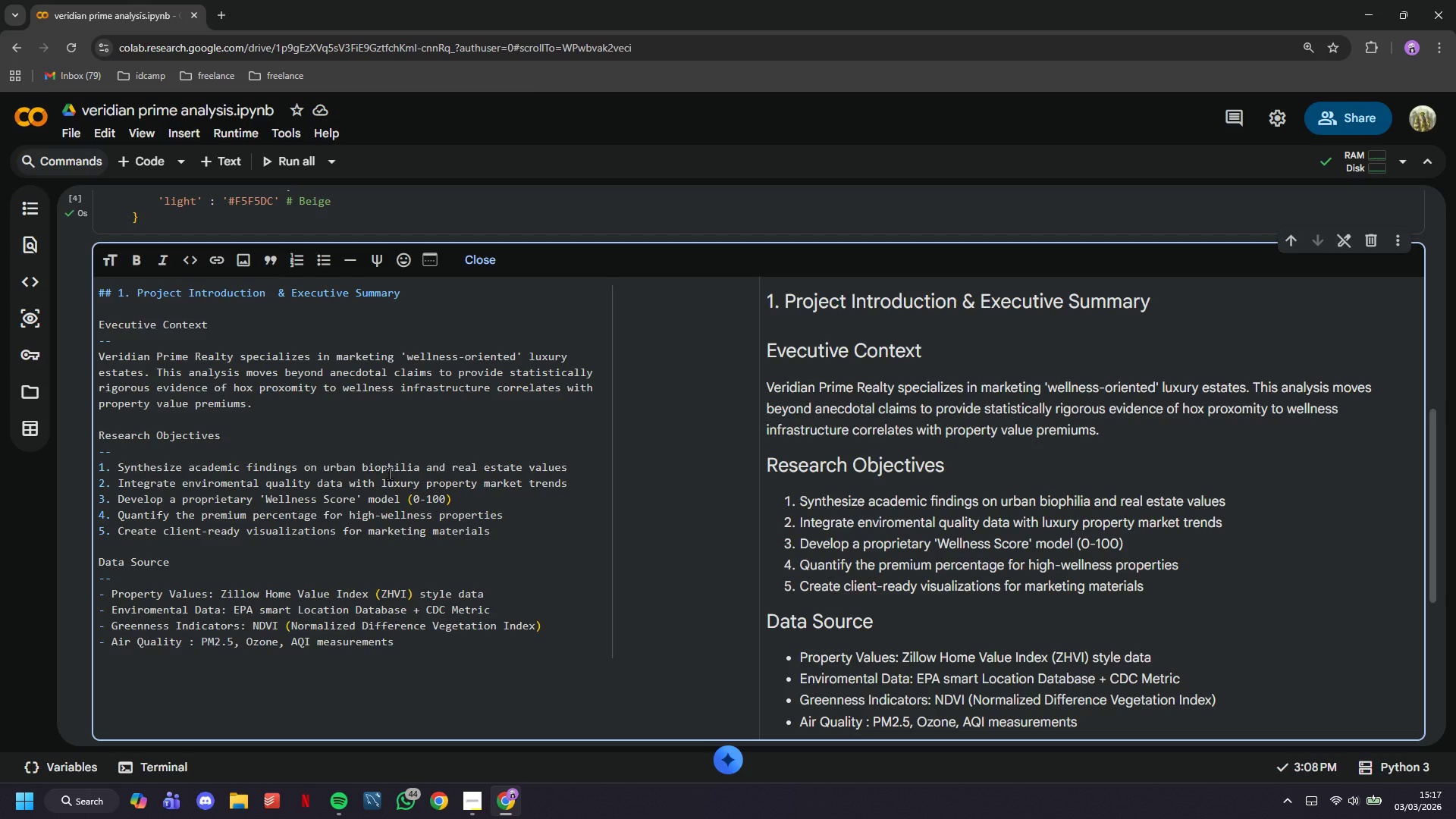 
key(Enter)
 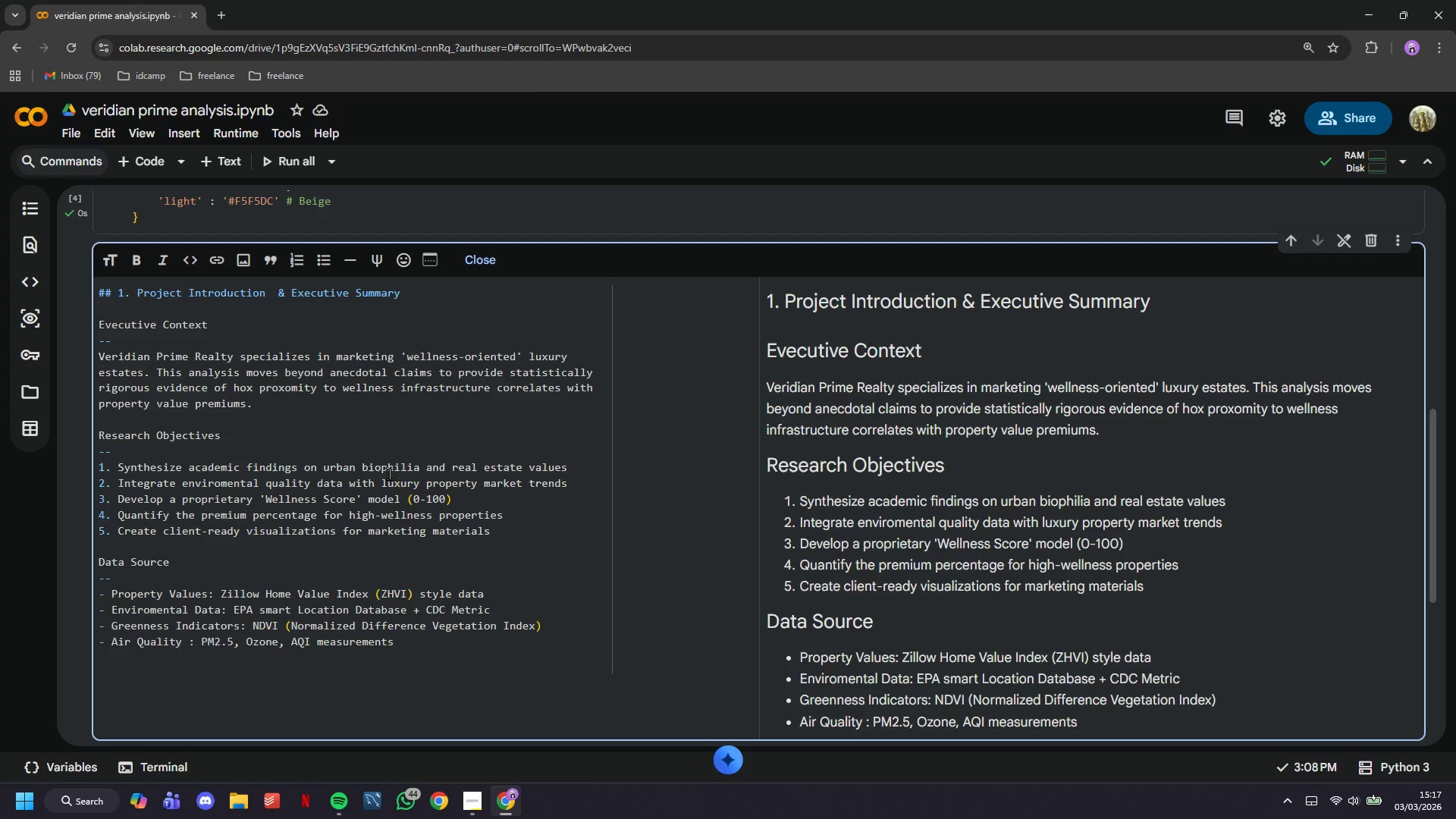 
key(Minus)
 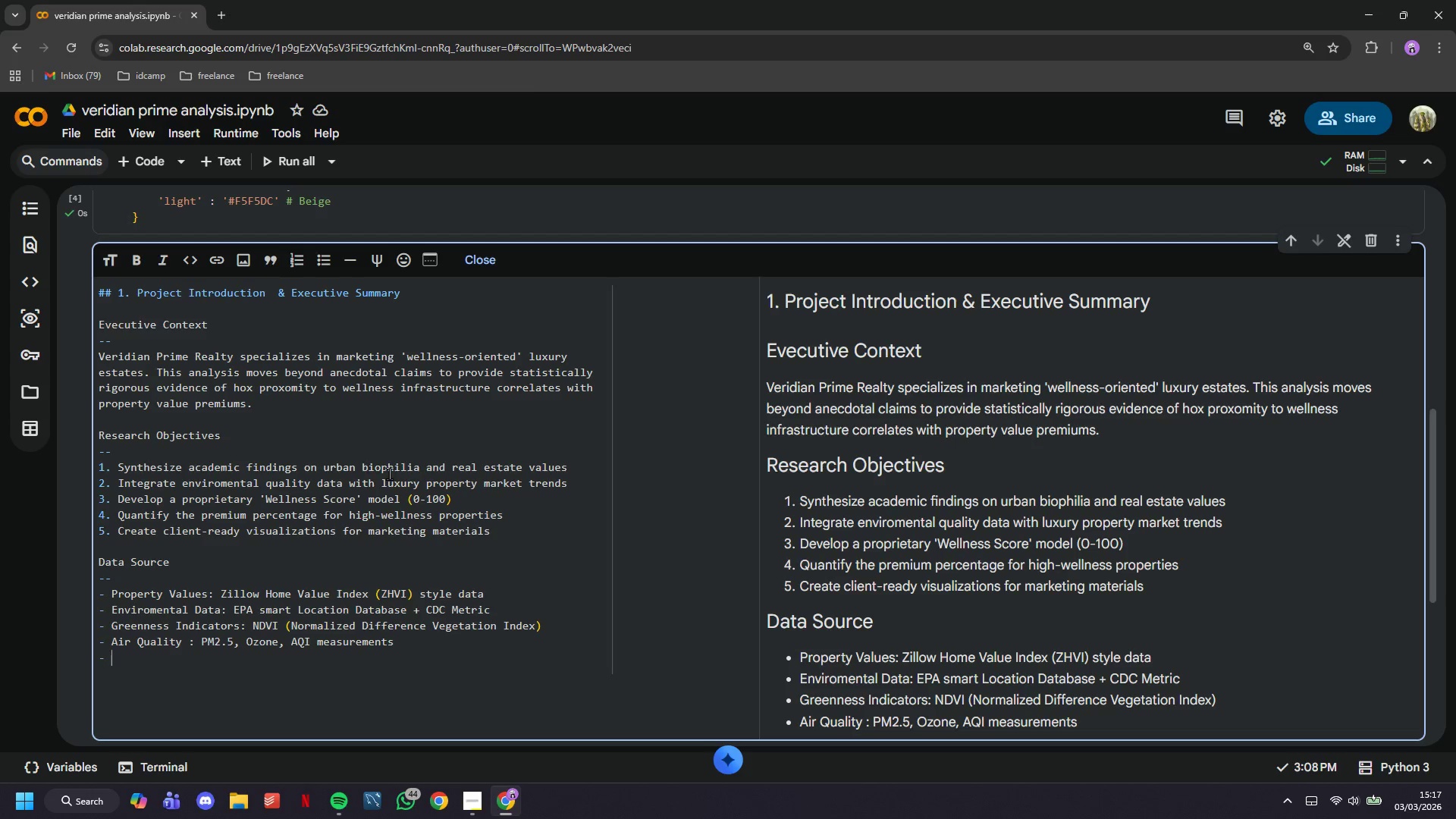 
key(Space)
 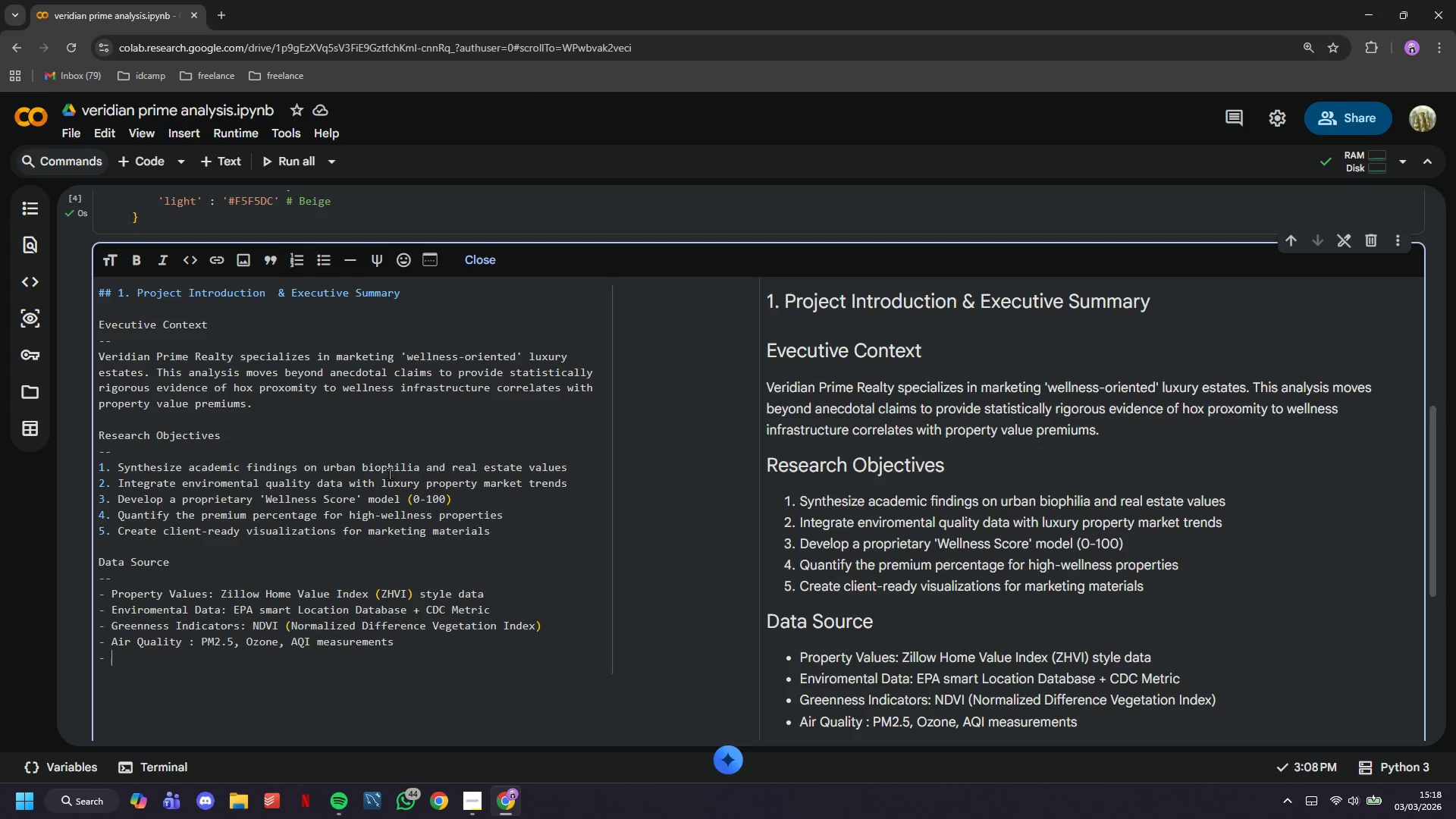 
wait(17.26)
 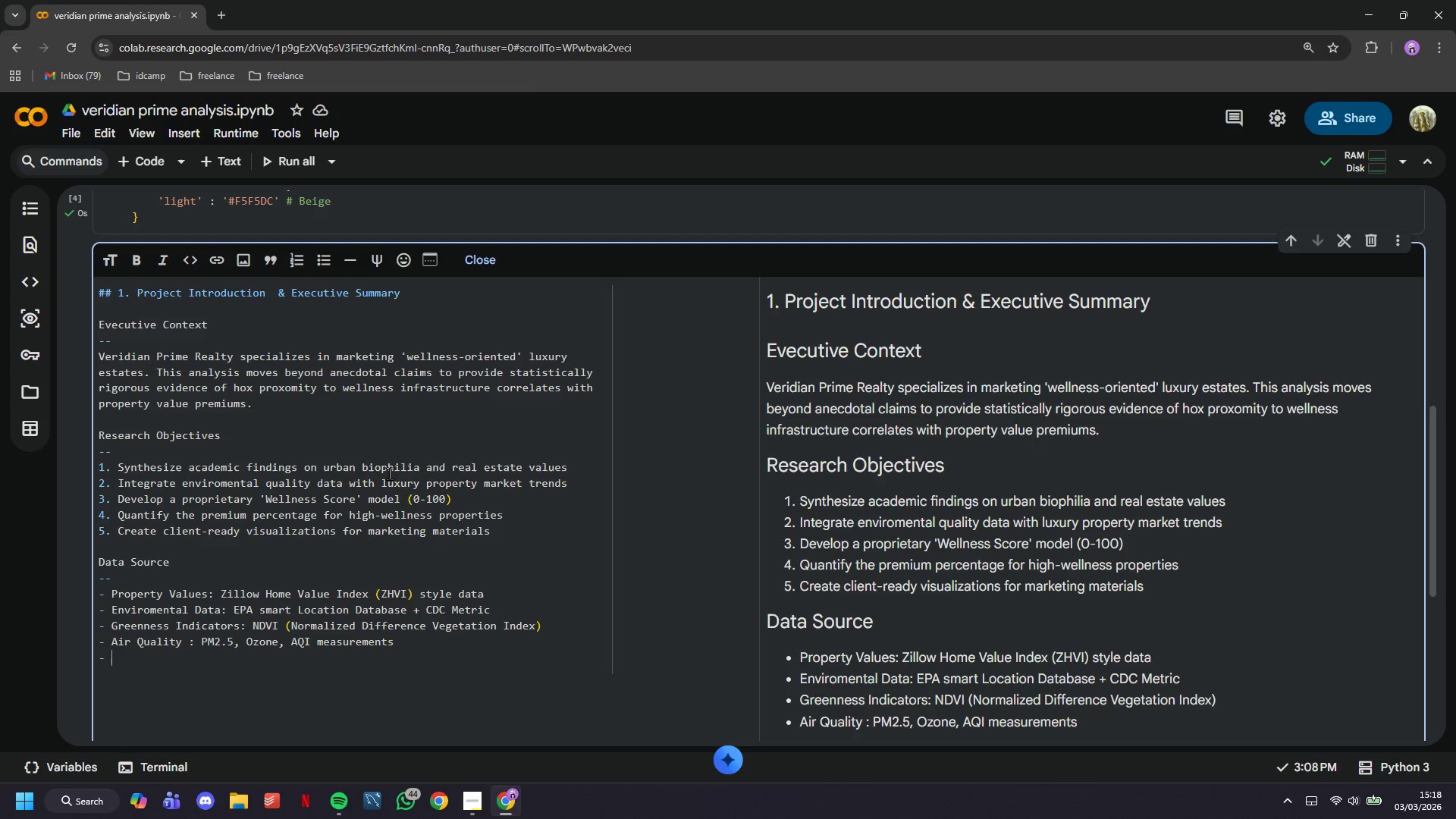 
type(Urban Amenities: Walk Score, wellness facility density)
 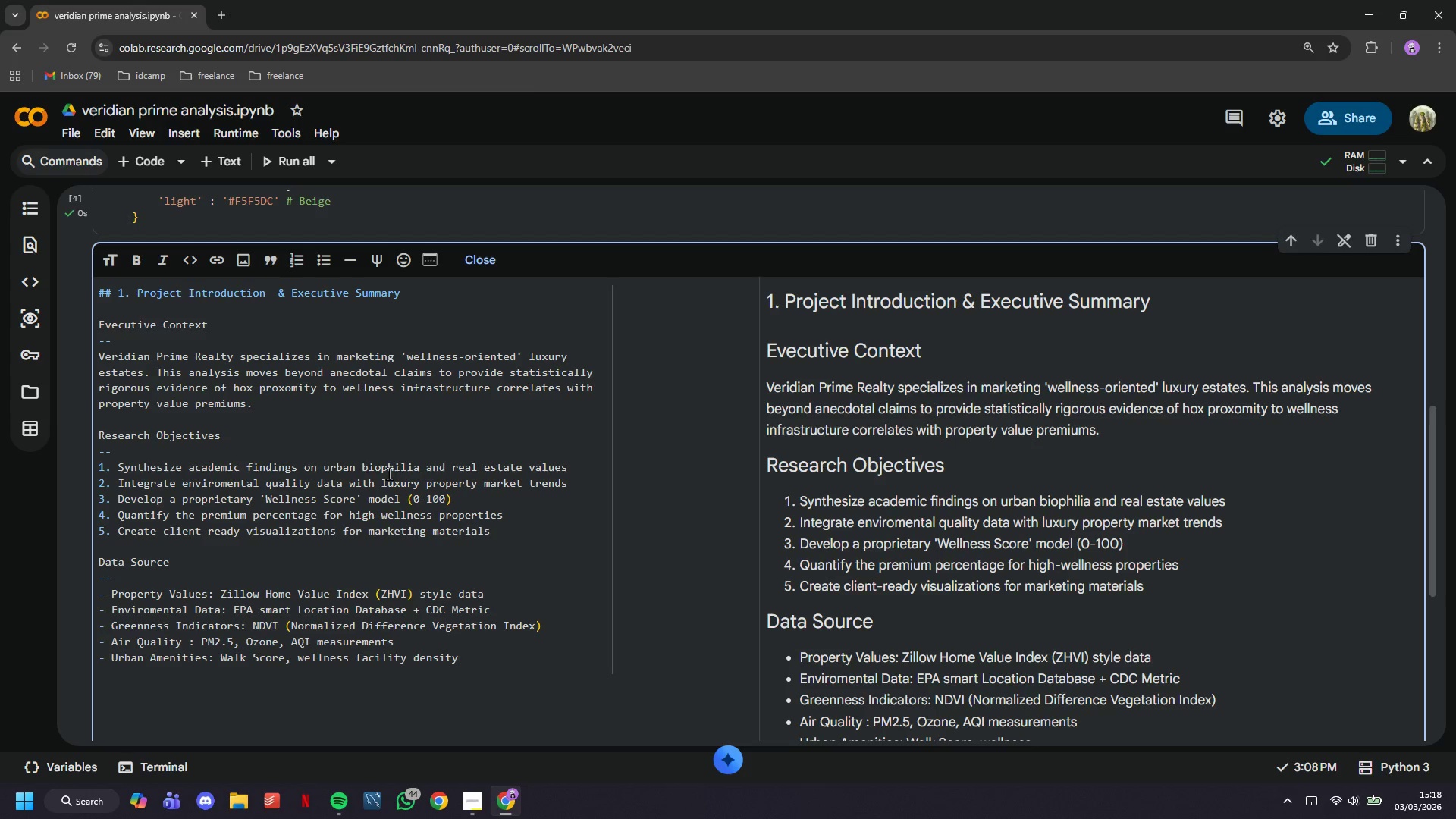 
key(Enter)
 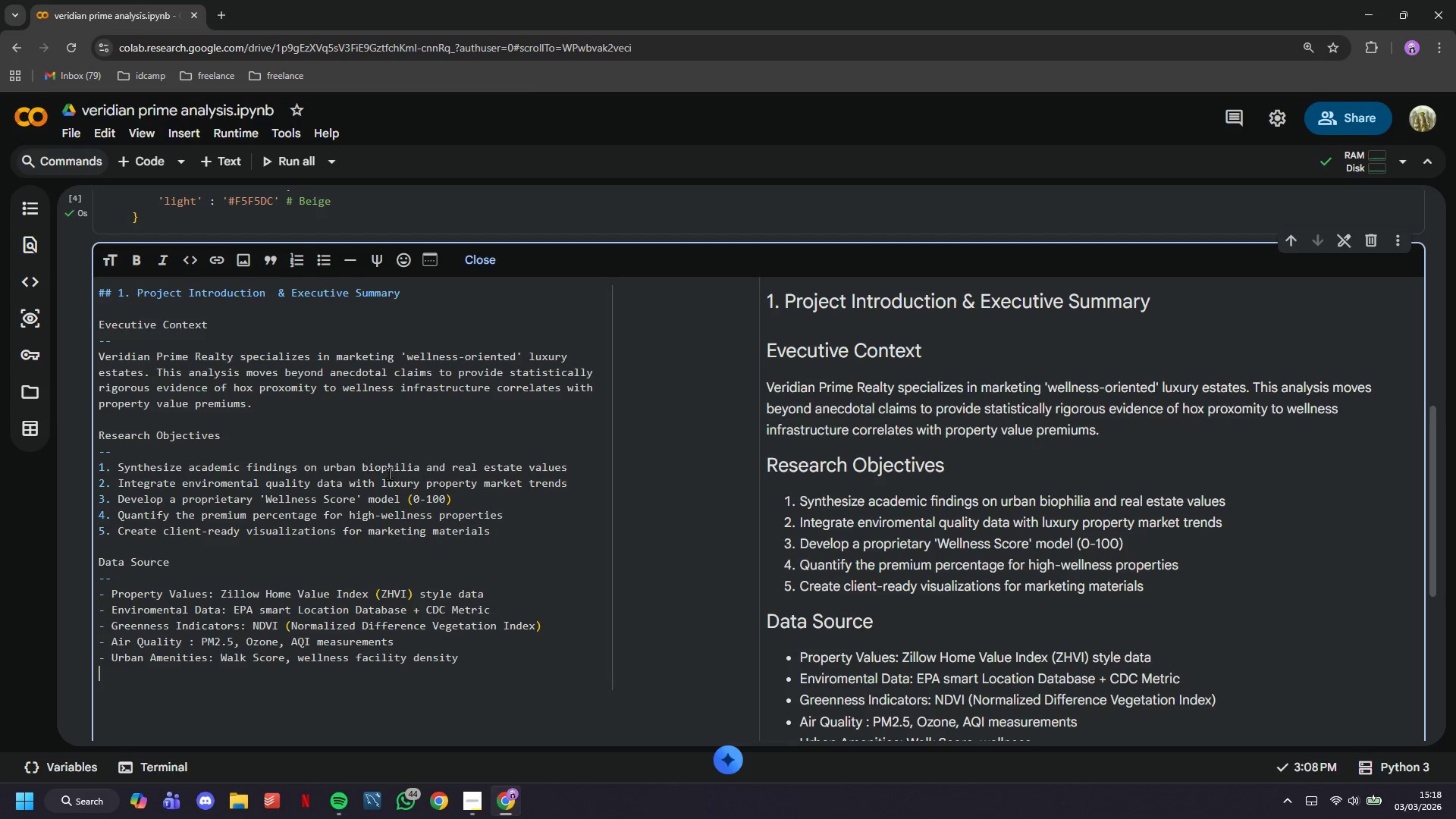 
key(Enter)
 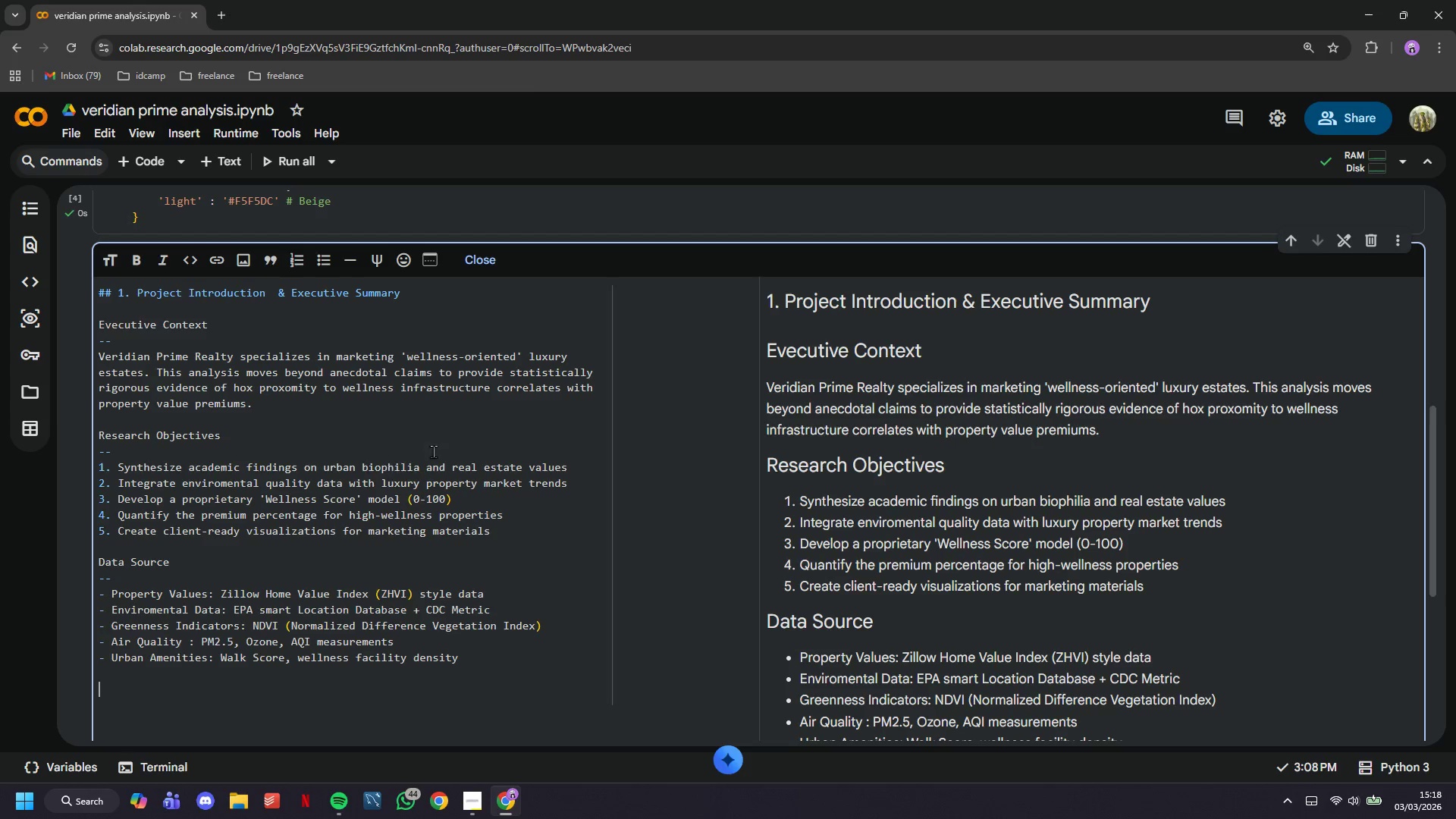 
scroll: coordinate [485, 386], scroll_direction: down, amount: 2.0
 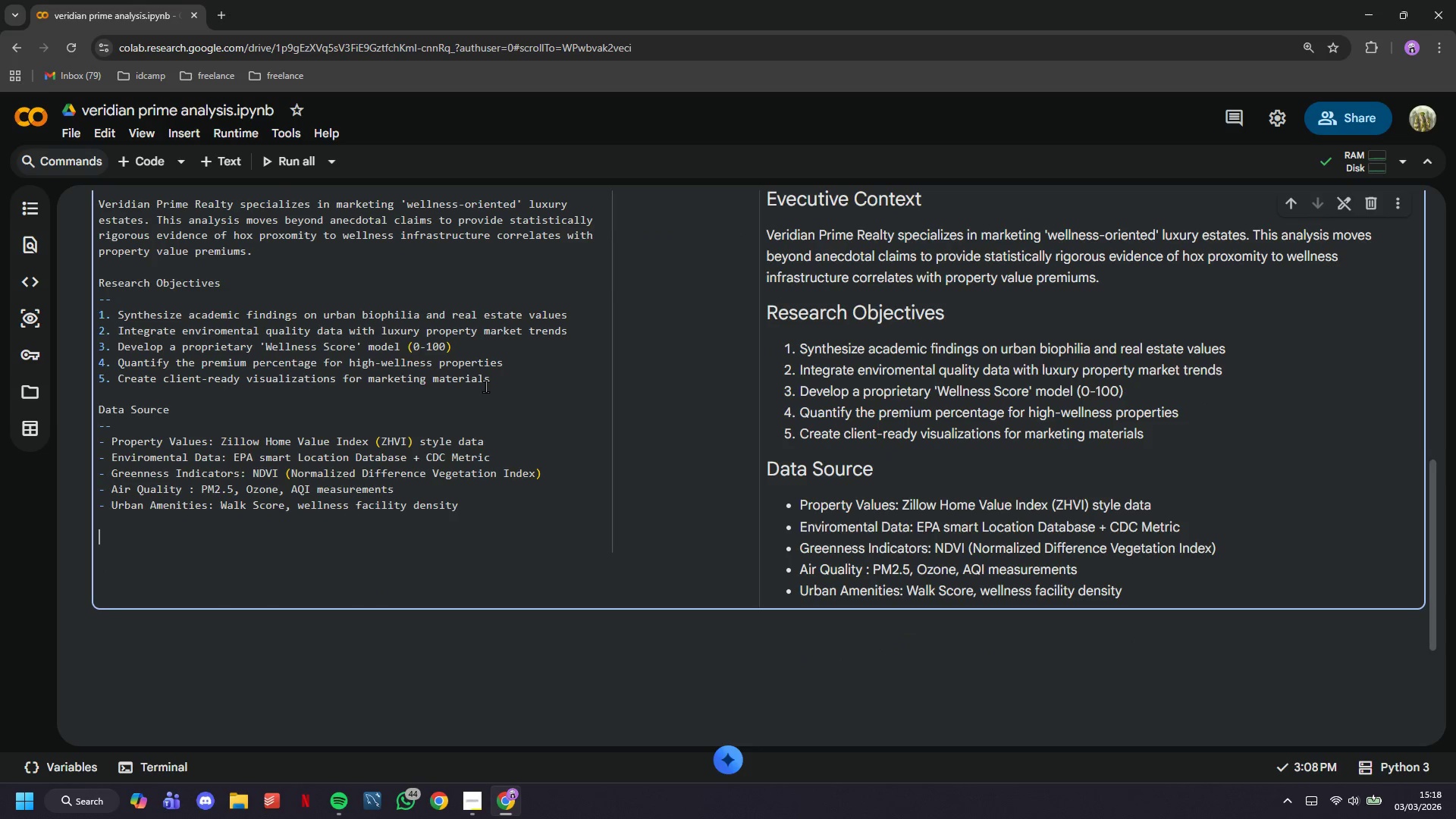 
type(Methodoly)
 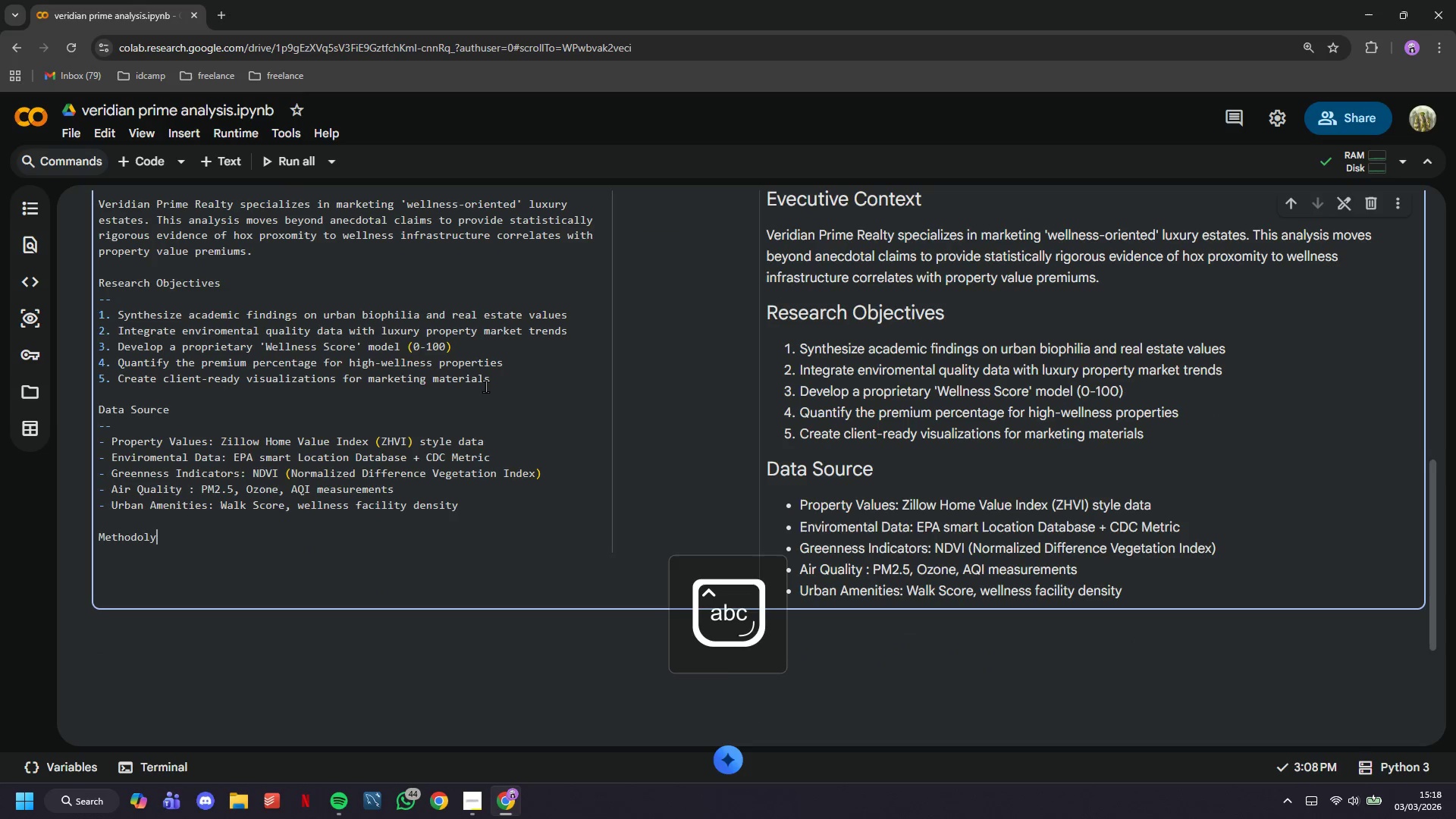 
key(Enter)
 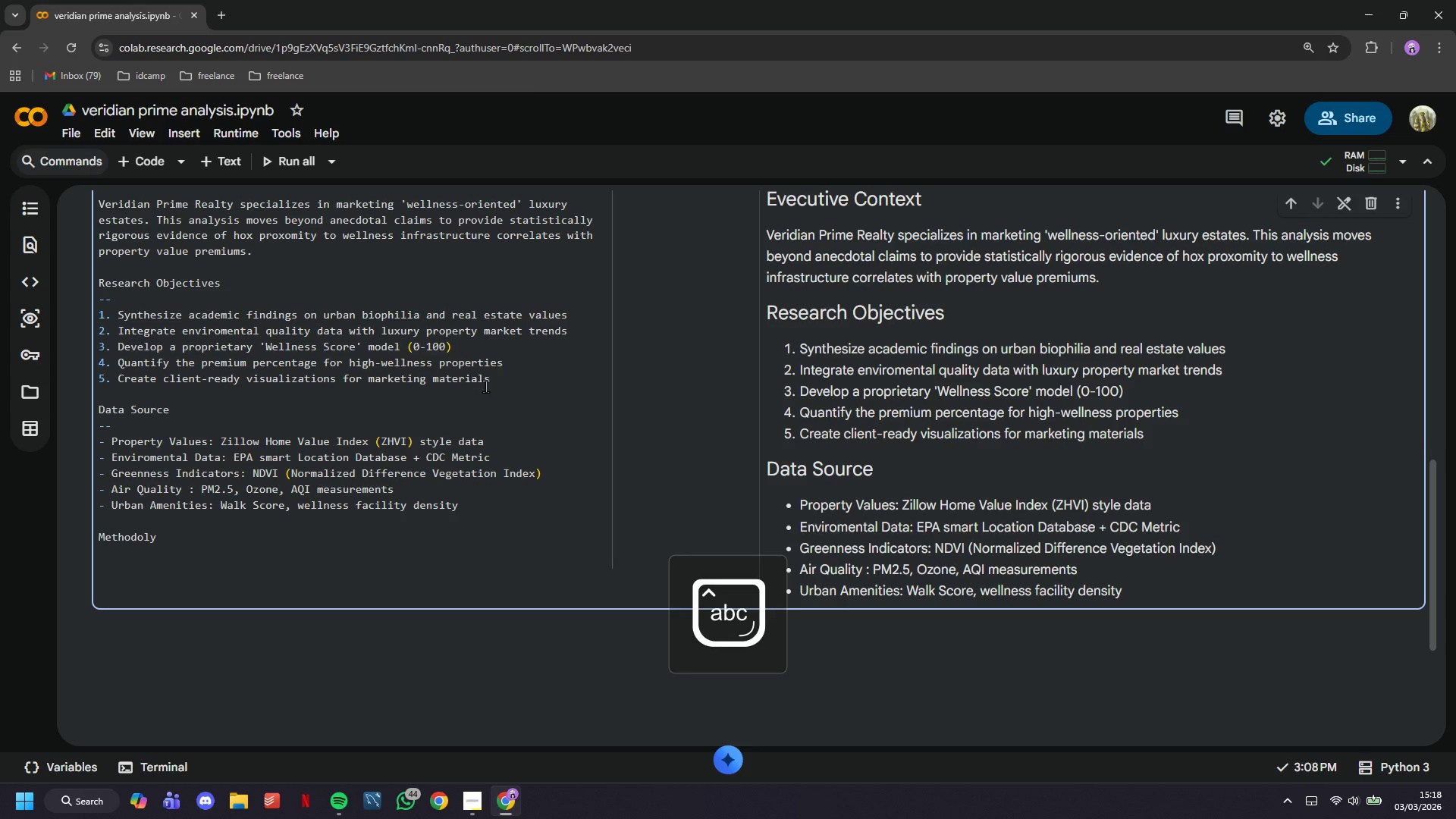 
key(Backspace)
key(Backspace)
key(Backspace)
type(l)
key(Backspace)
type(logy)
 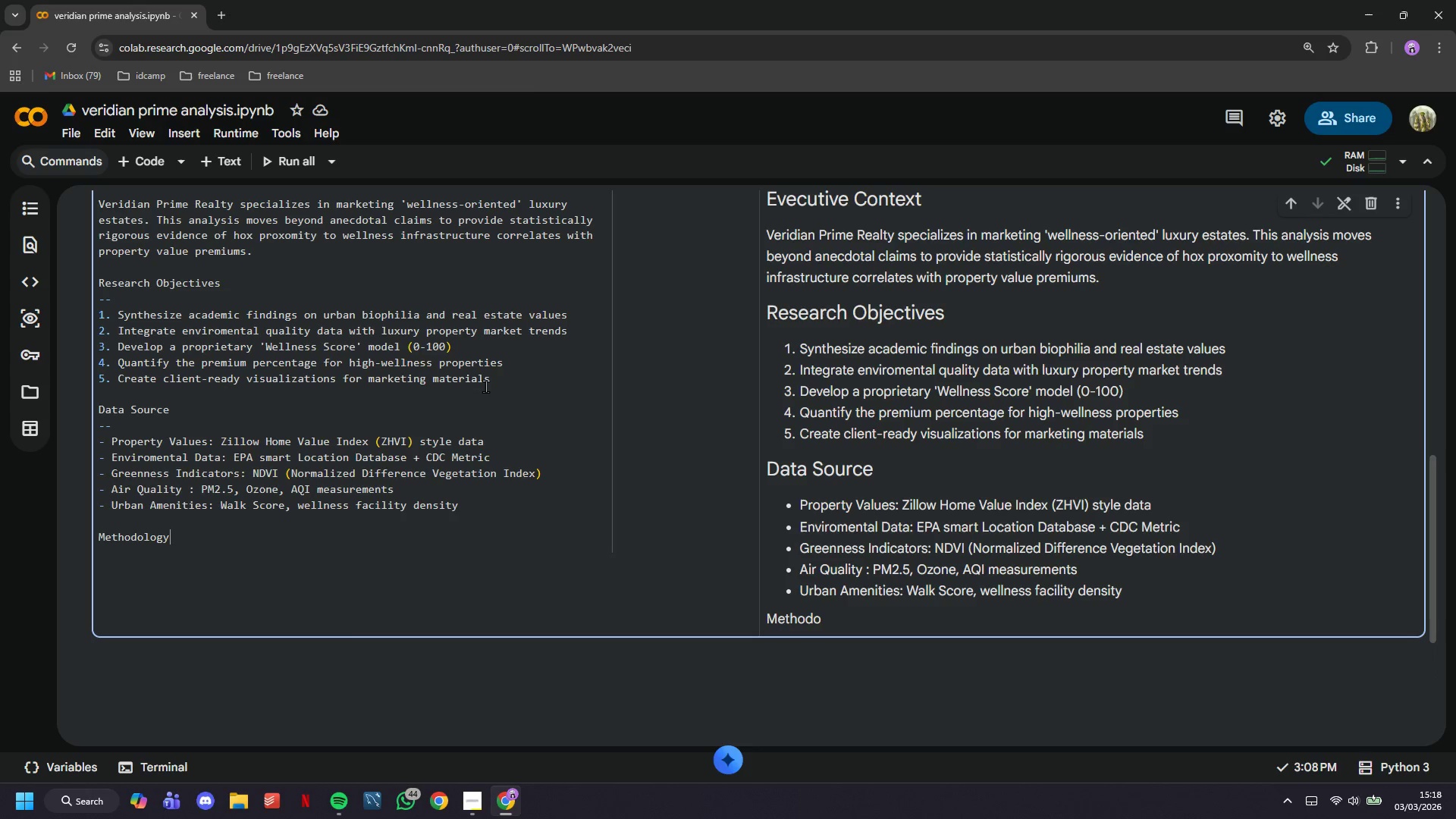 
key(Enter)
 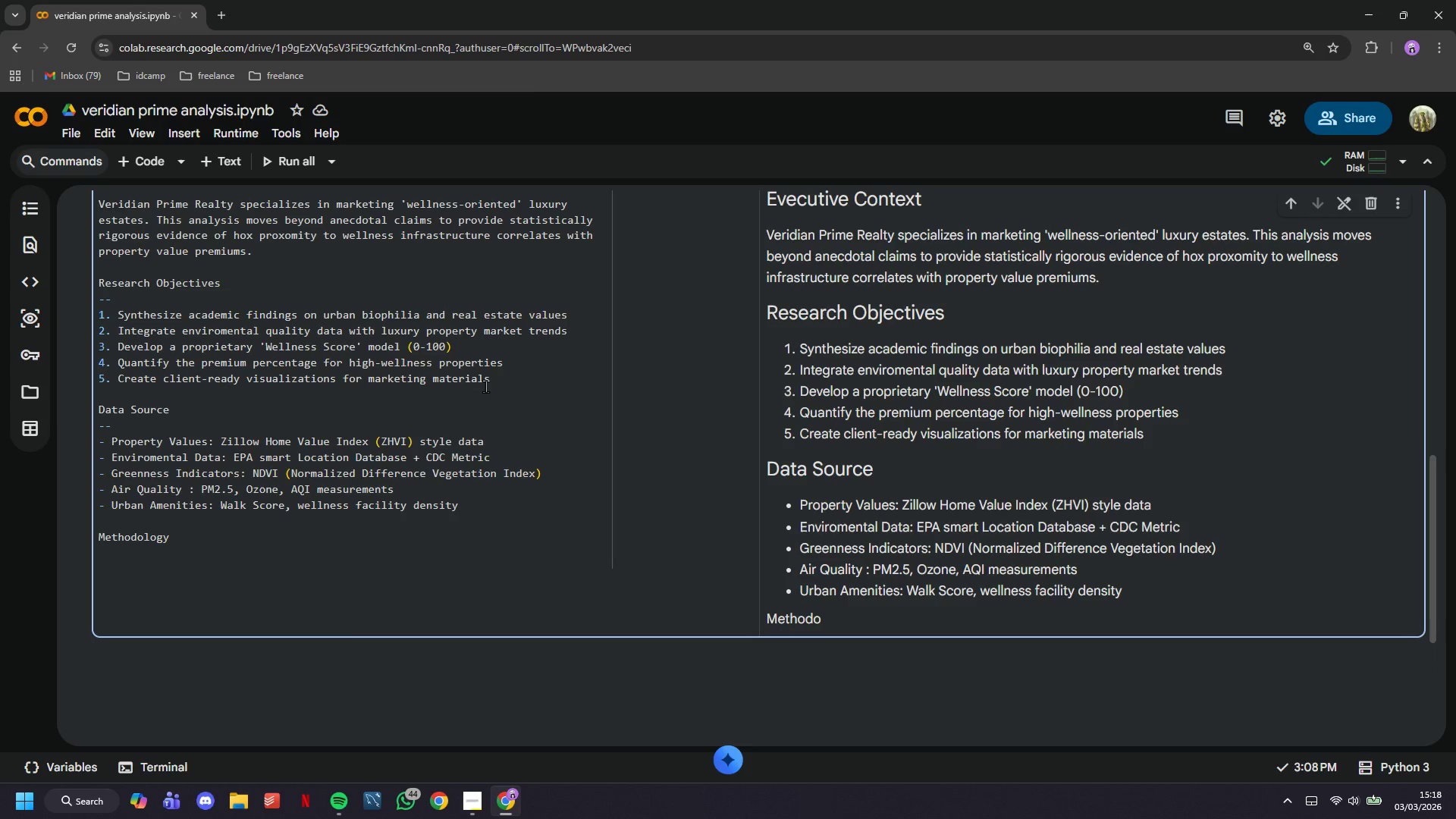 
key(Minus)
 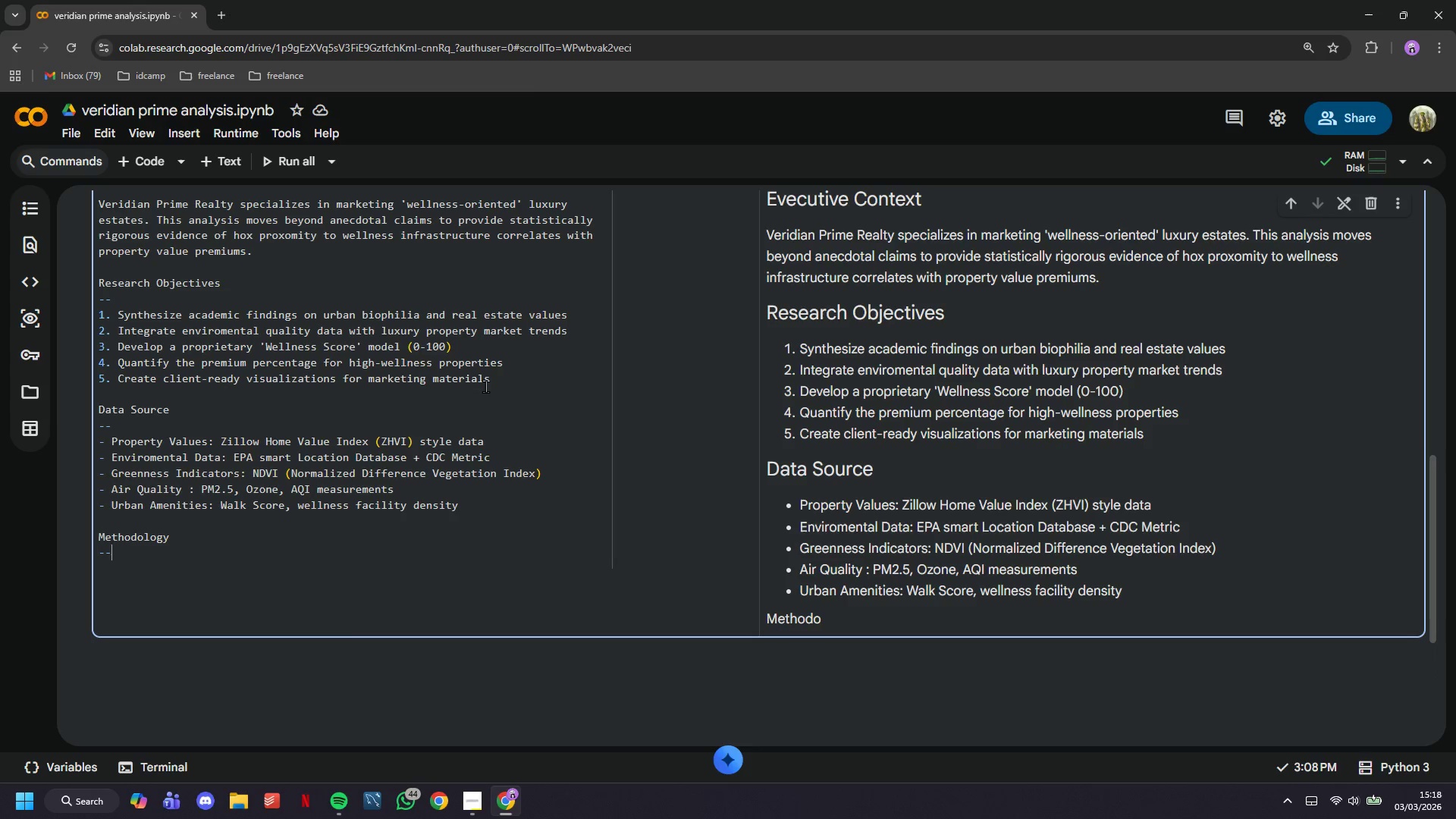 
key(Minus)
 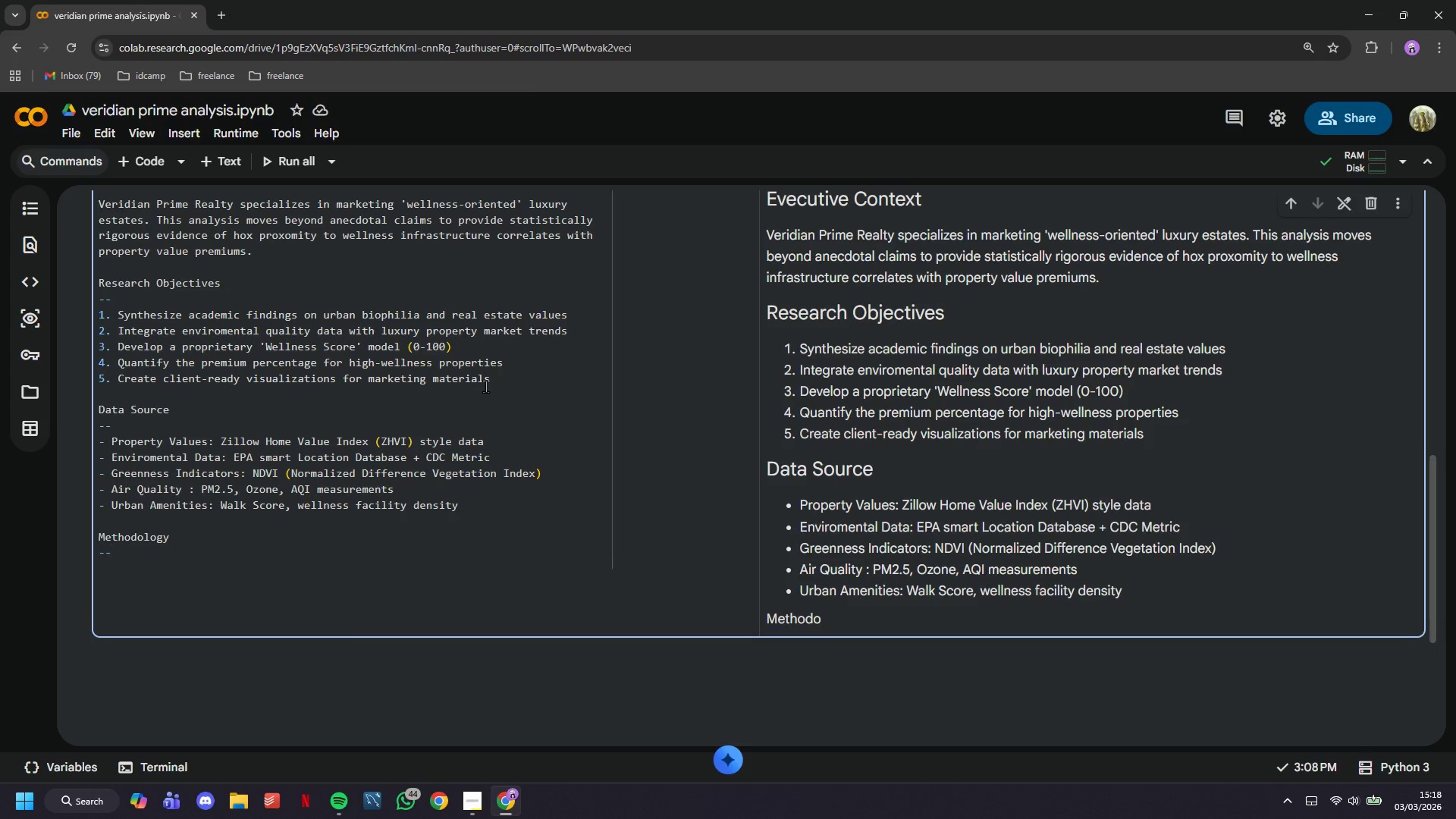 
key(Enter)
 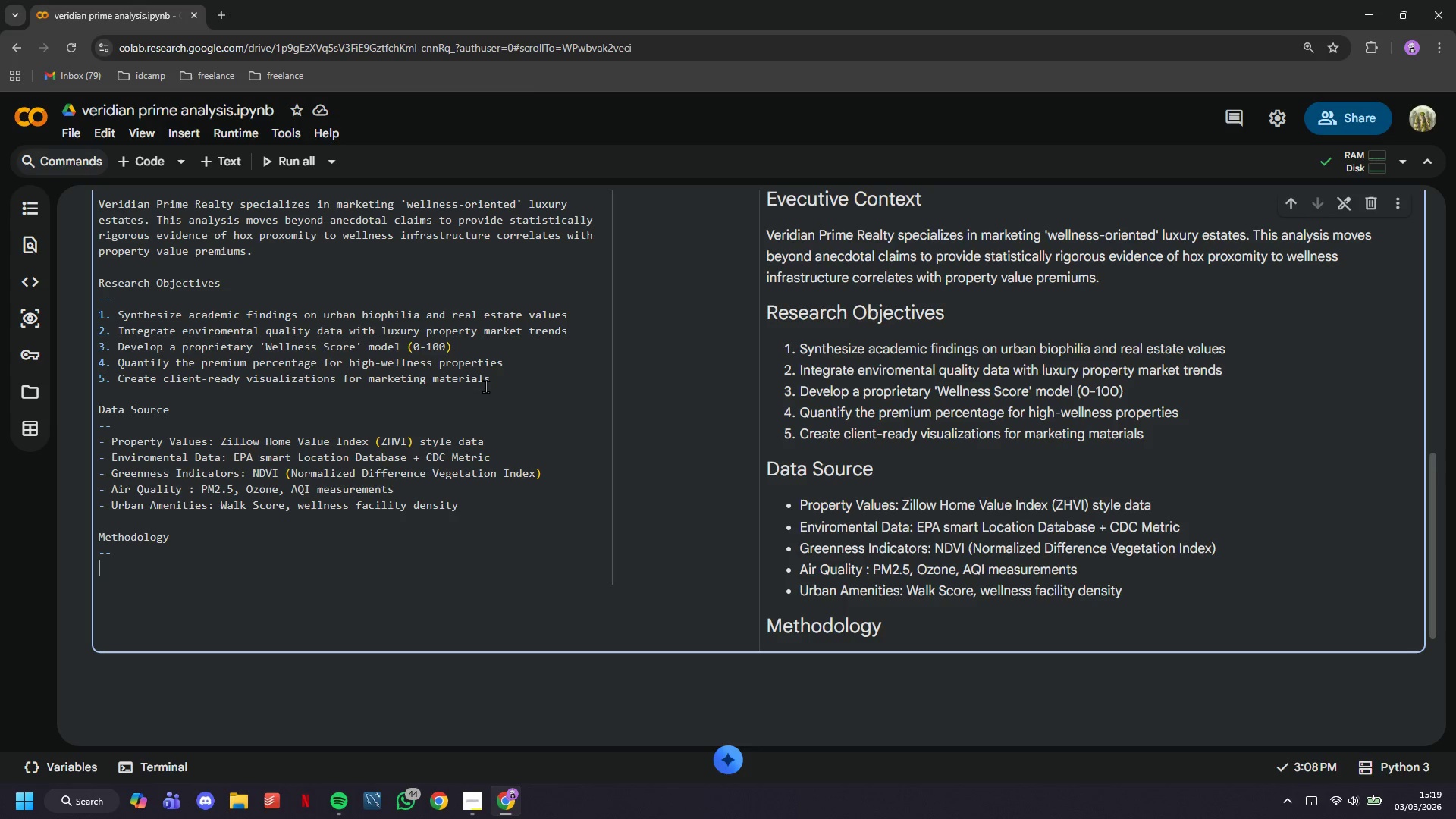 
wait(39.33)
 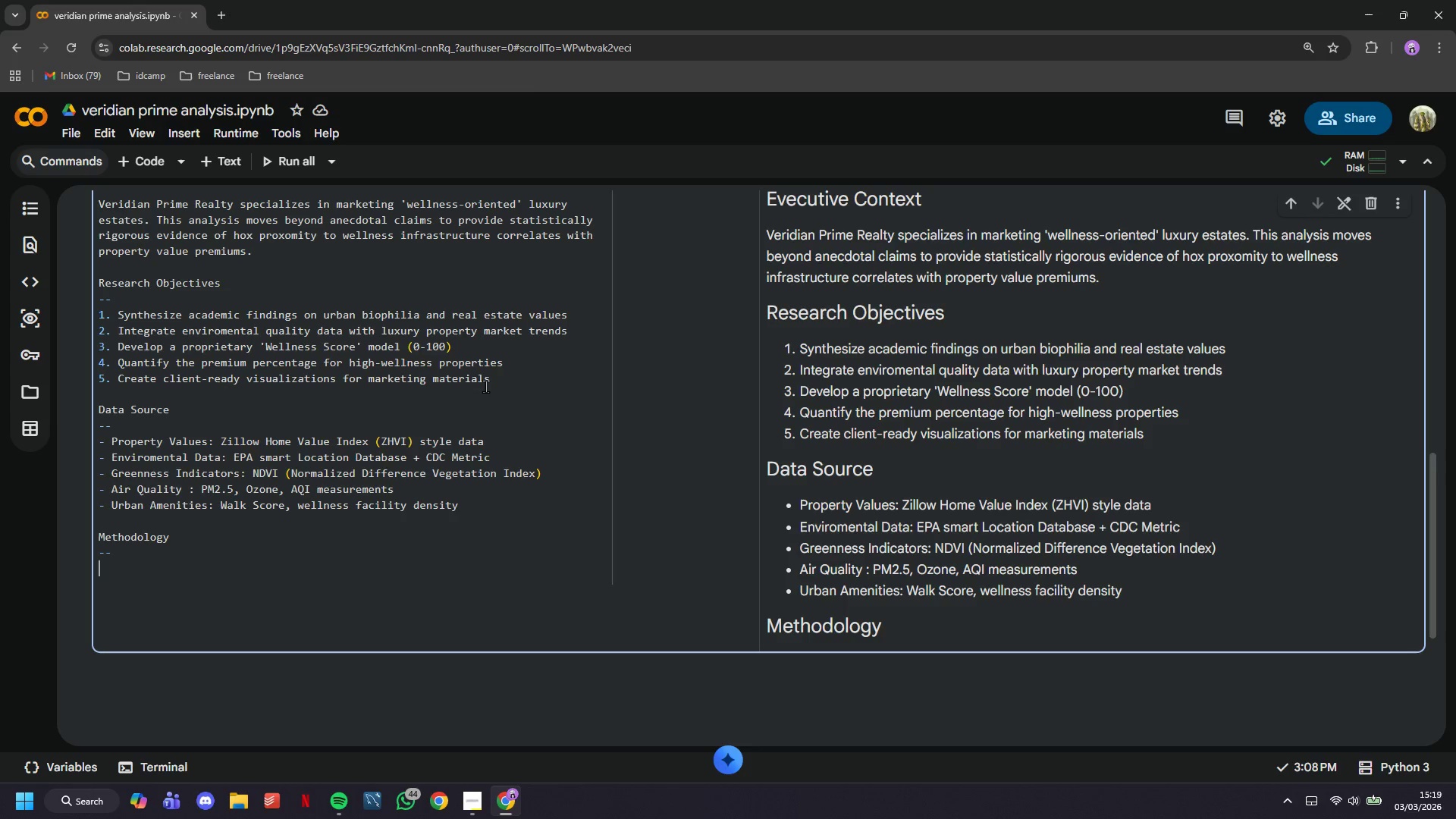 
type(- Study Period )
key(Backspace)
type(: 5 years (2020-2025))
 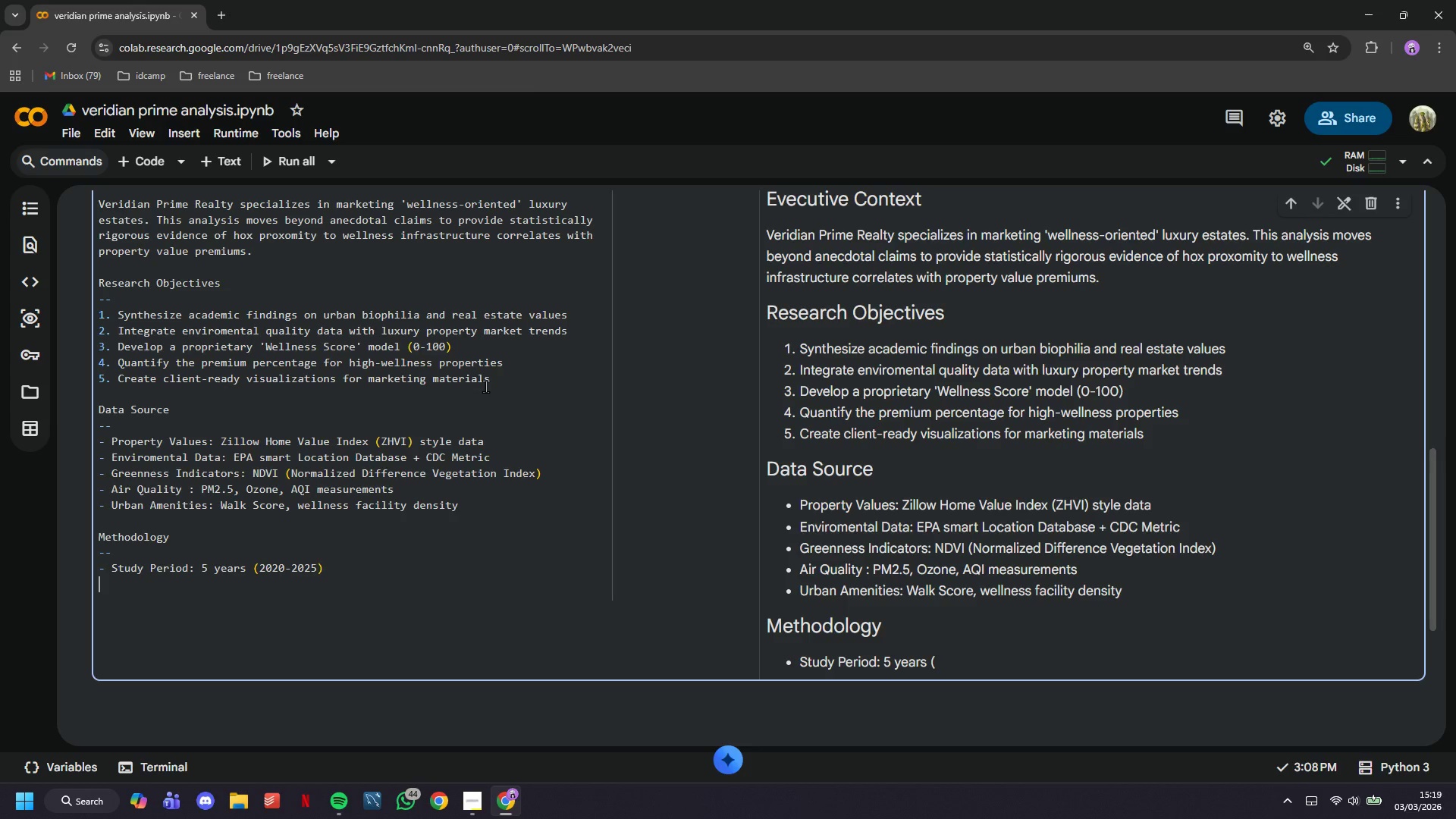 
 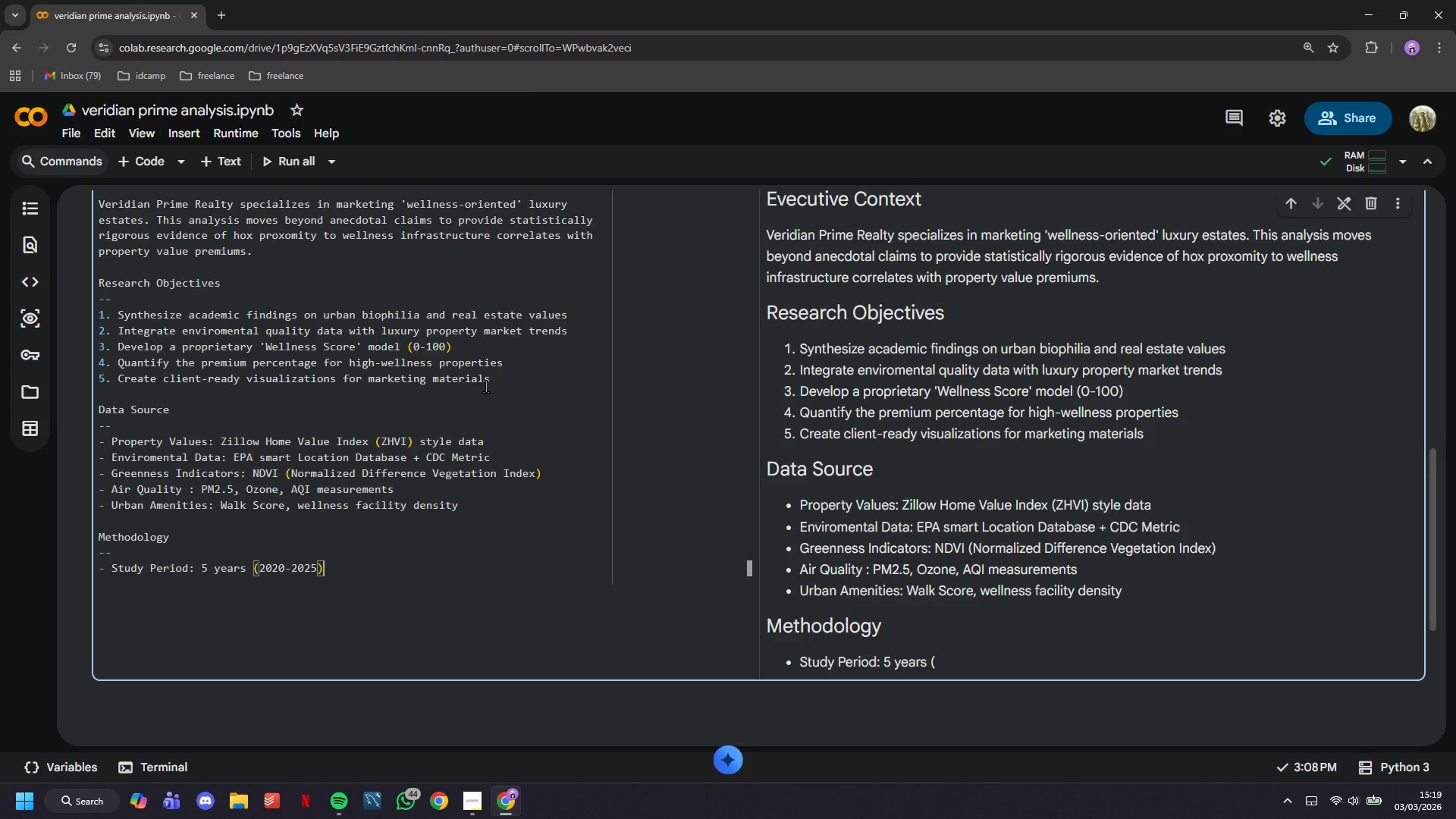 
key(Enter)
 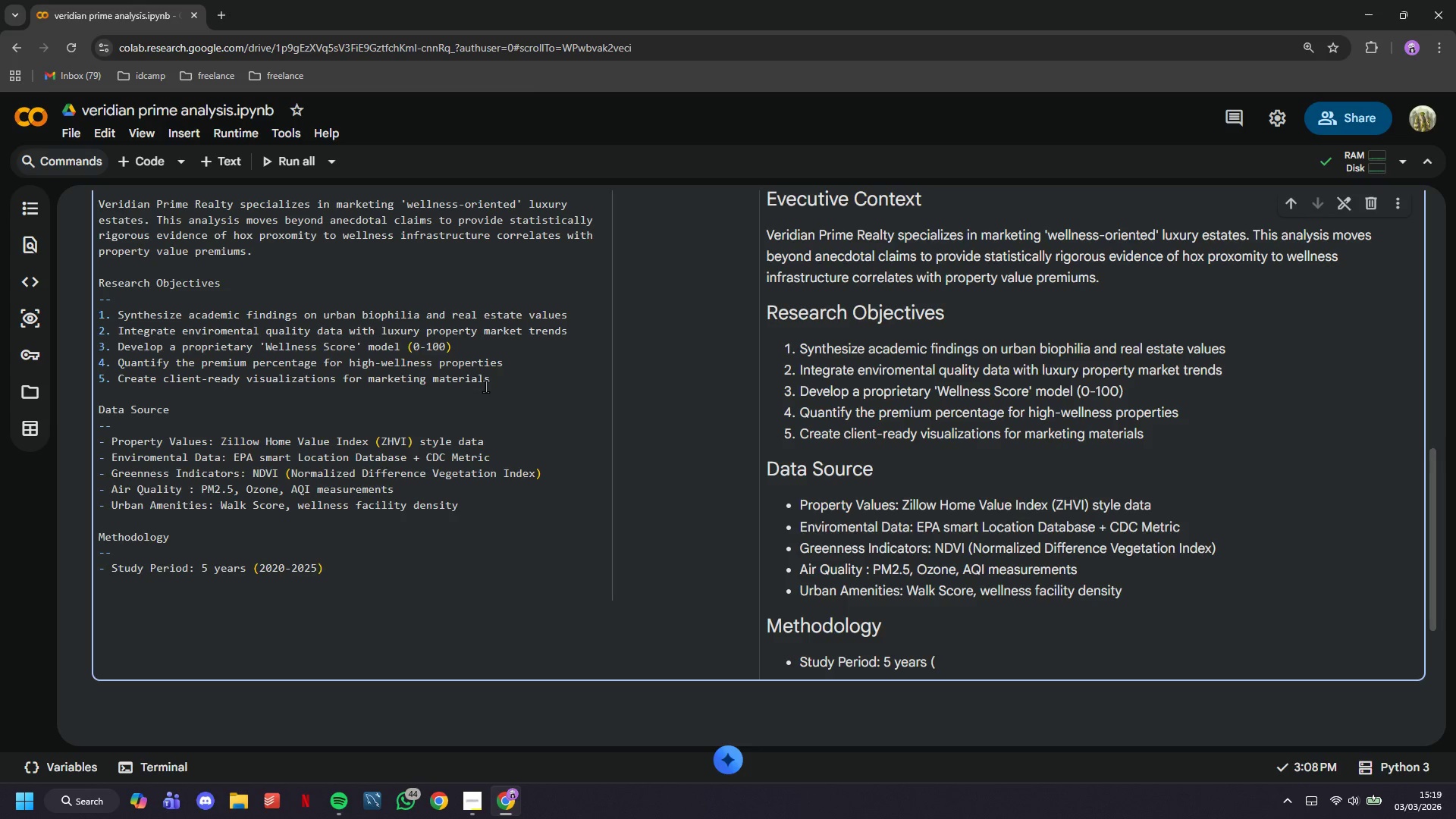 
type(- Sample: )
 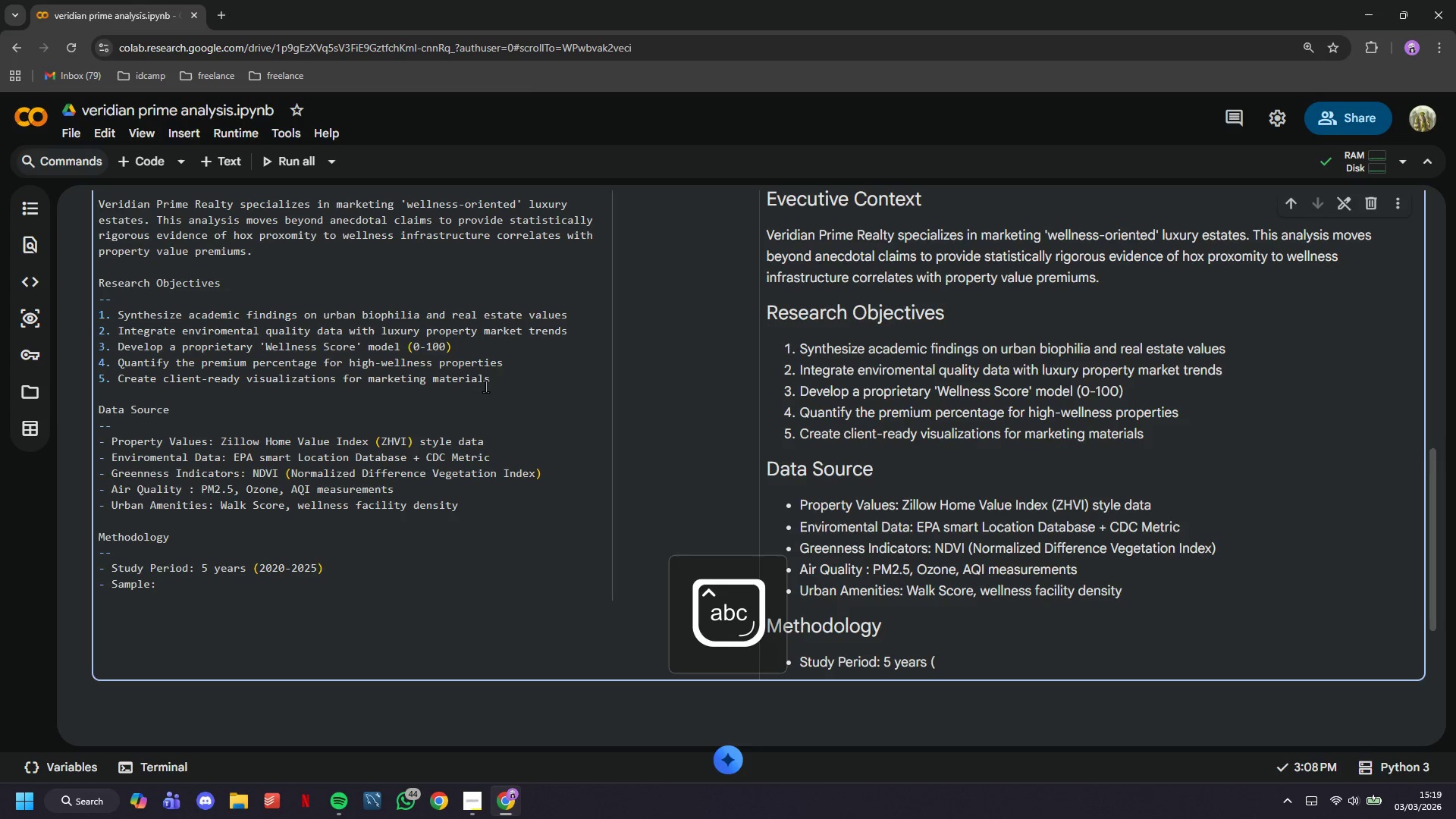 
wait(11.3)
 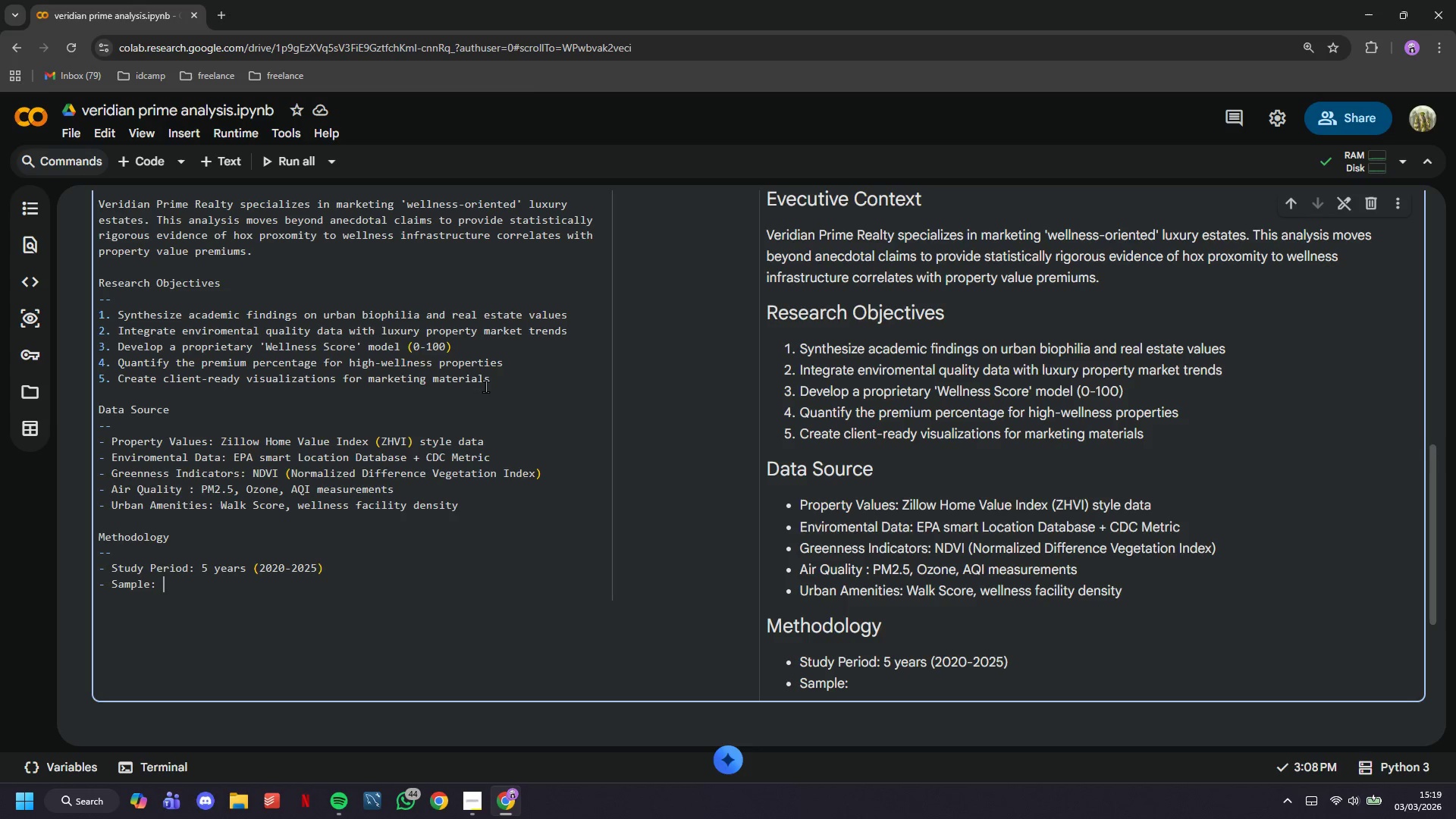 
type(26 luxury zip codes across 8 premium)
 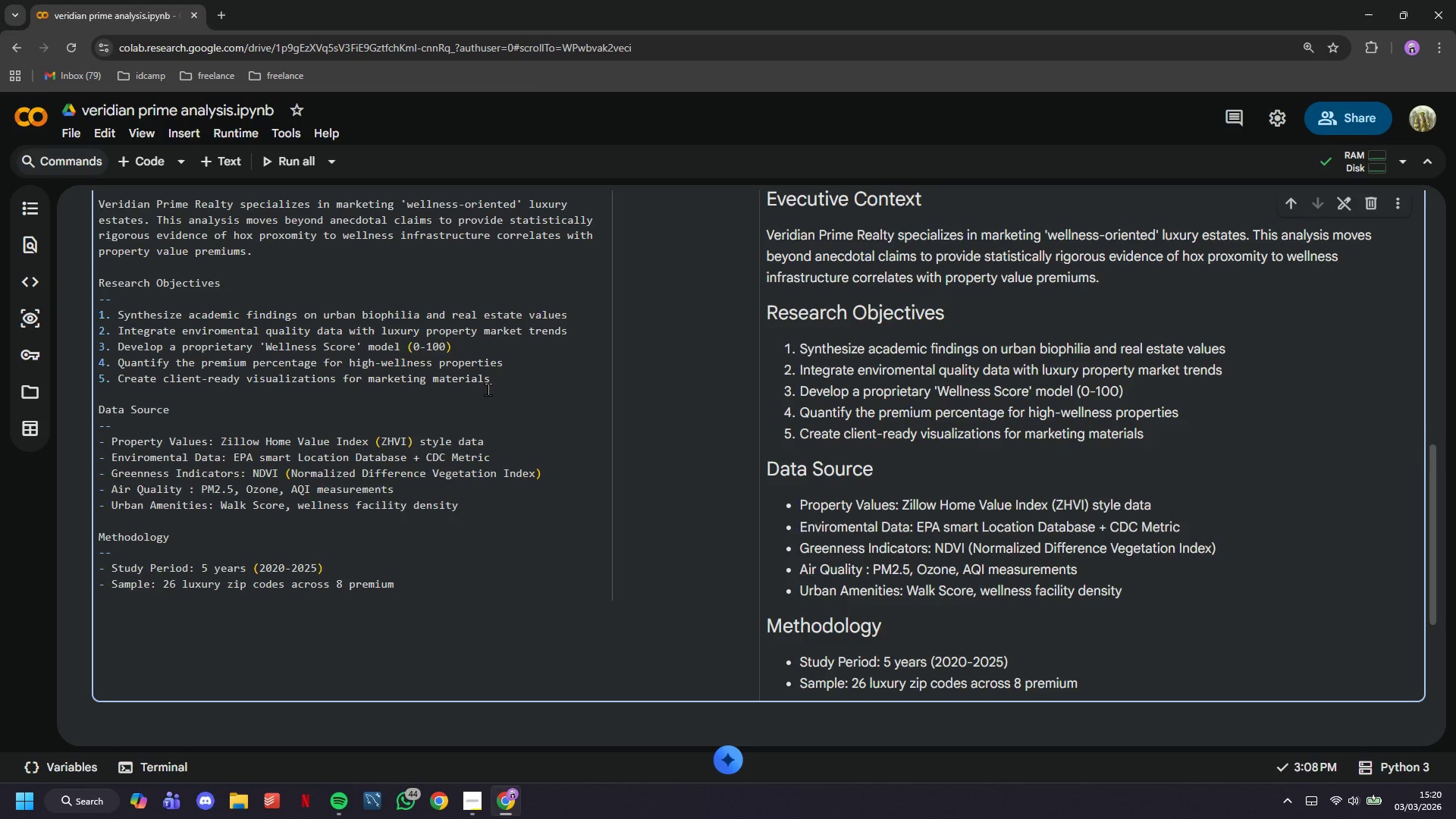 
wait(11.56)
 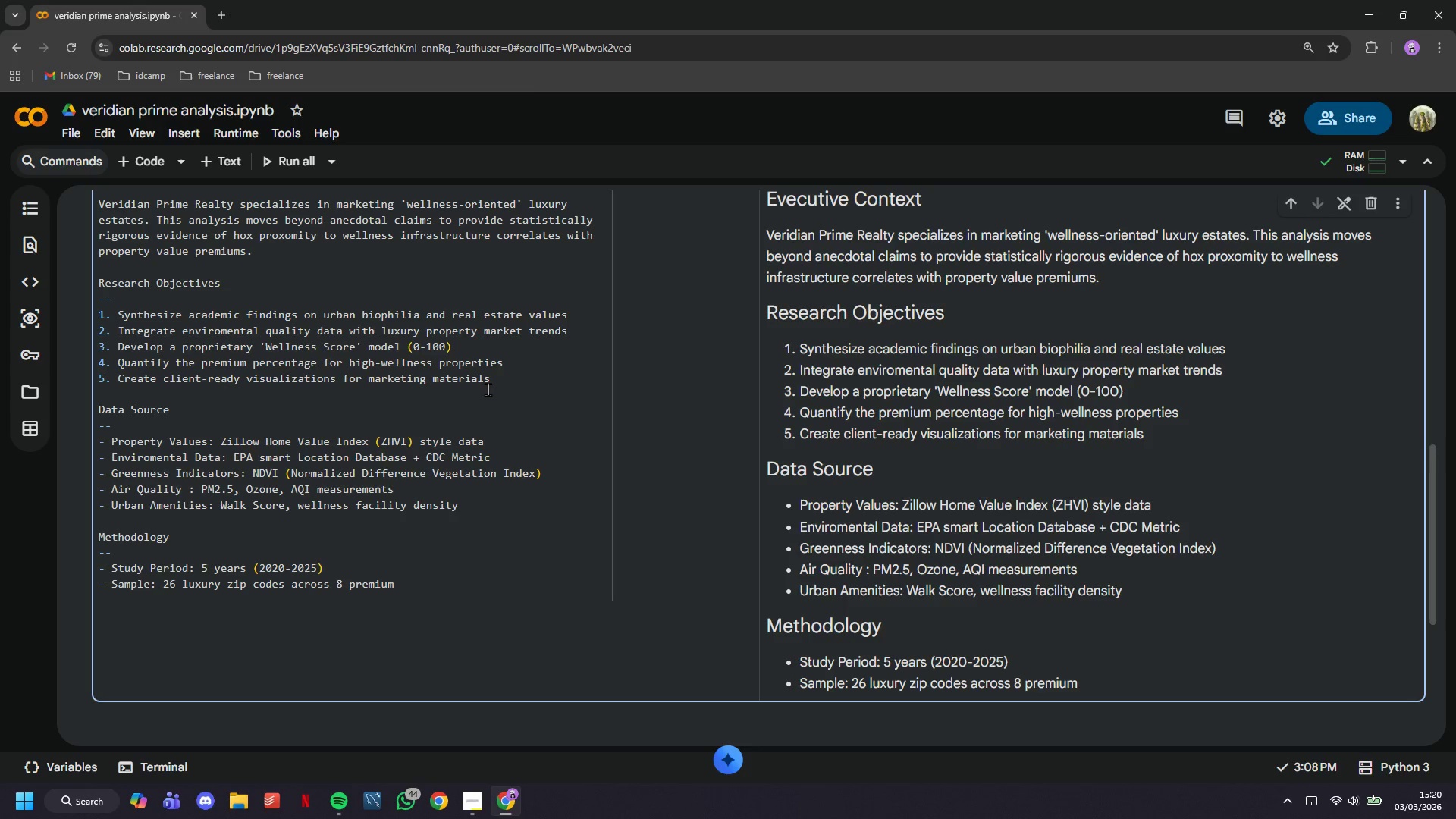 
type(m)
key(Backspace)
type( markets)
 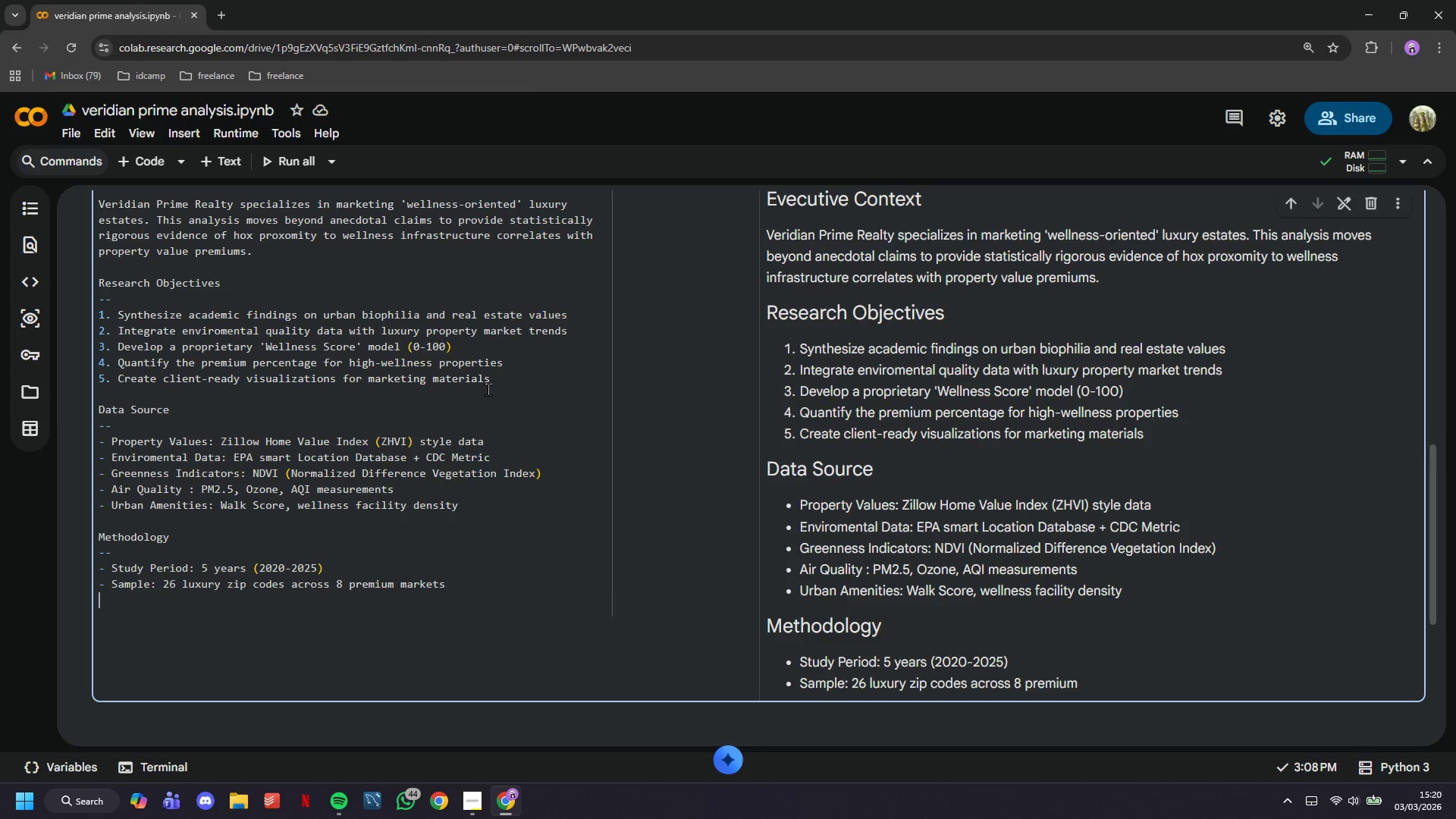 
key(Enter)
 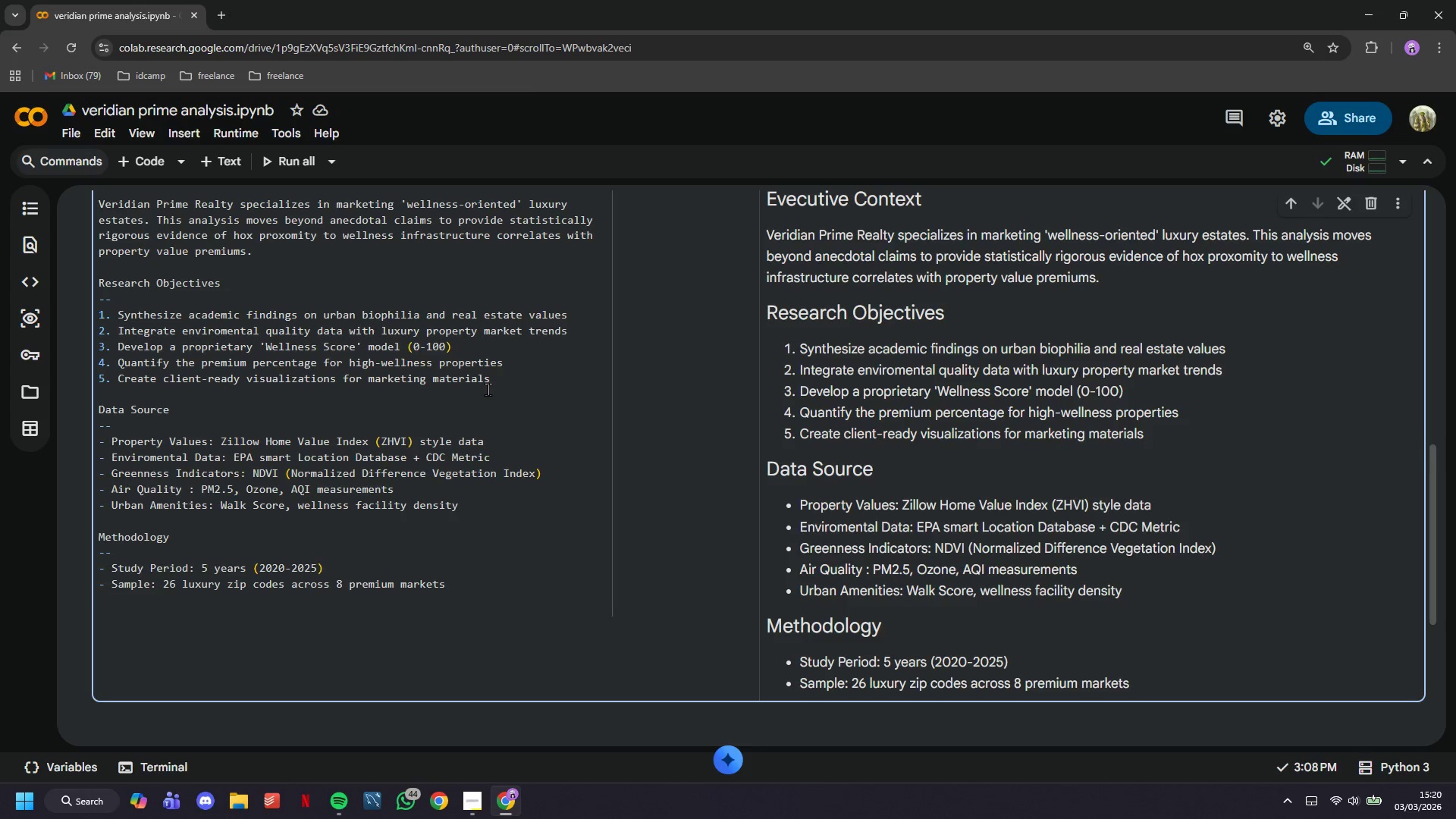 
wait(15.45)
 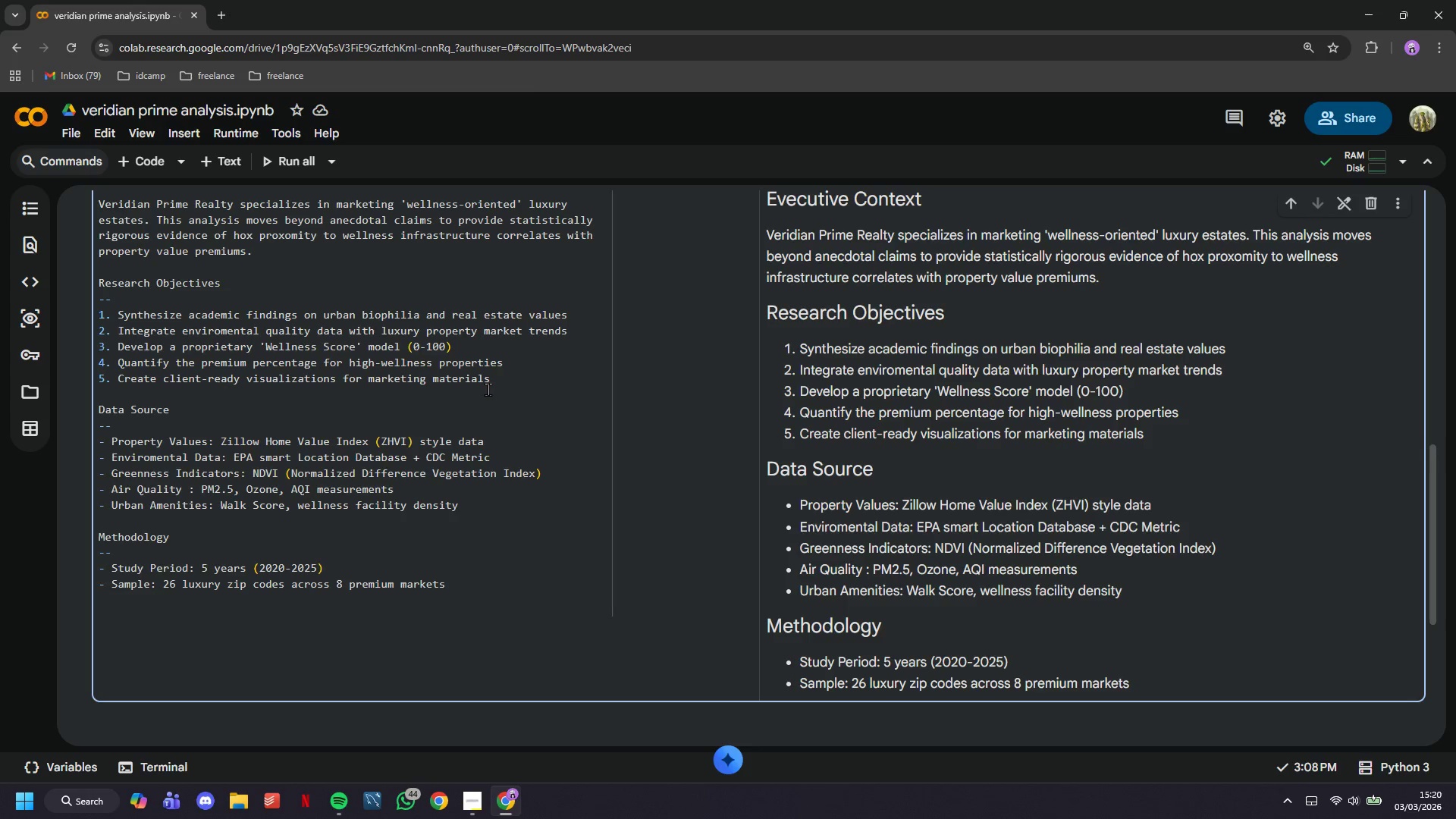 
type(- Statistical Methods: Pearson correlation )
key(Backspace)
type(, linear regression, ANOVA)
 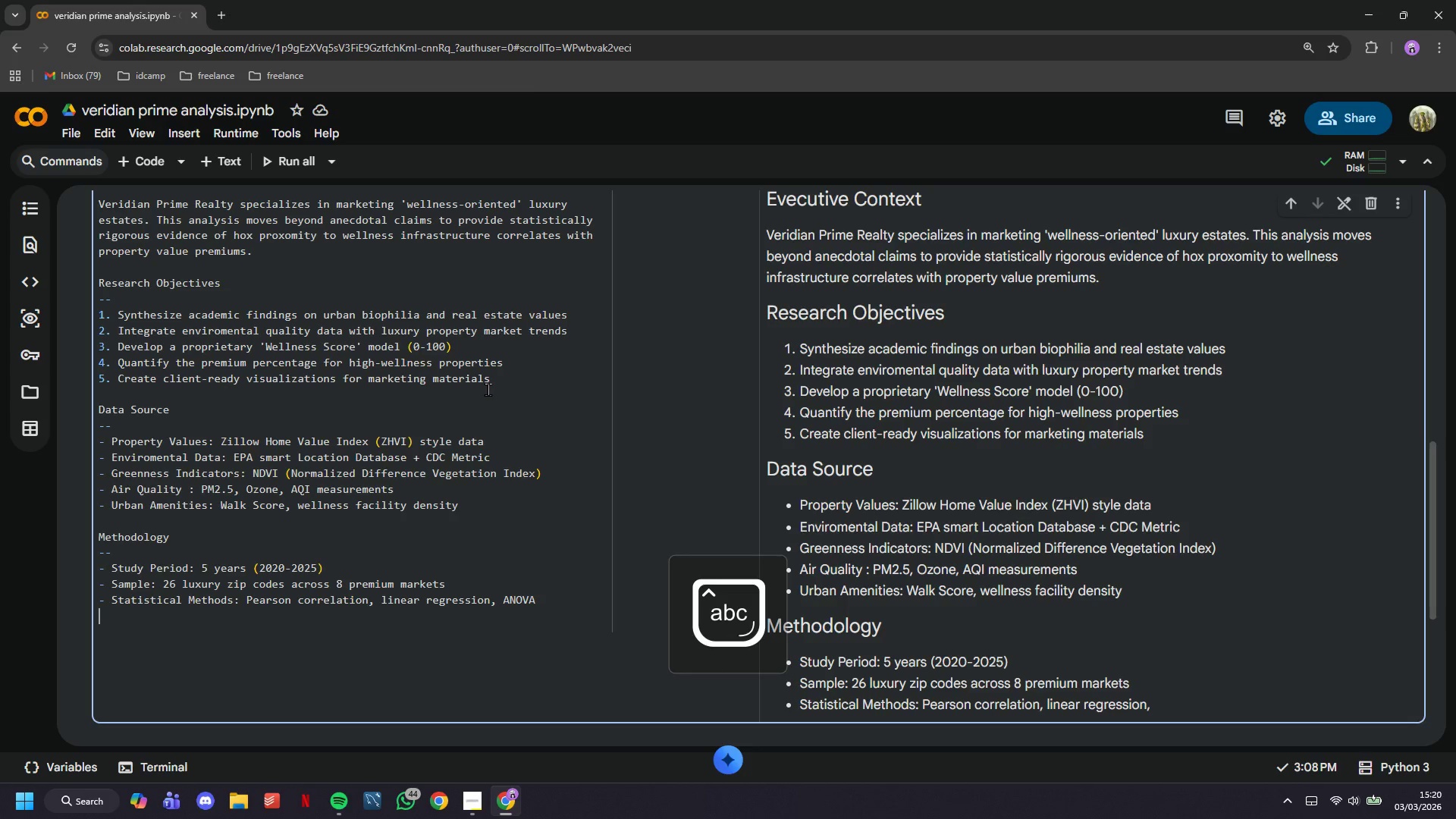 
 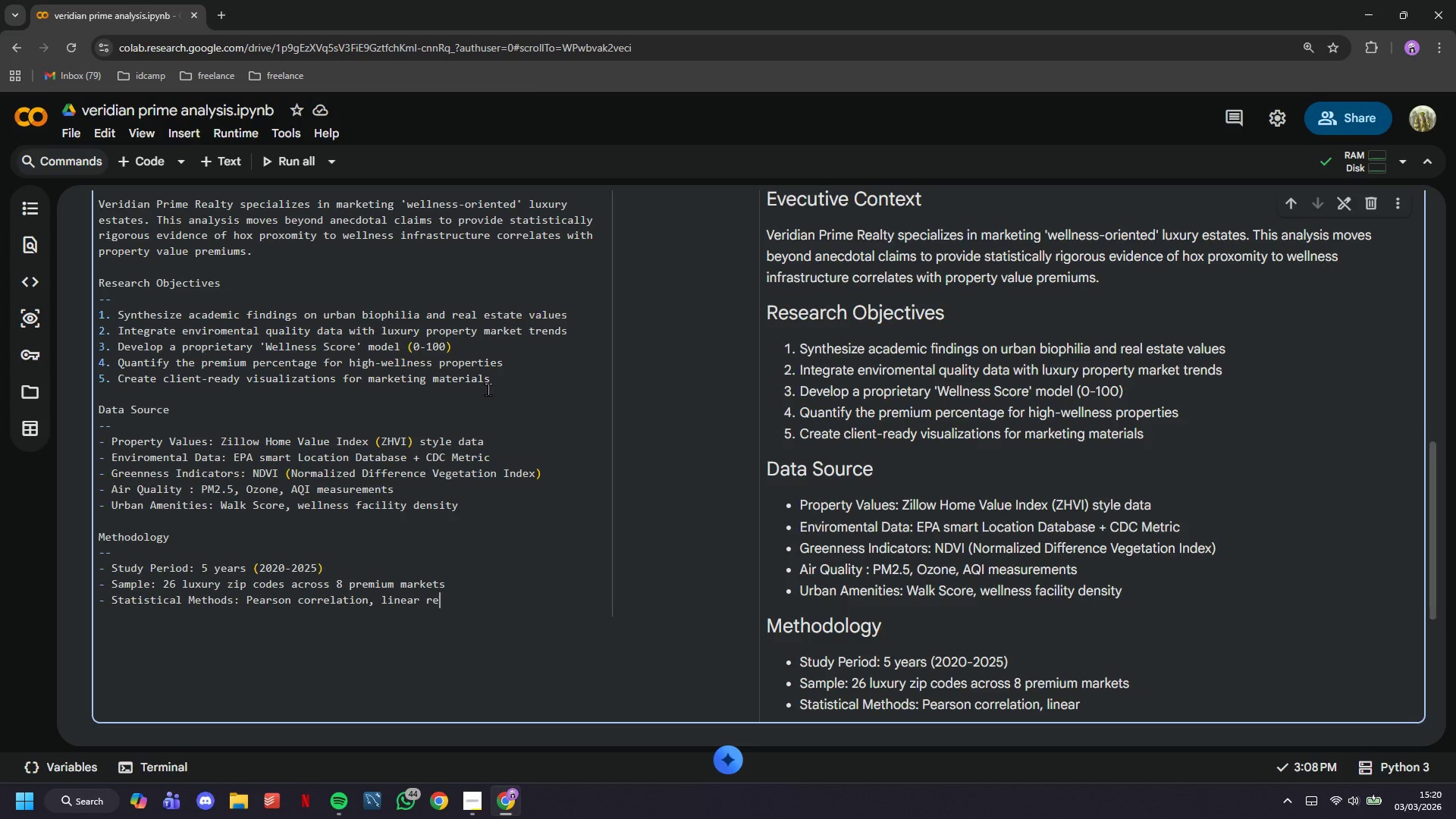 
key(Enter)
 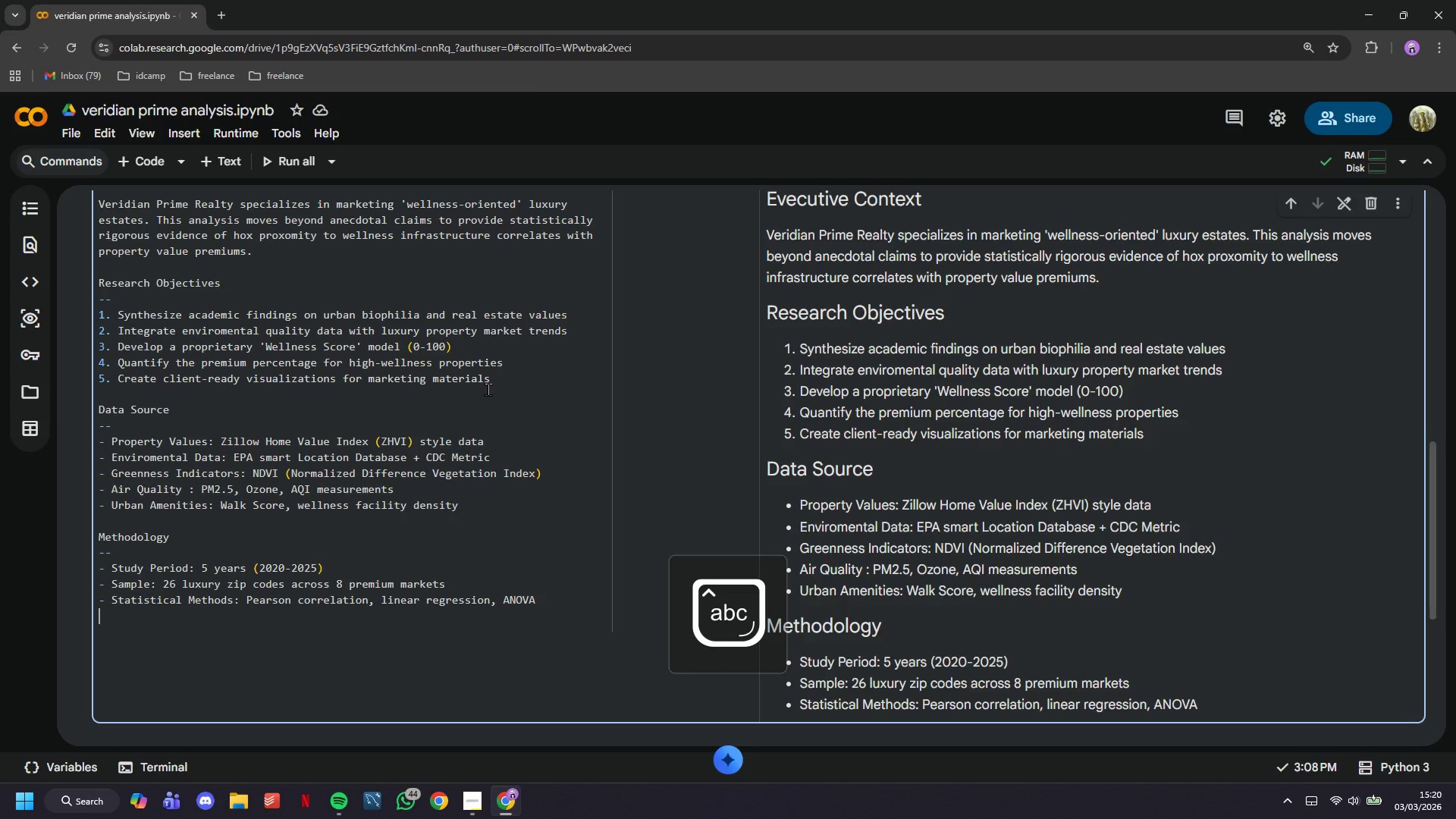 
type(- Wellness Scoring: W)
key(Backspace)
key(Backspace)
type(Weighy)
key(Backspace)
type(y)
key(Backspace)
type(ted compso)
key(Backspace)
type(i)
key(Backspace)
key(Backspace)
type(osite ( 4)
key(Backspace)
key(Backspace)
type(4 components))
 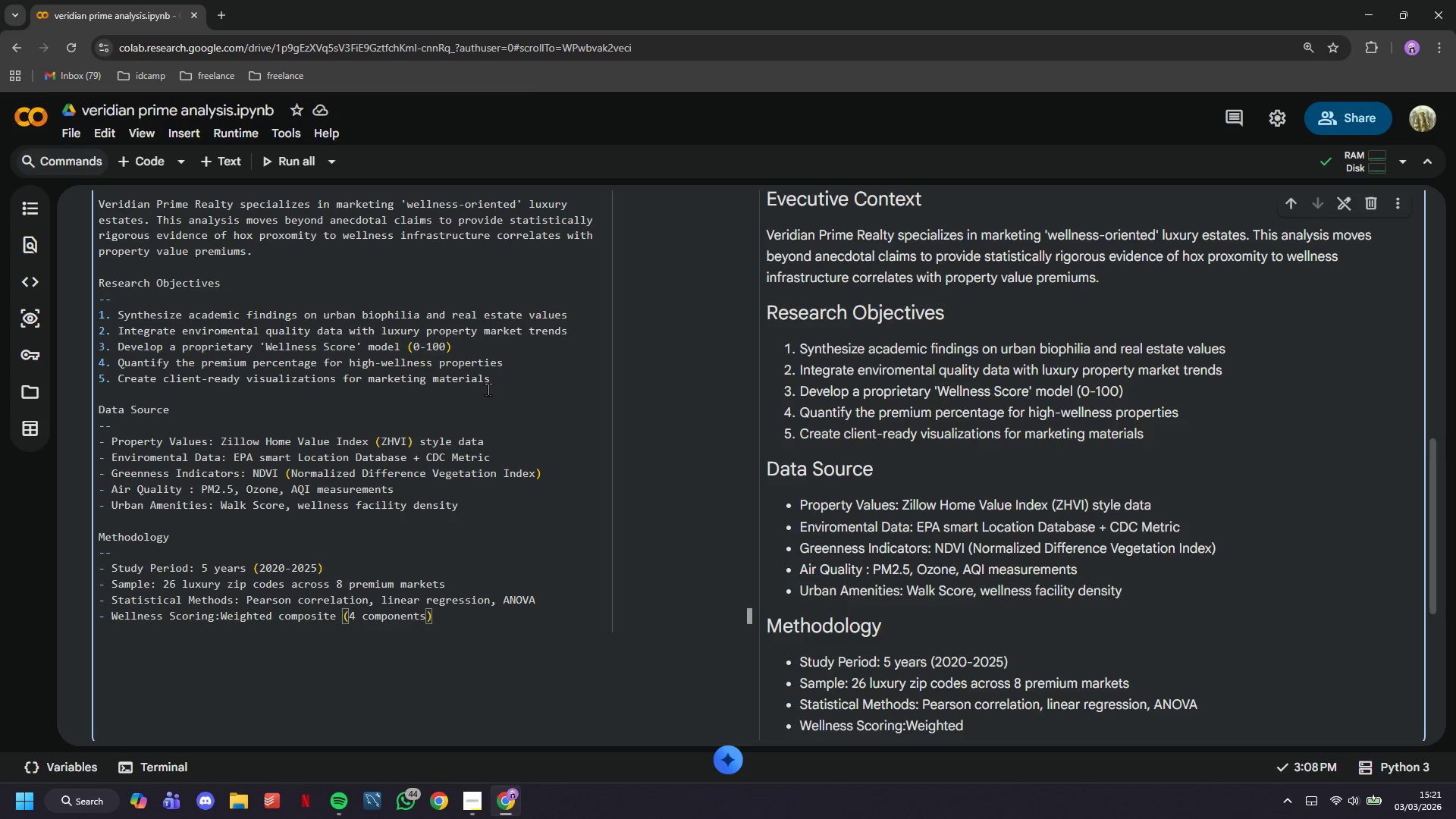 
scroll: coordinate [328, 539], scroll_direction: down, amount: 3.0
 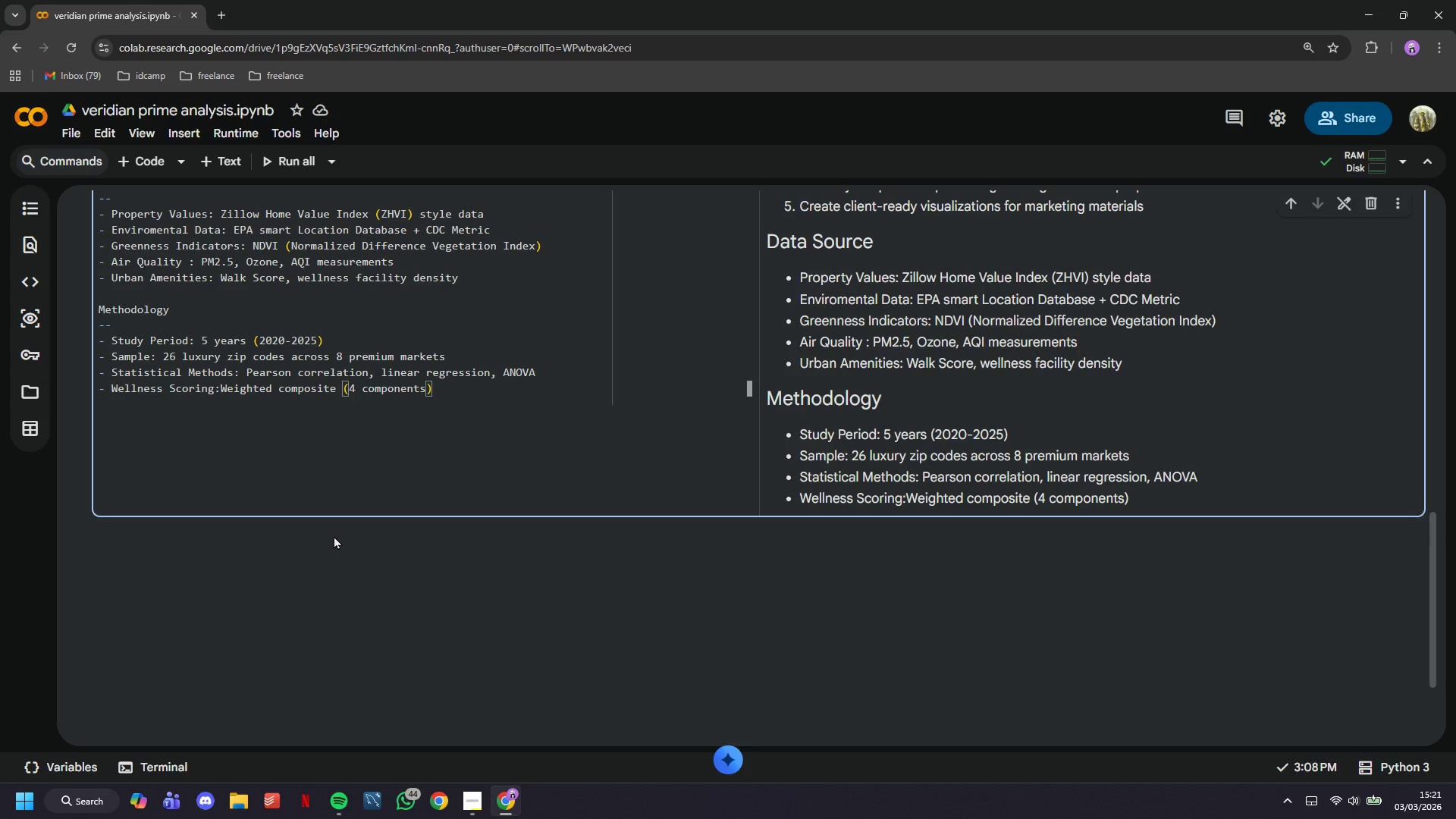 
wait(12.19)
 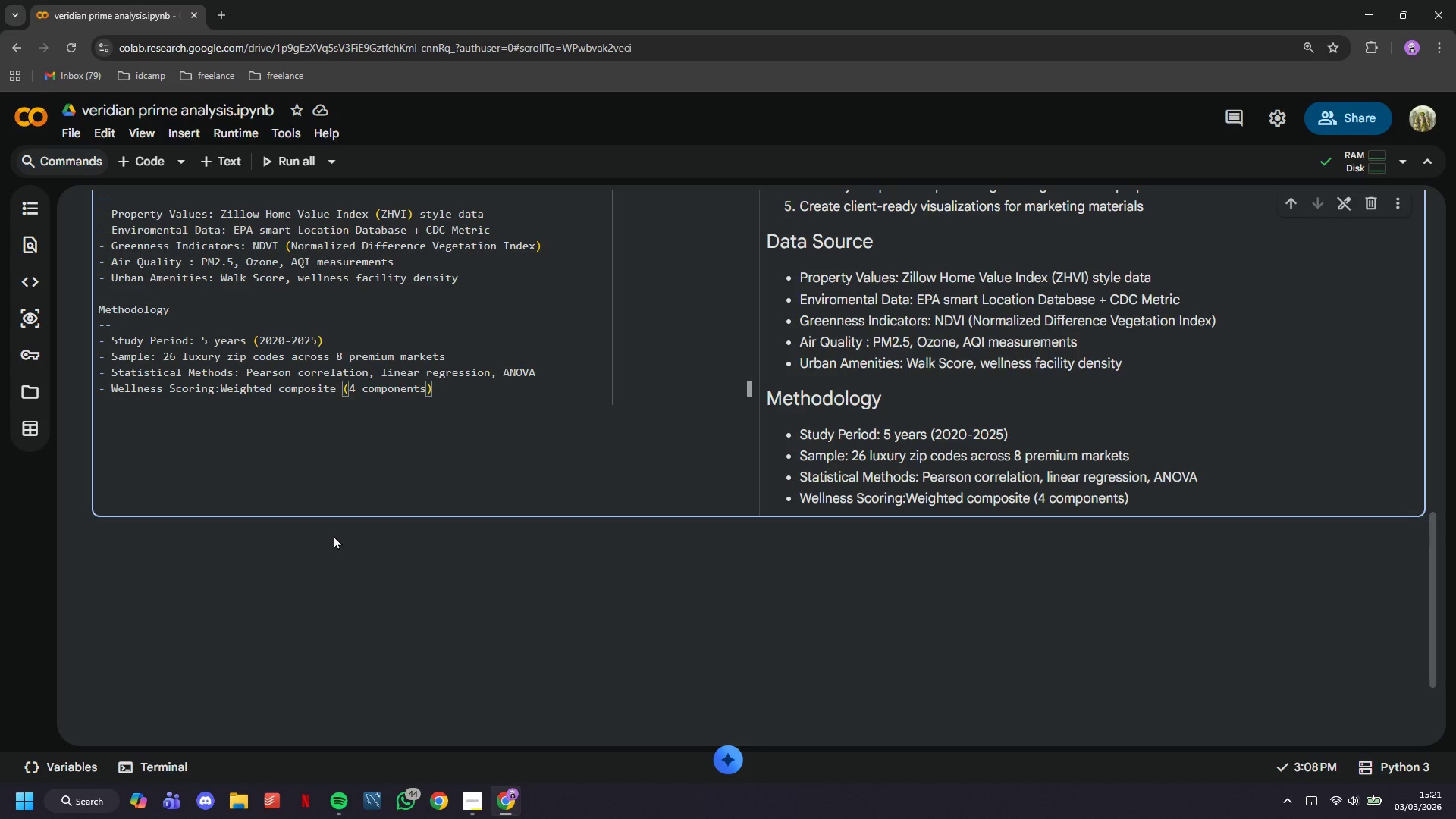 
left_click([478, 740])